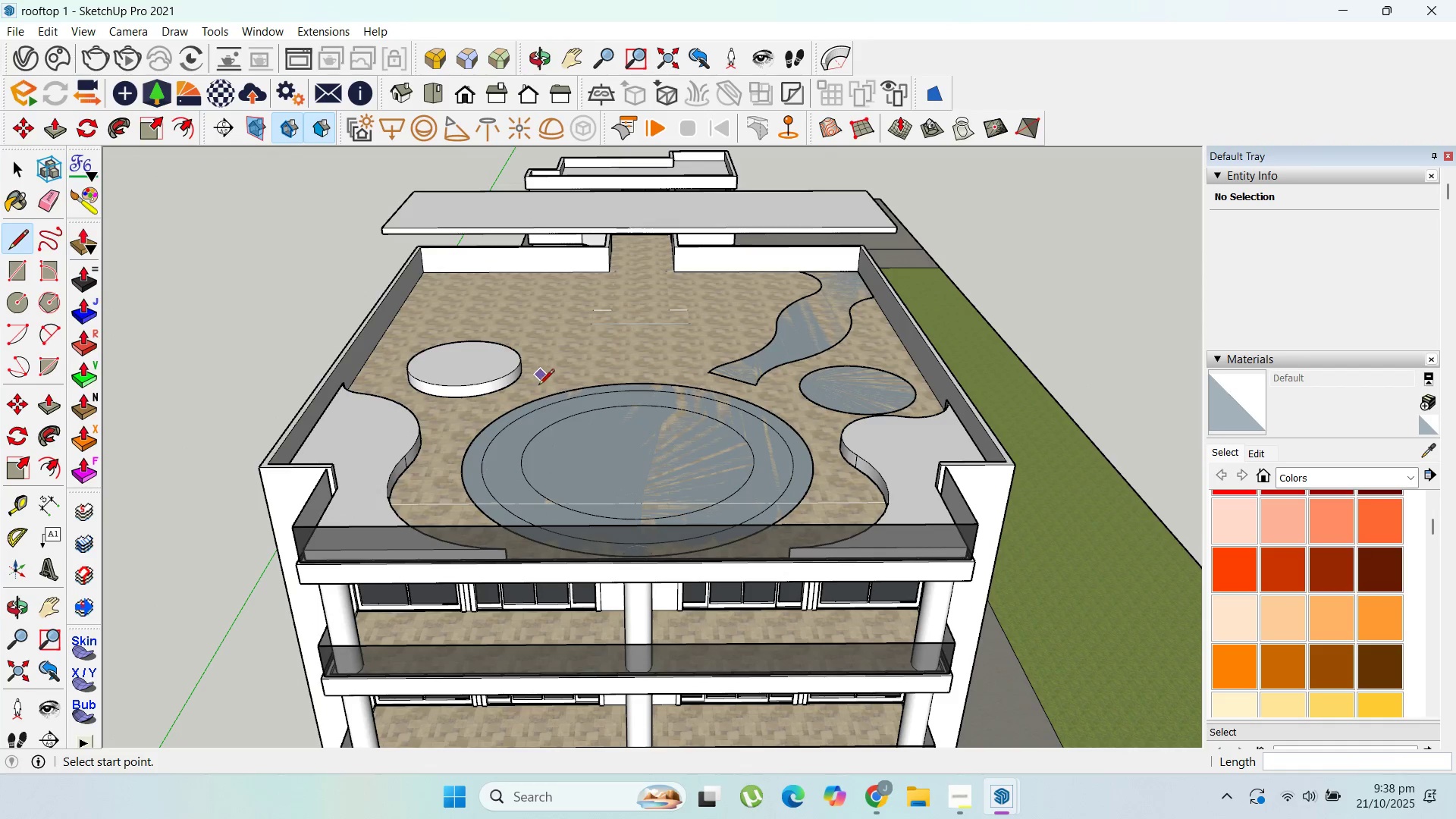 
scroll: coordinate [553, 390], scroll_direction: up, amount: 1.0
 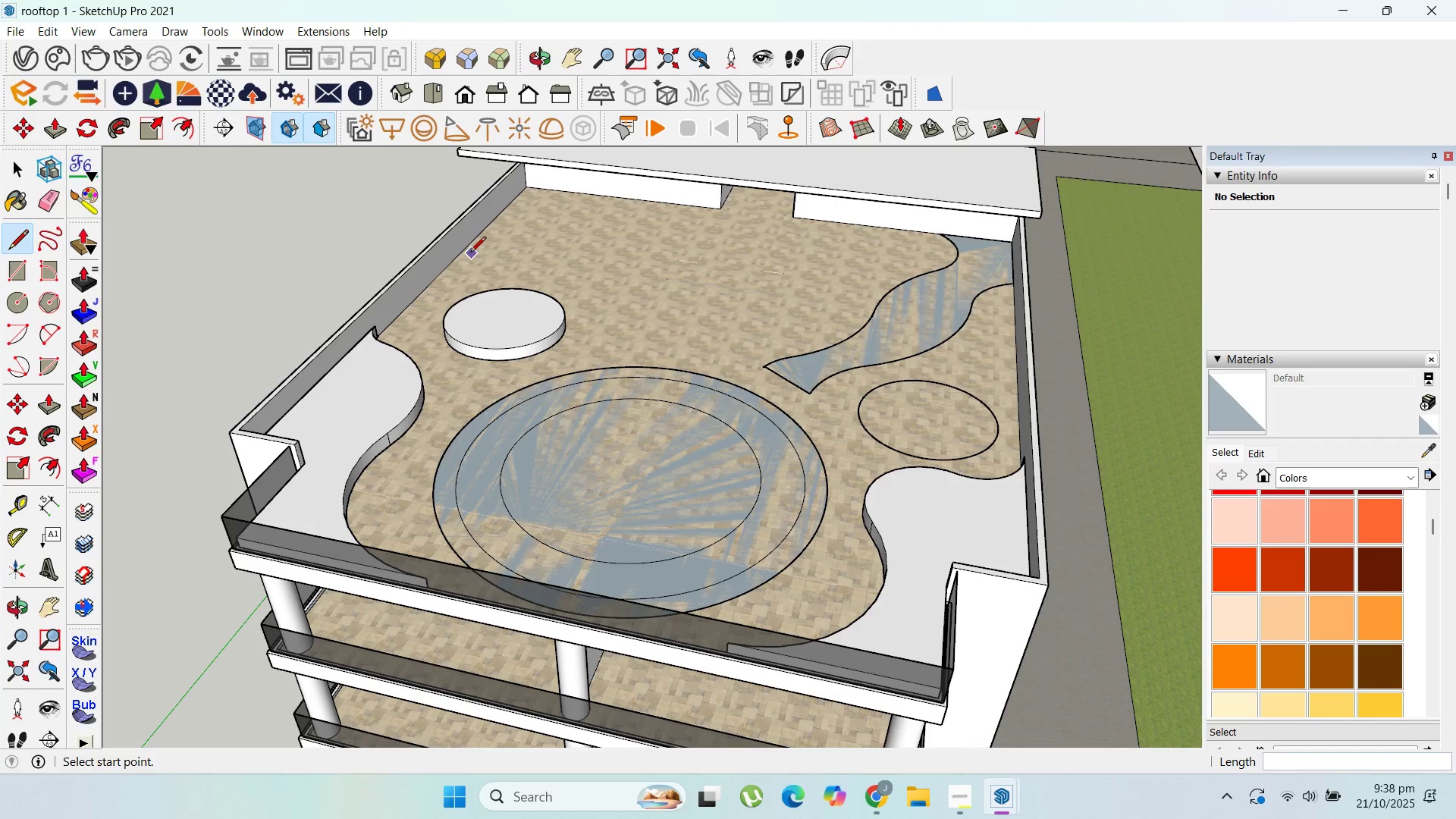 
left_click([467, 251])
 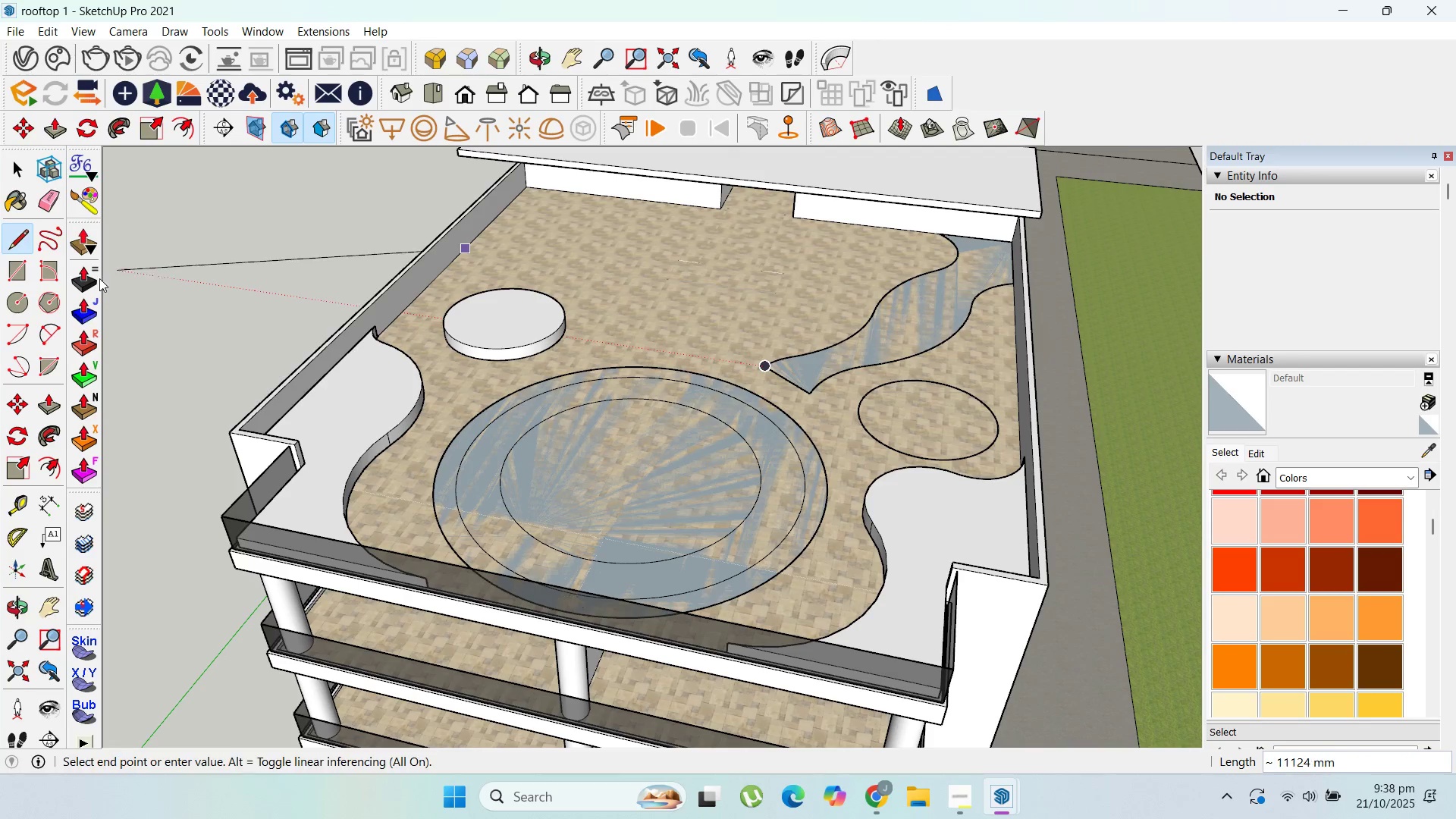 
key(Escape)
 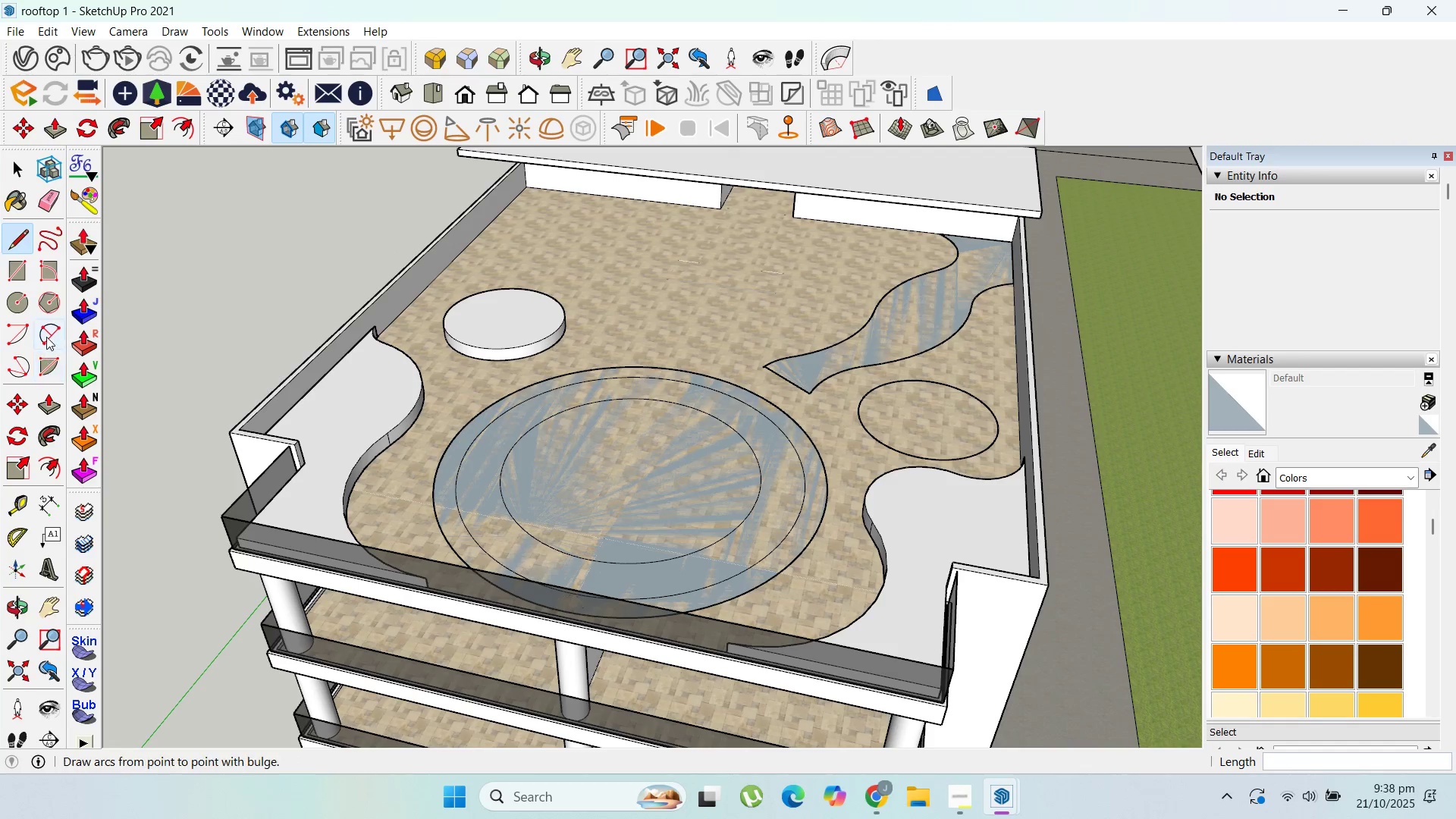 
left_click([46, 337])
 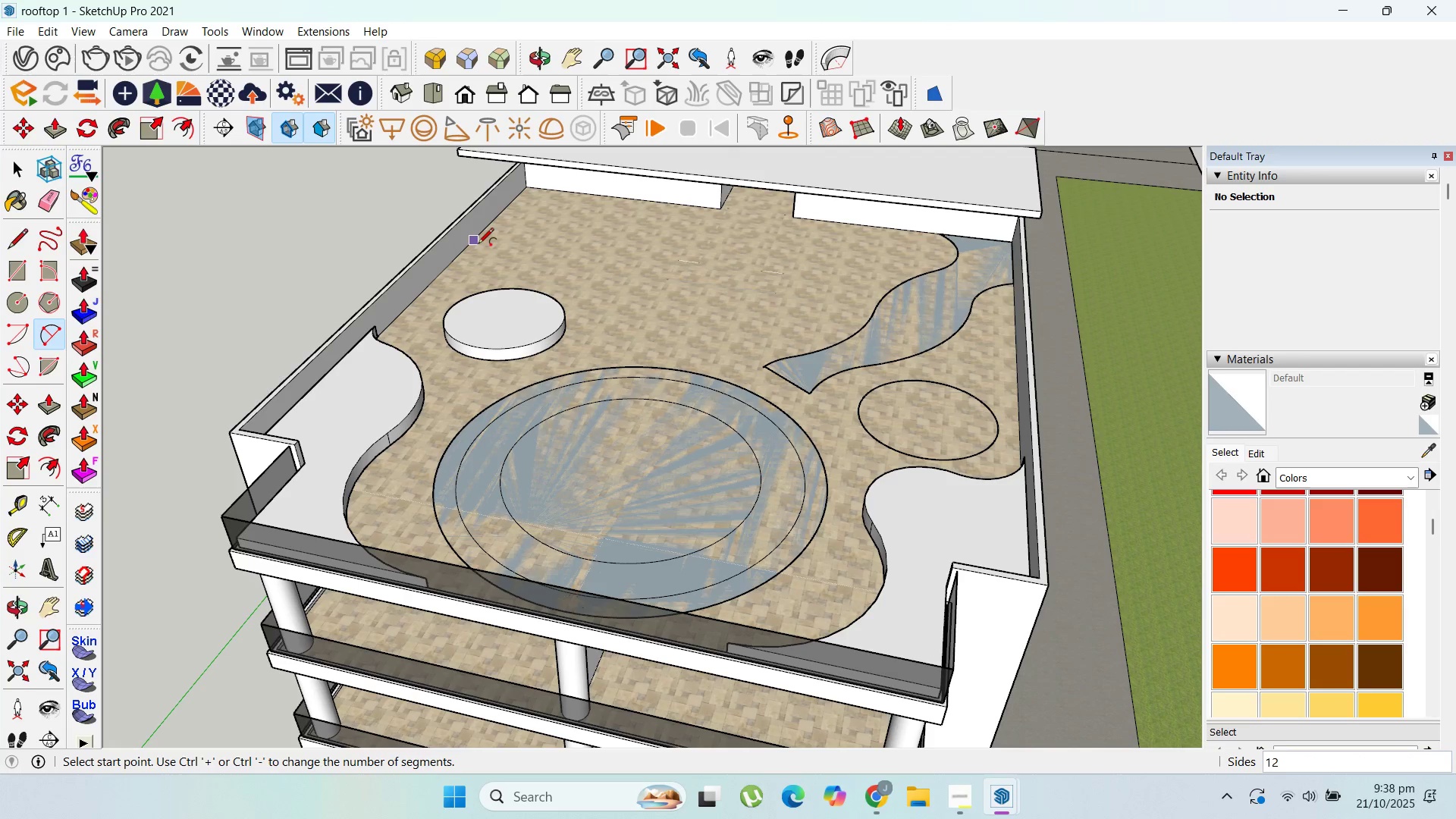 
left_click([478, 245])
 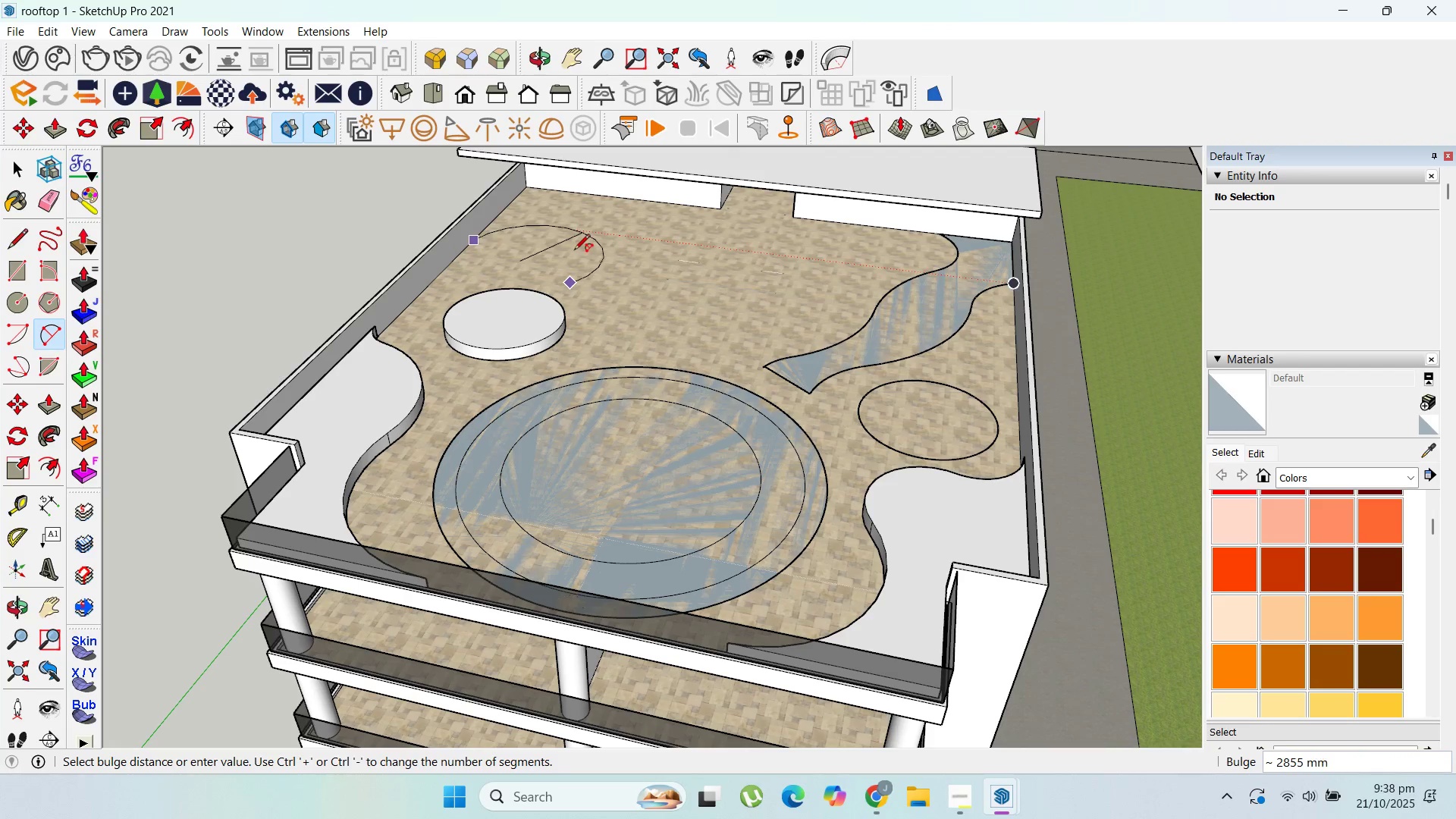 
scroll: coordinate [565, 248], scroll_direction: up, amount: 5.0
 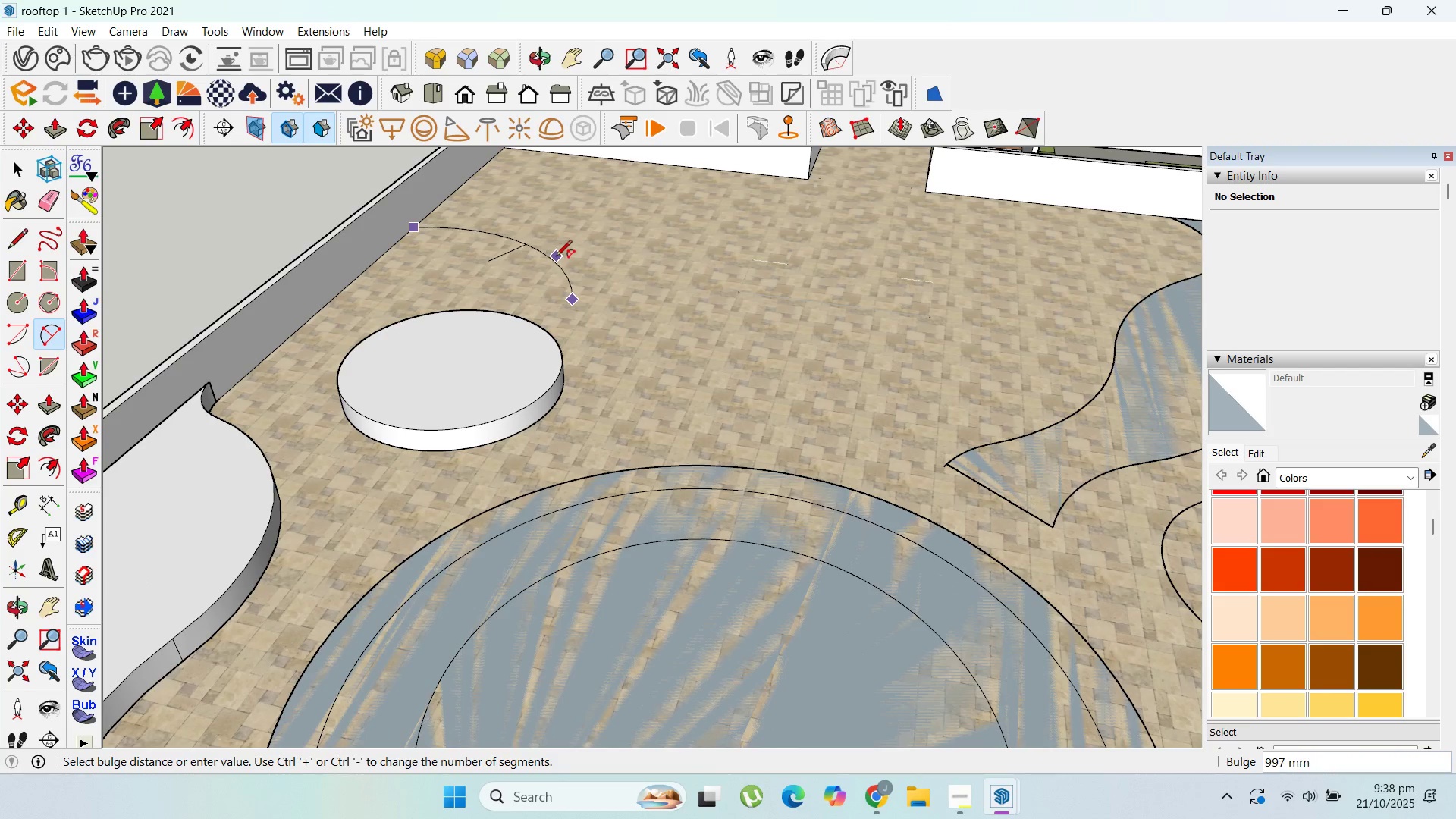 
left_click([556, 257])
 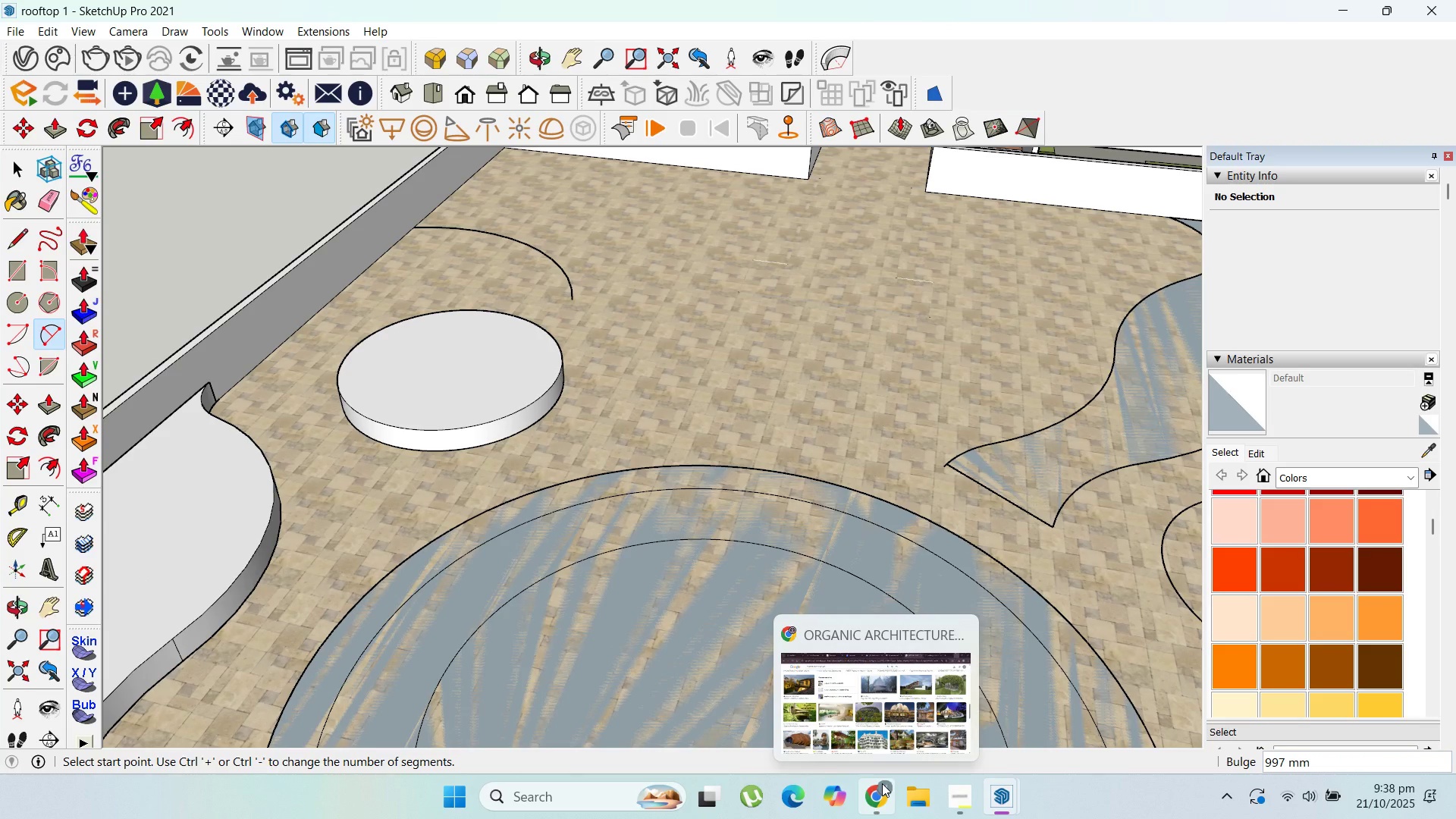 
left_click([882, 783])
 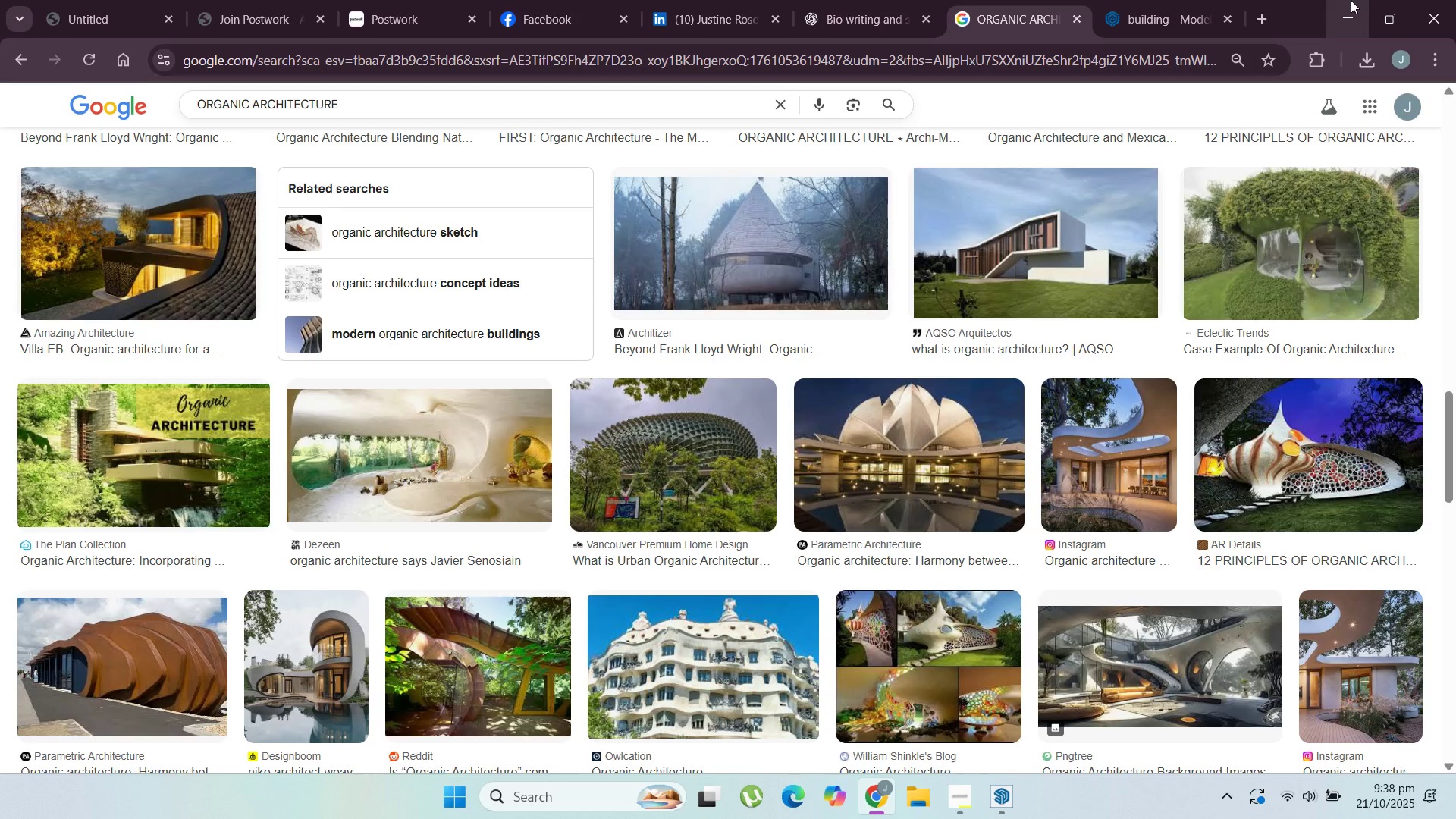 
wait(8.13)
 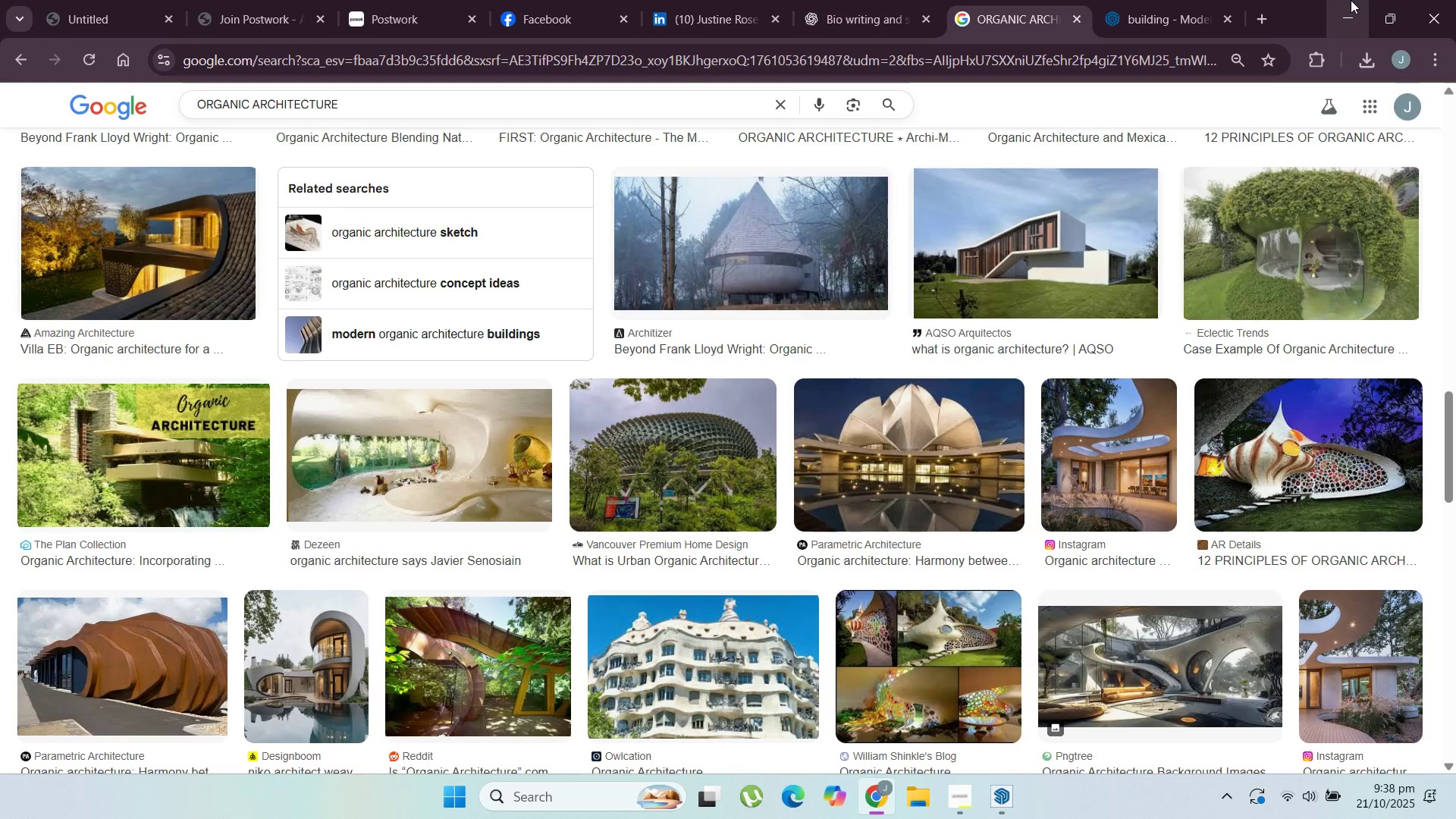 
scroll: coordinate [745, 482], scroll_direction: down, amount: 5.0
 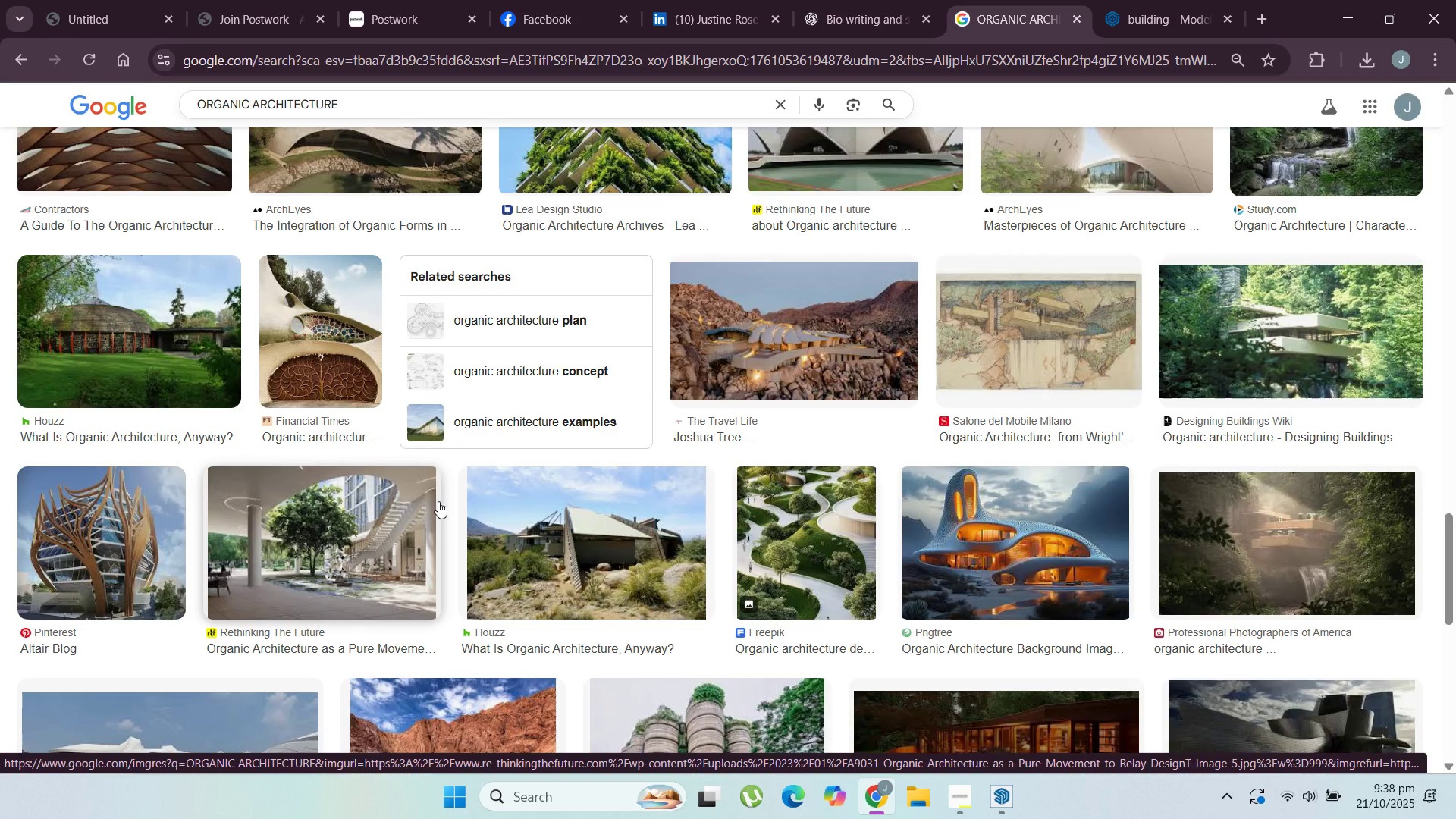 
wait(15.58)
 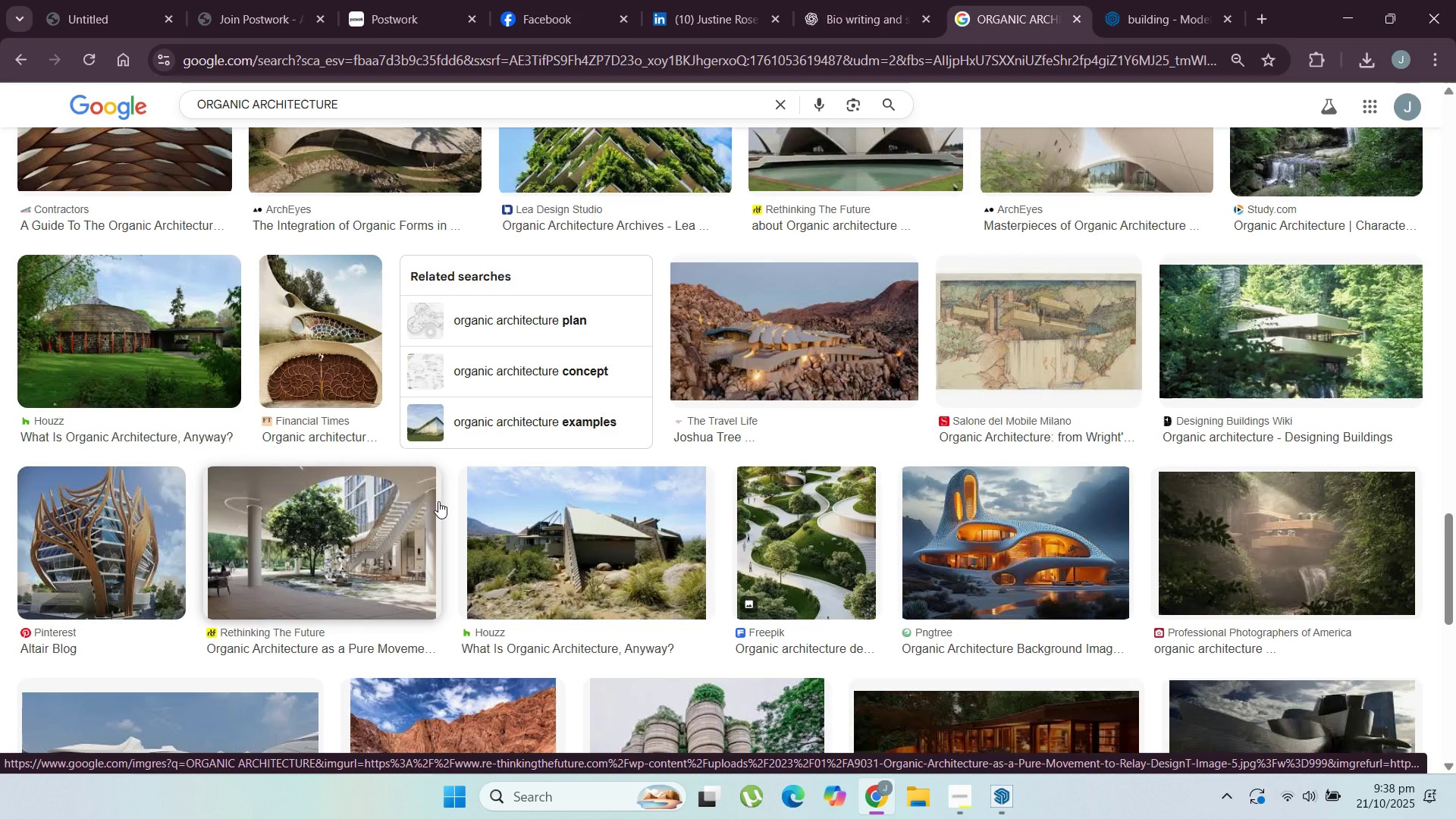 
left_click([1352, 2])
 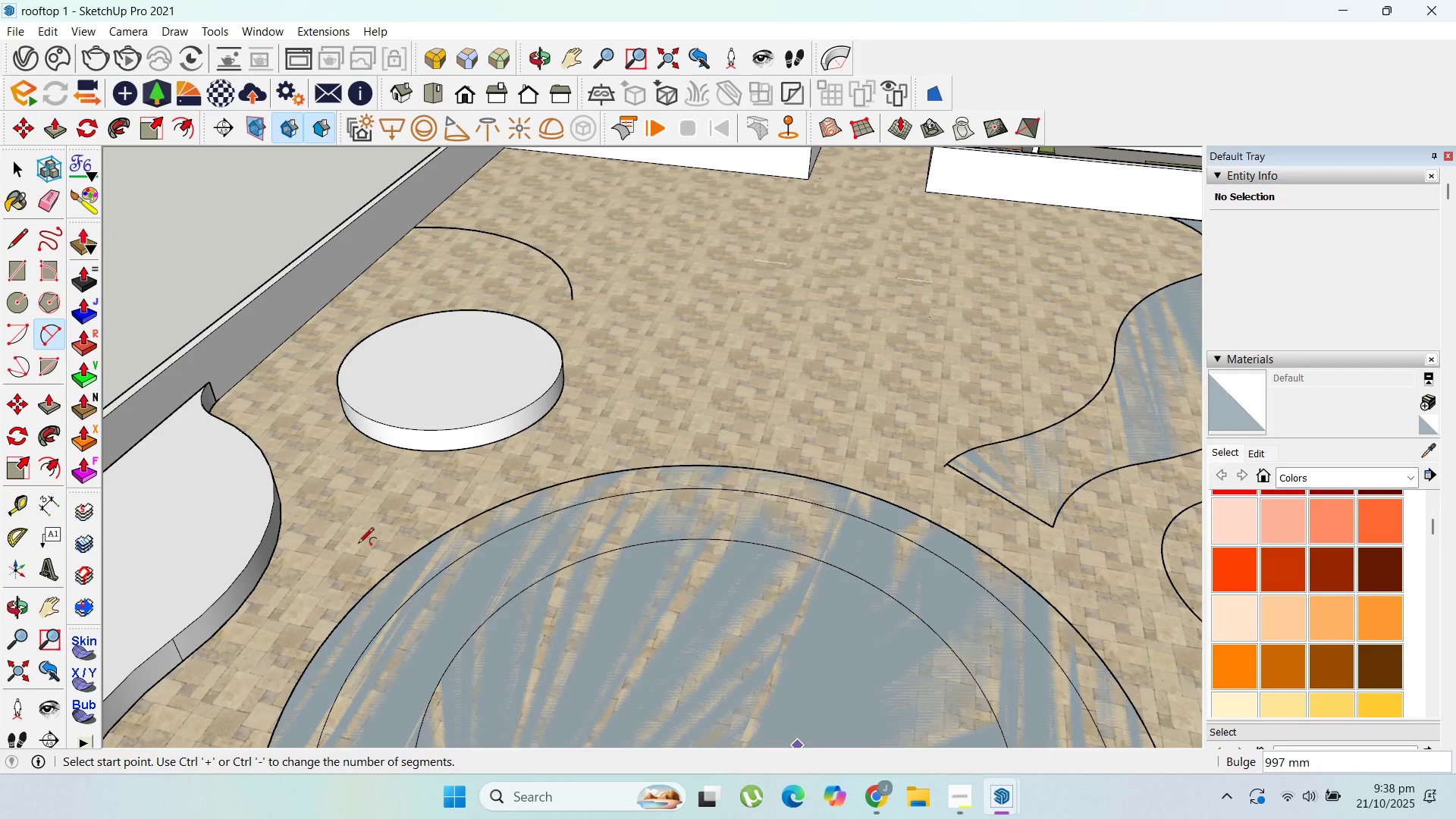 
scroll: coordinate [504, 408], scroll_direction: down, amount: 9.0
 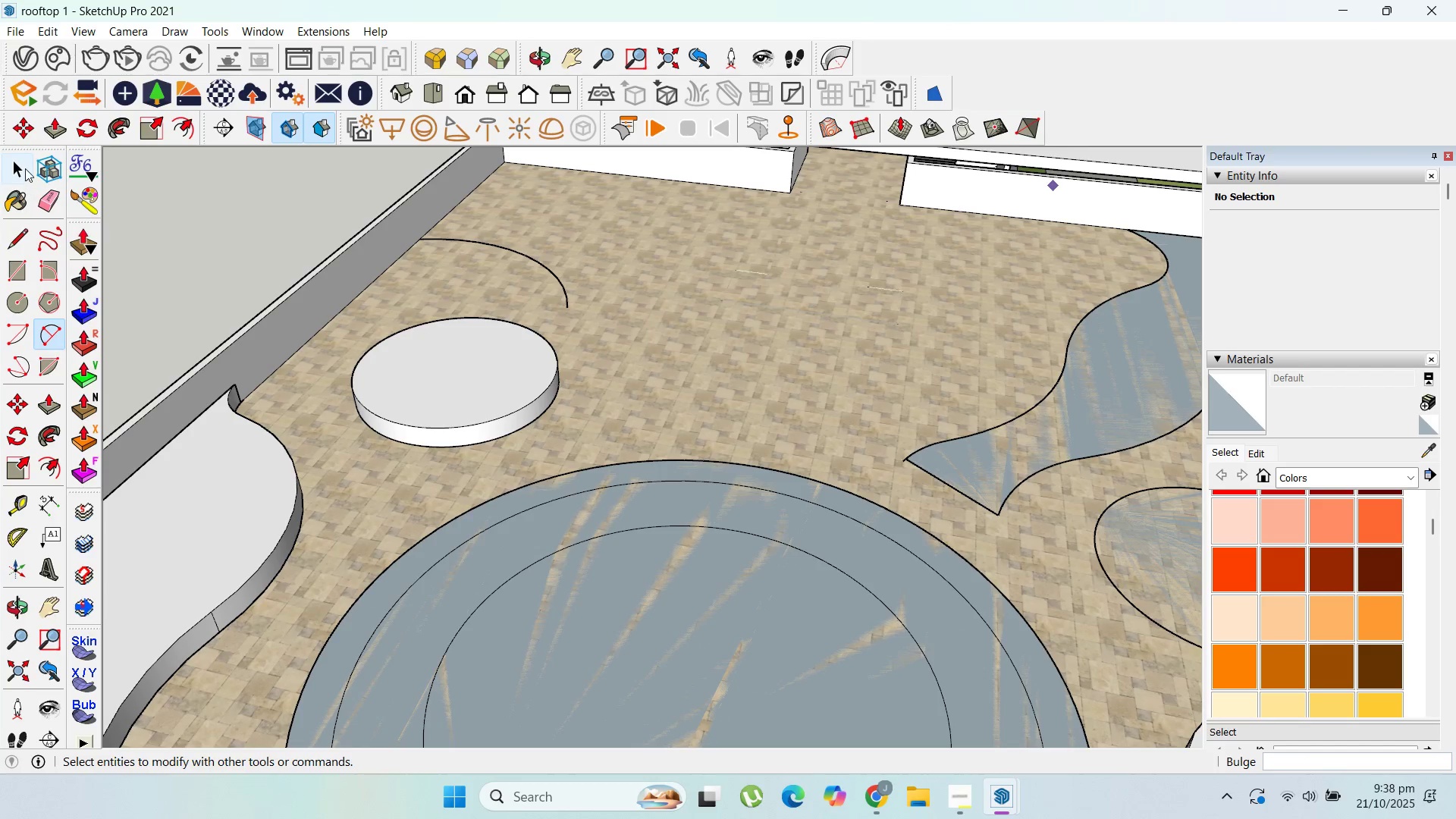 
left_click([25, 168])
 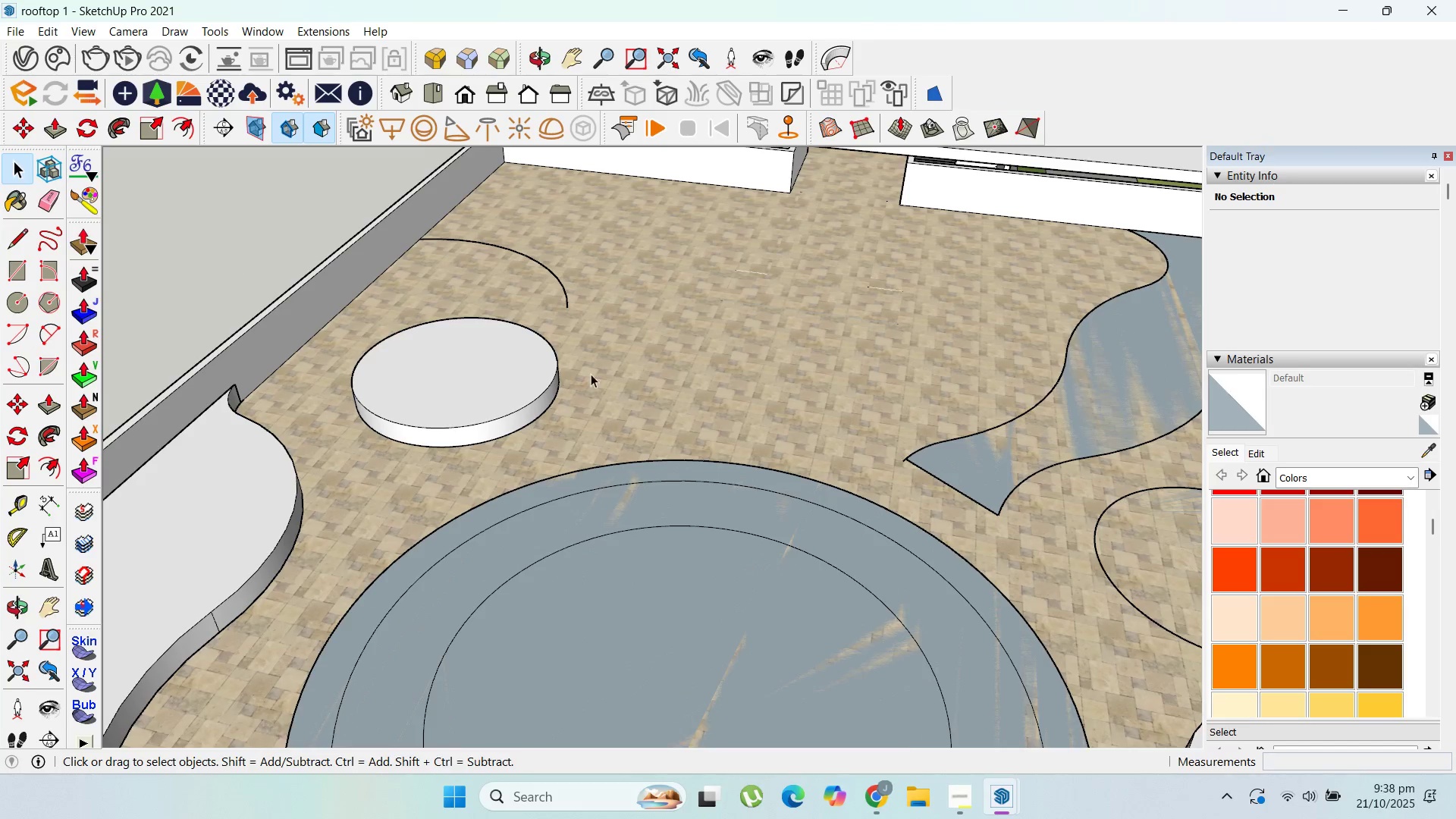 
scroll: coordinate [662, 518], scroll_direction: down, amount: 6.0
 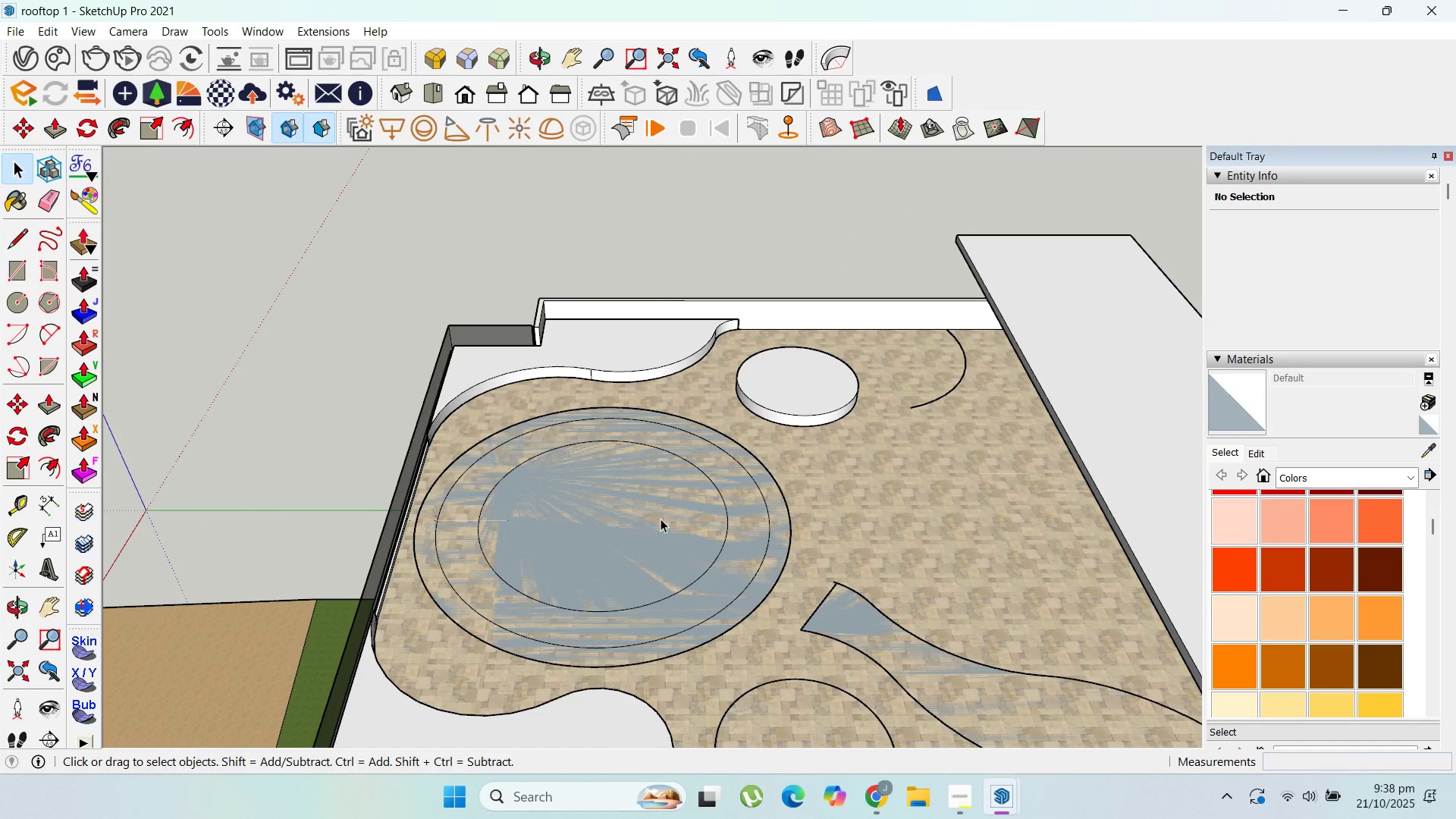 
left_click([661, 519])
 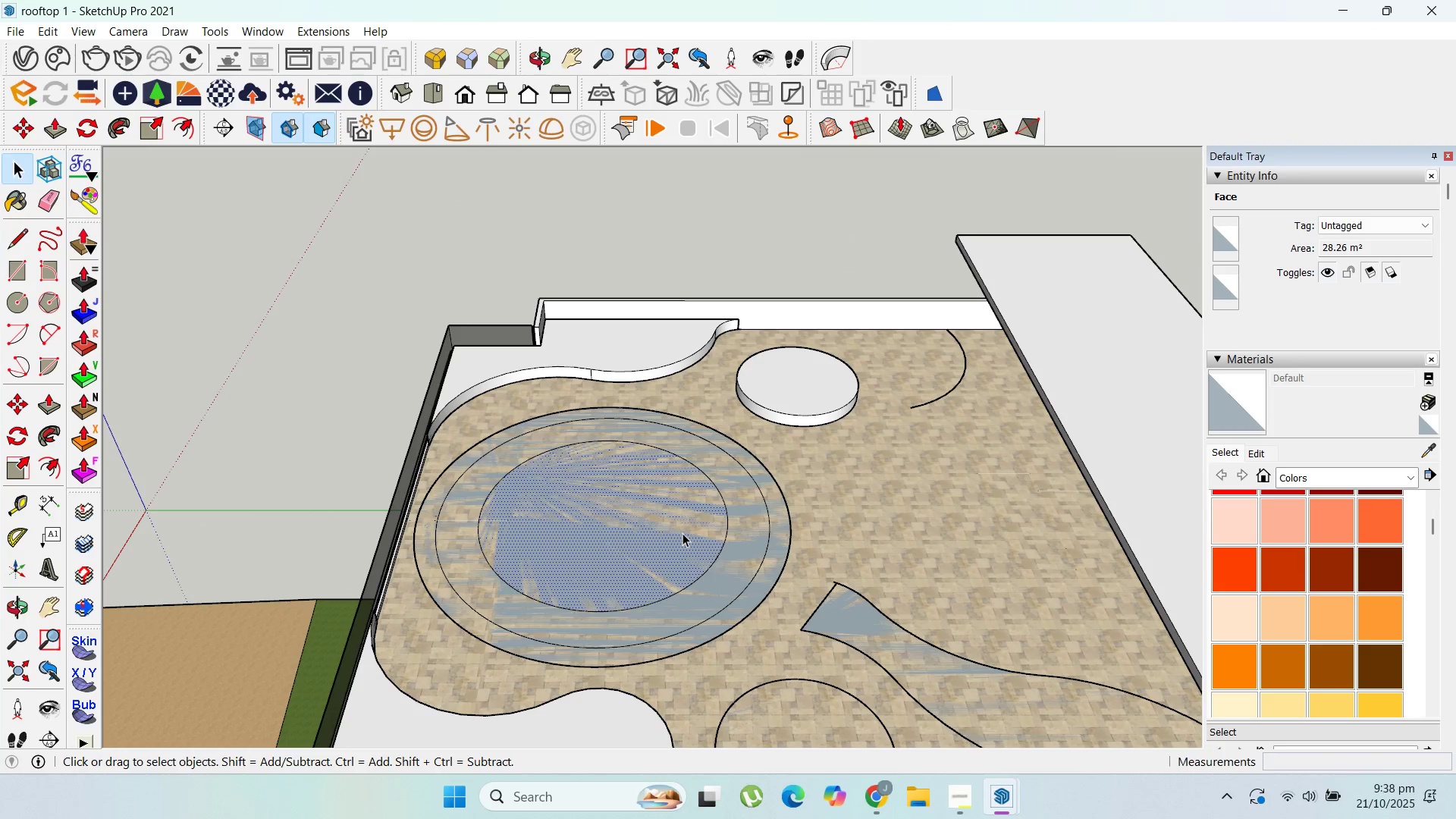 
double_click([682, 533])
 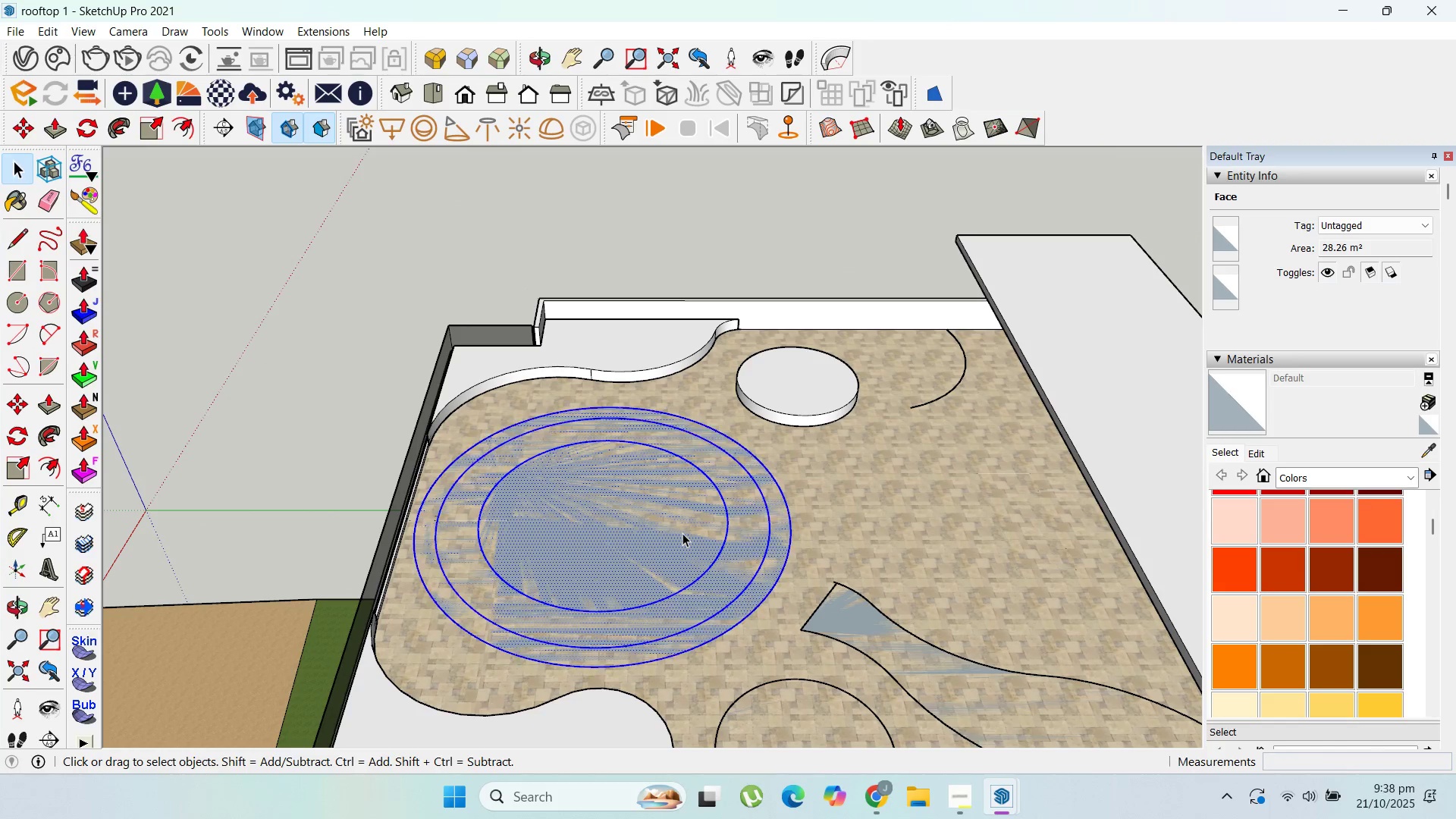 
triple_click([682, 533])
 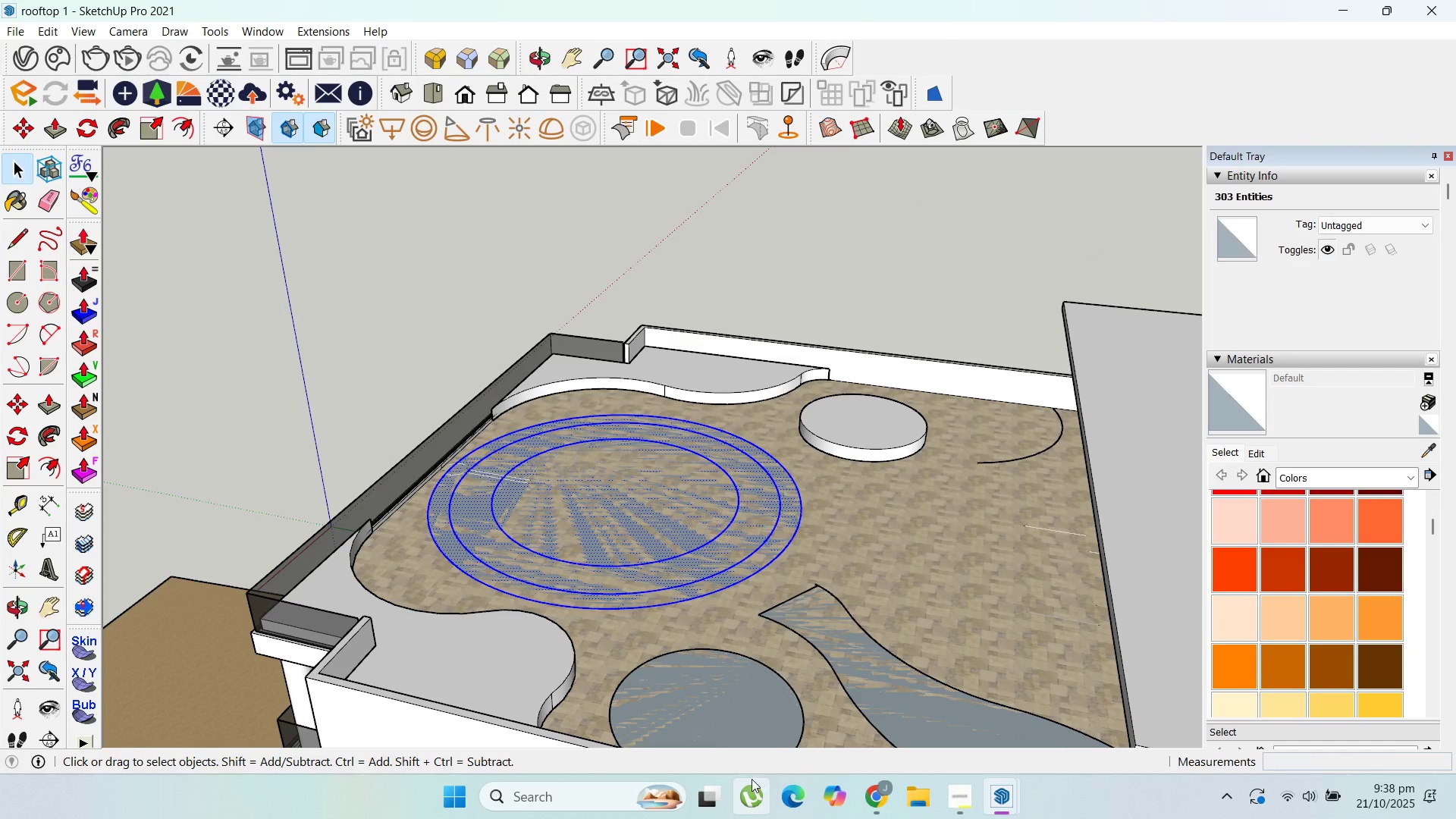 
wait(5.06)
 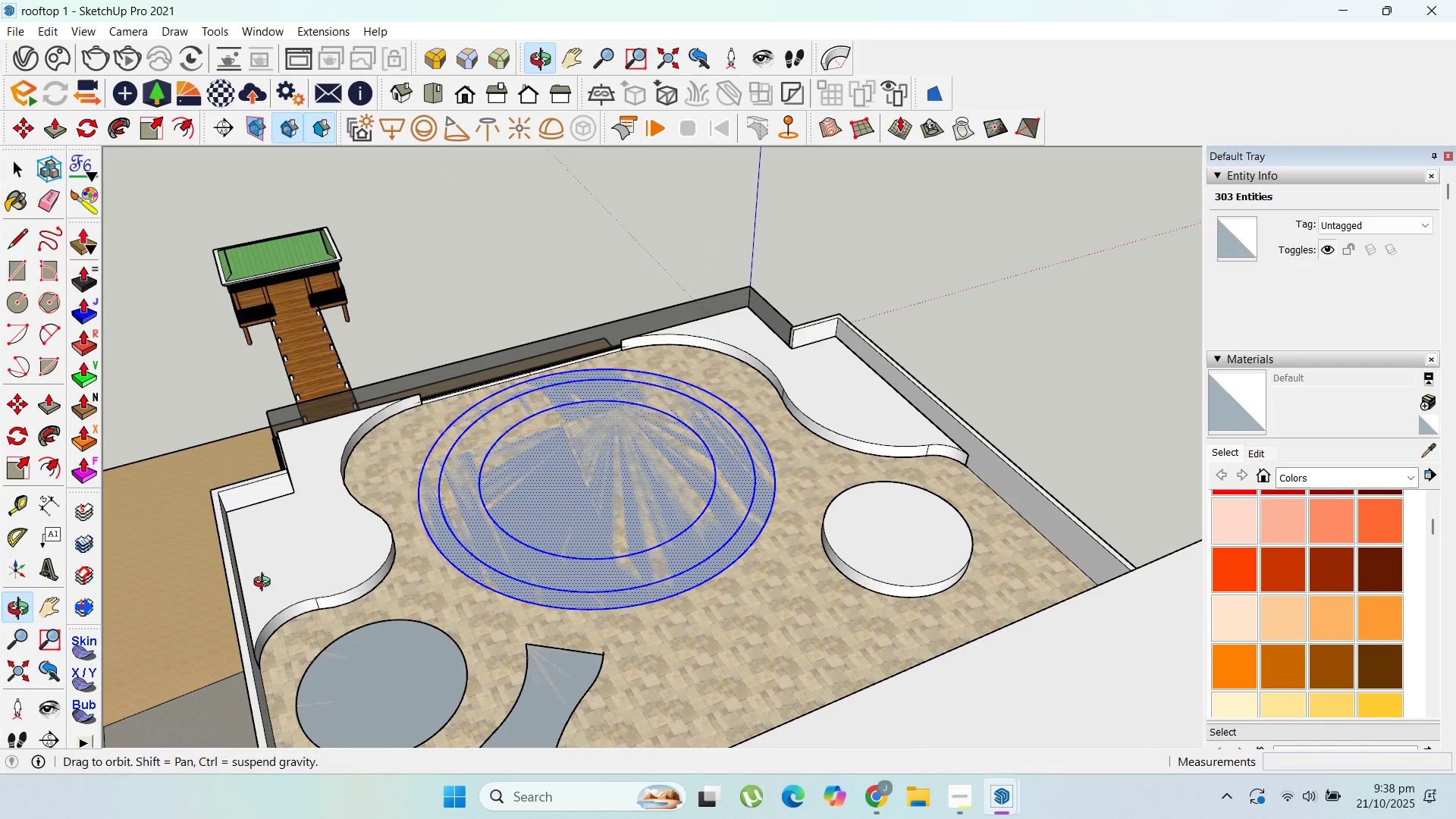 
left_click([867, 796])
 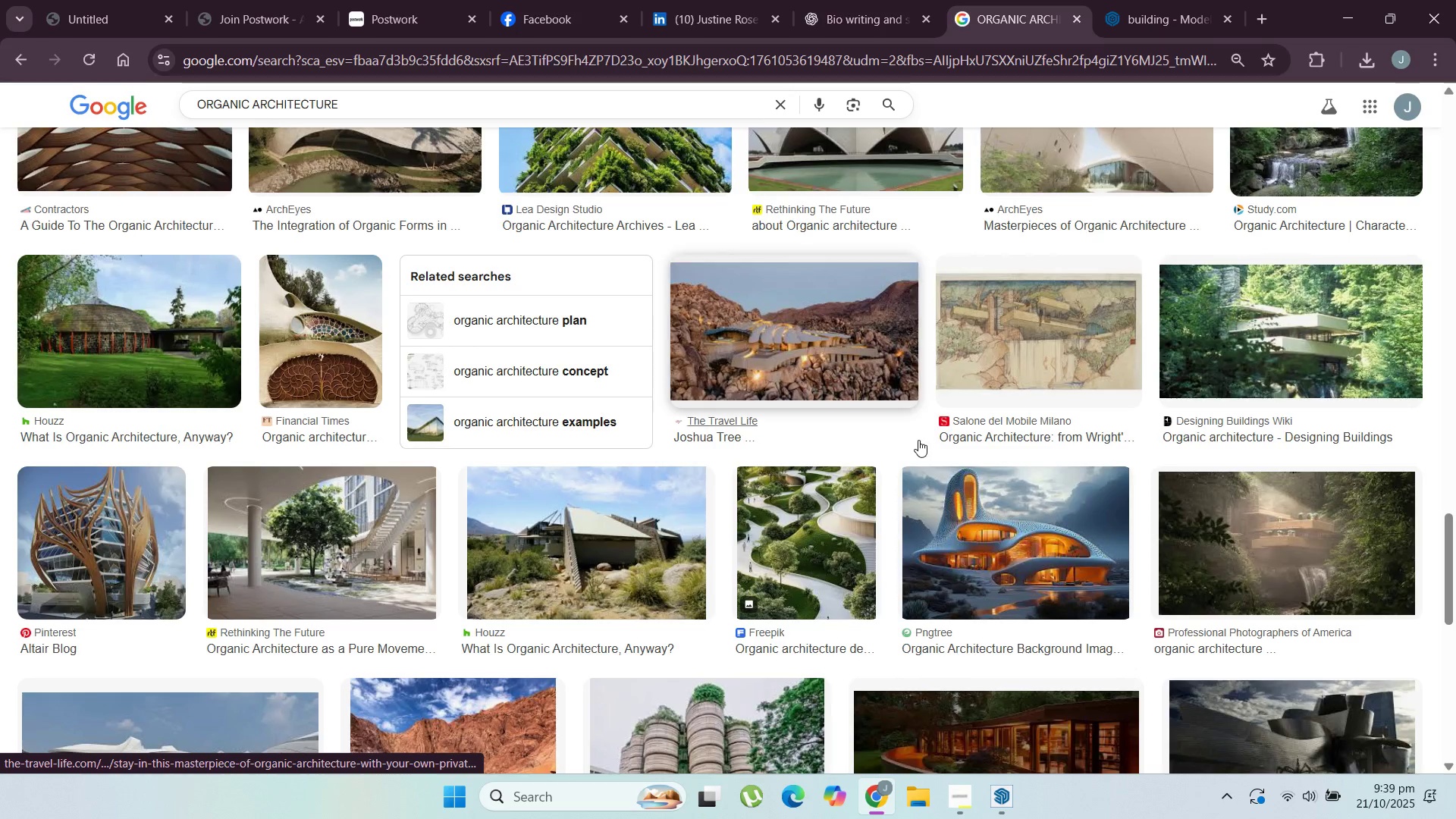 
scroll: coordinate [755, 537], scroll_direction: down, amount: 4.0
 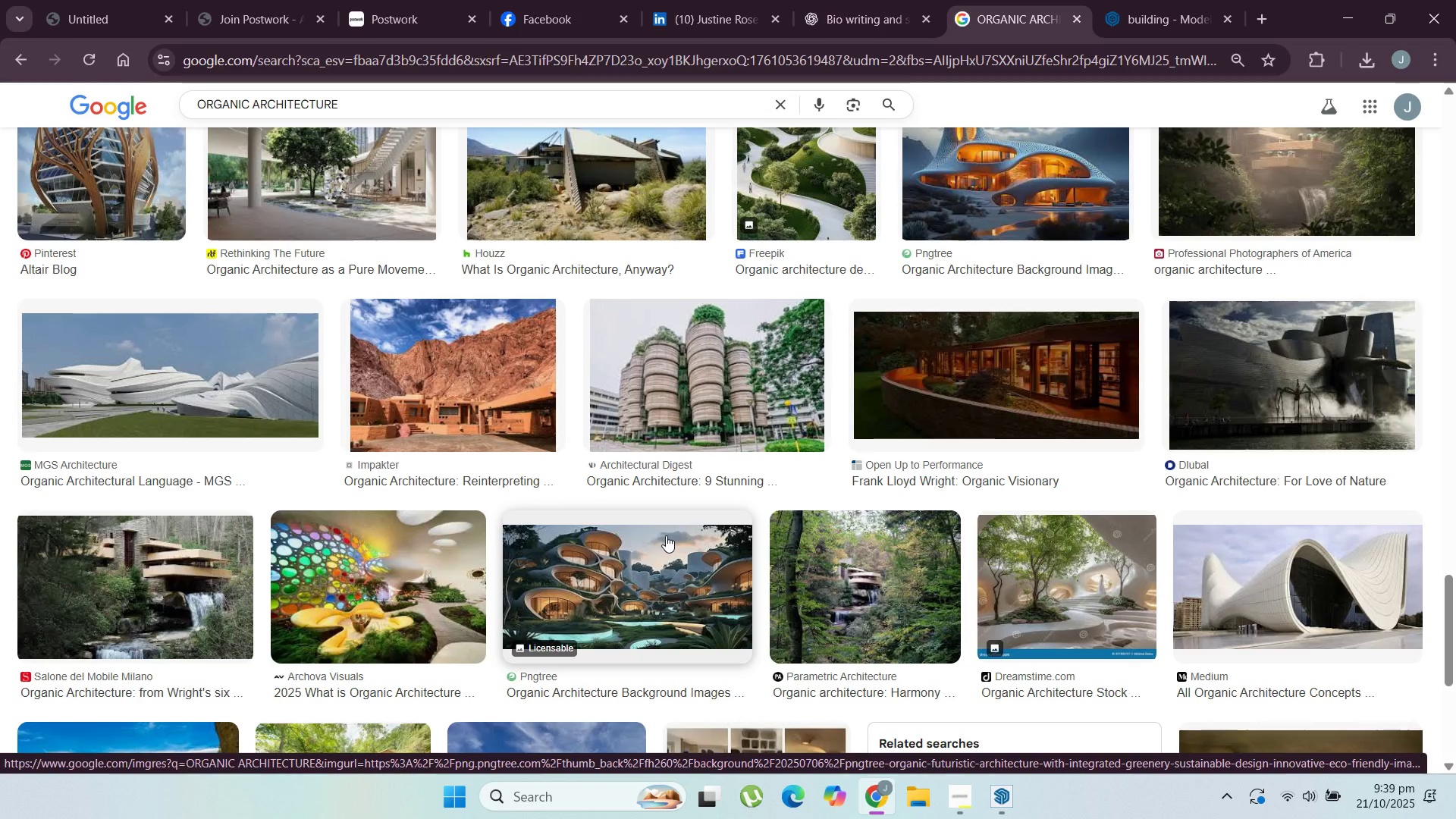 
scroll: coordinate [422, 324], scroll_direction: up, amount: 33.0
 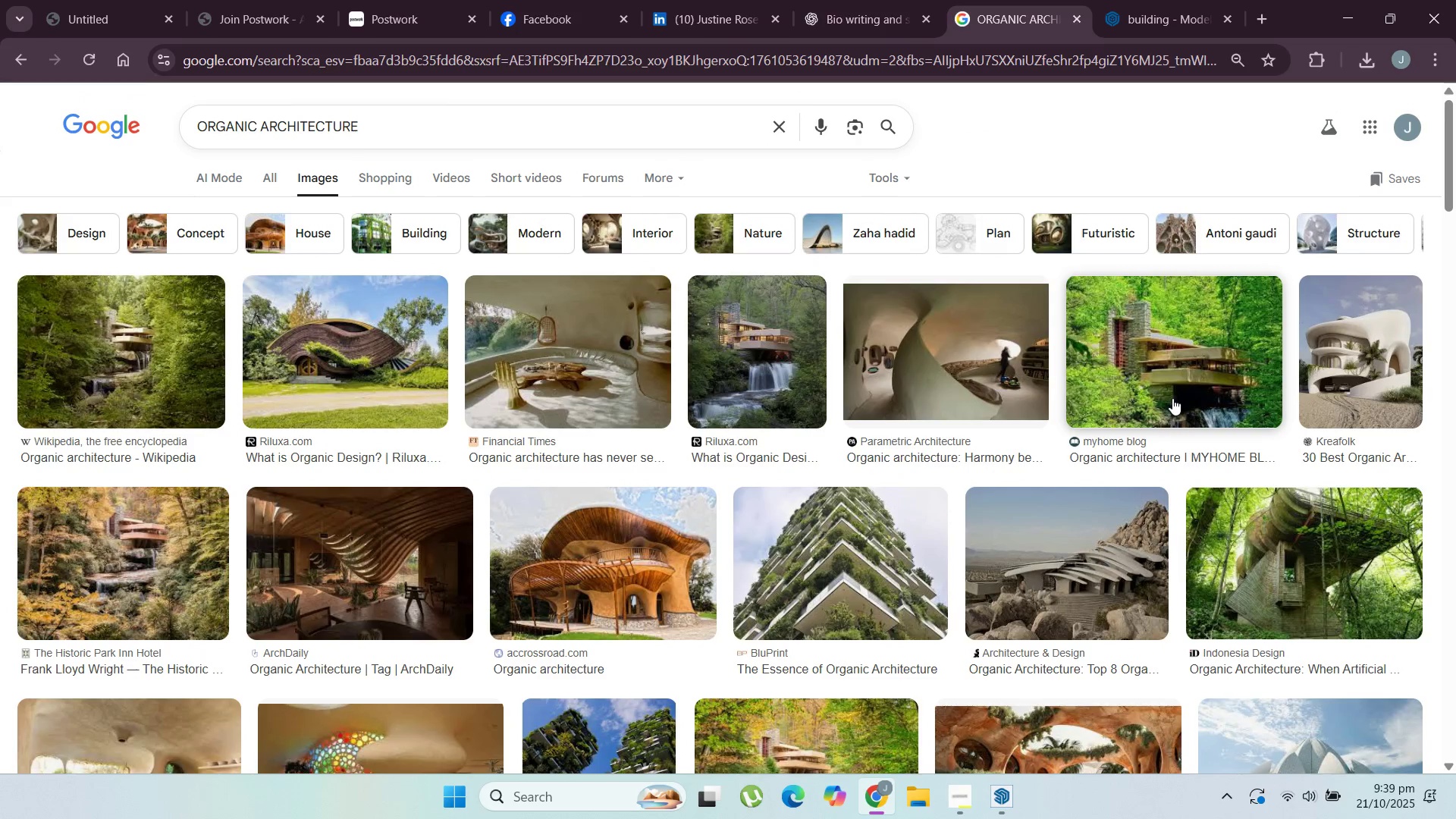 
wait(6.02)
 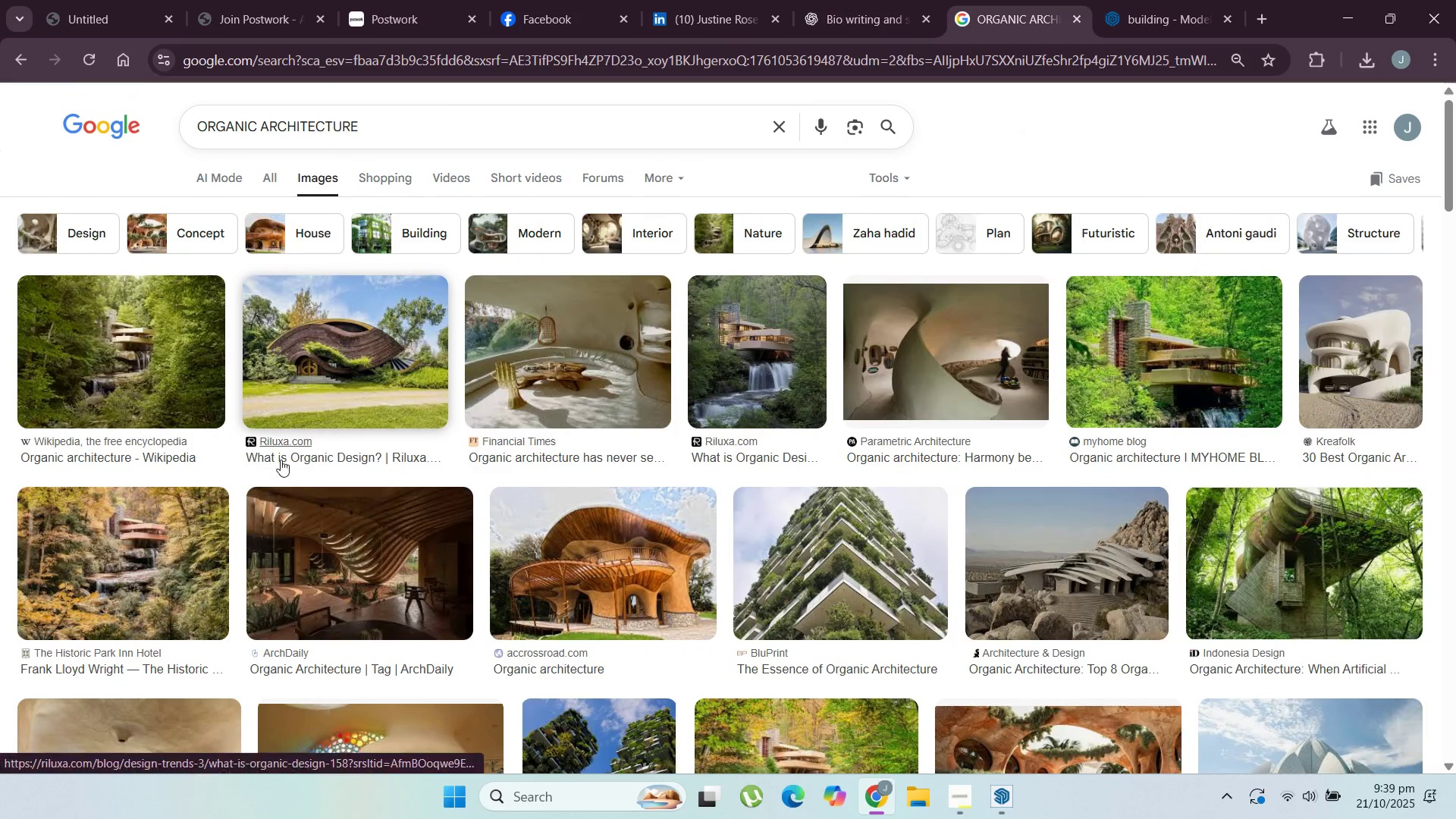 
left_click([1333, 15])
 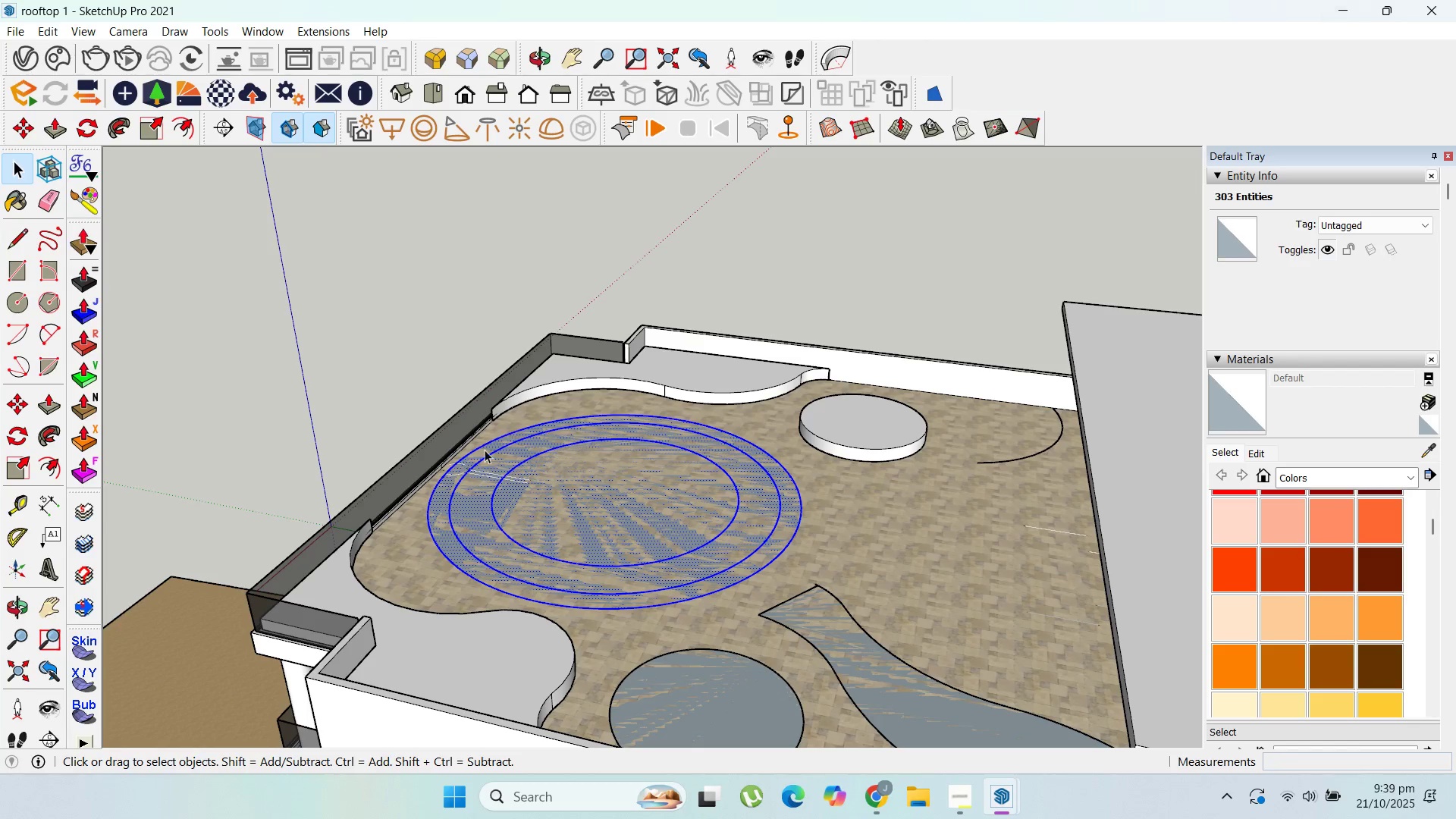 
scroll: coordinate [535, 472], scroll_direction: down, amount: 3.0
 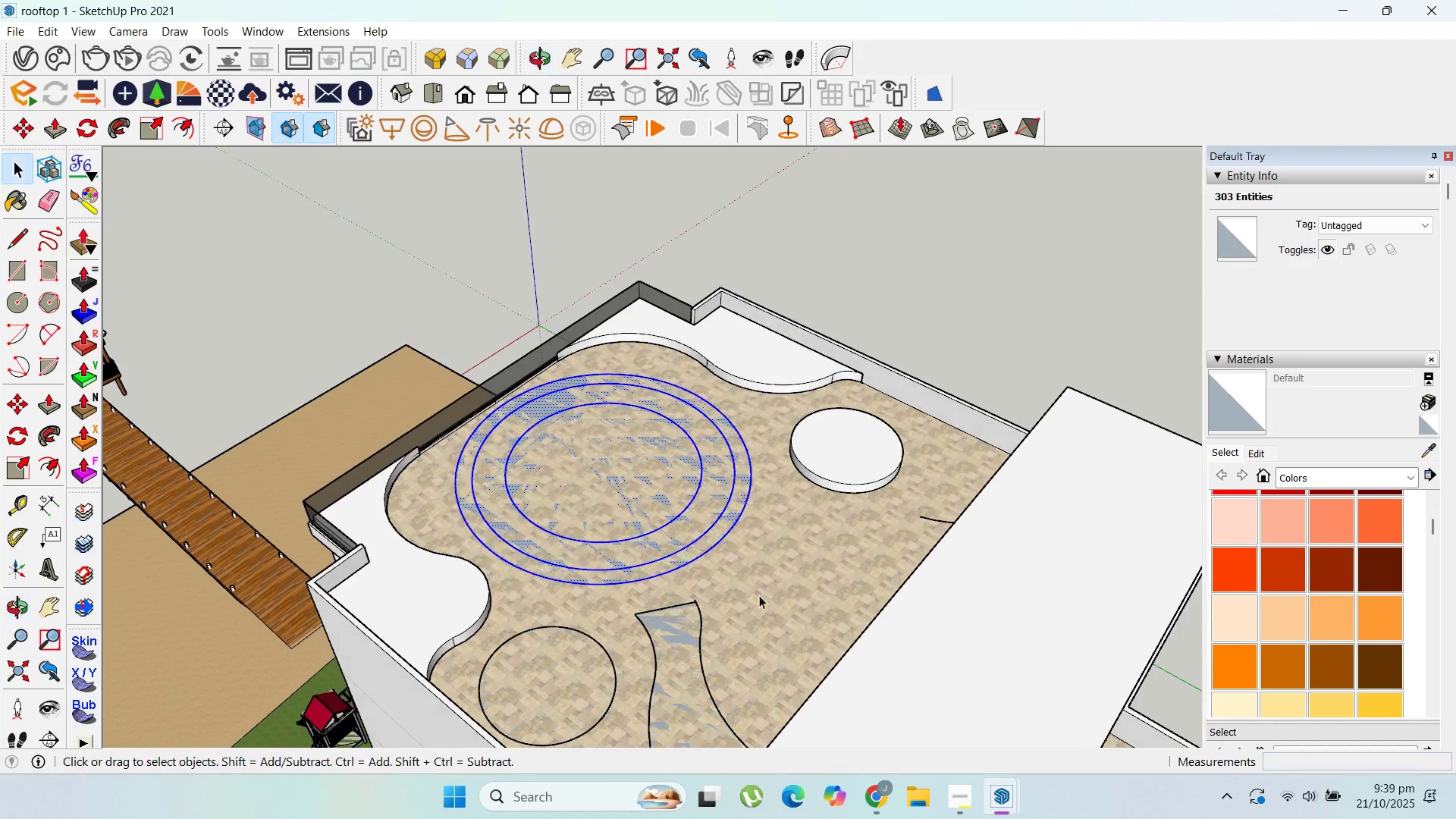 
left_click([858, 477])
 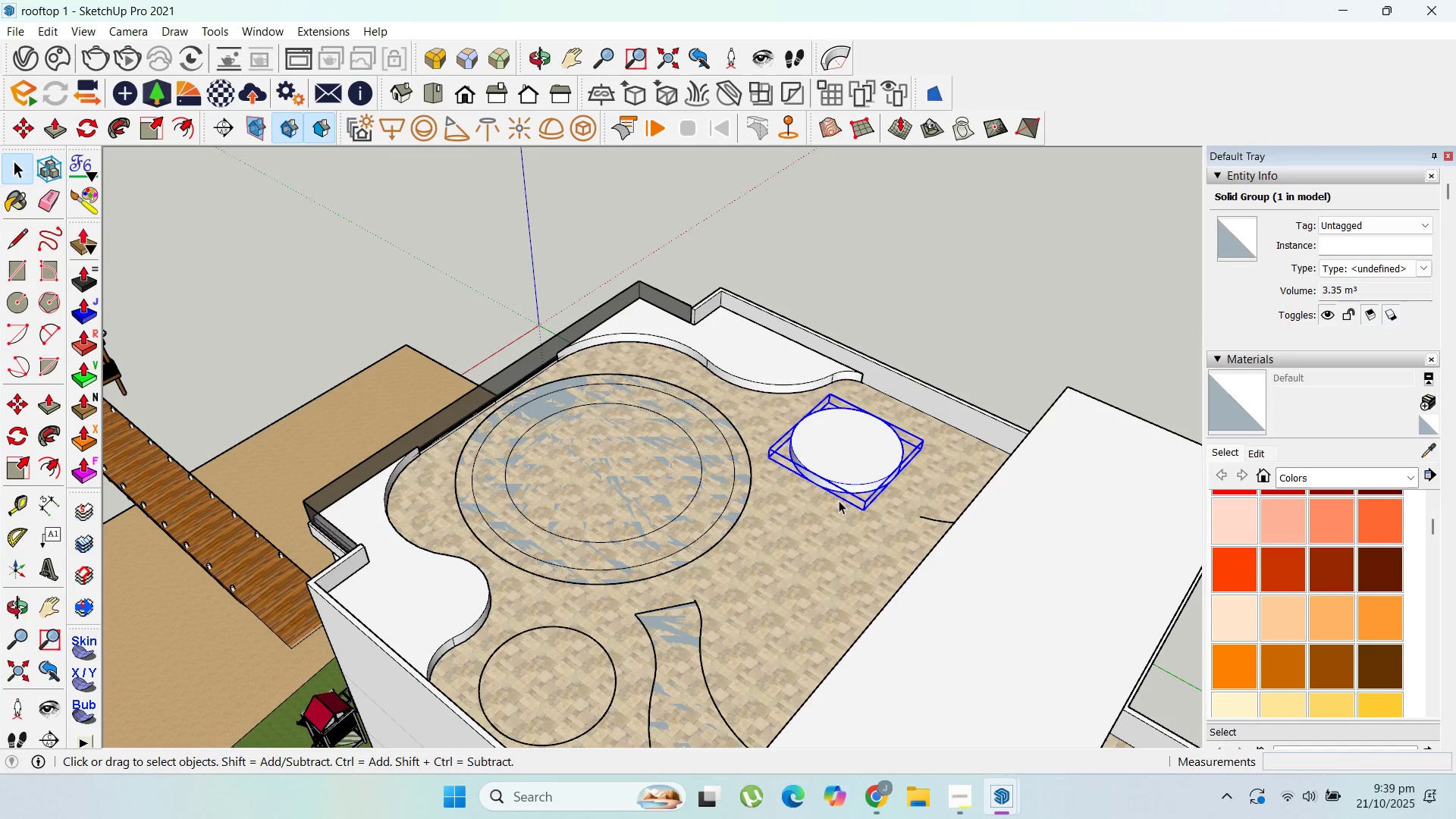 
key(Delete)
 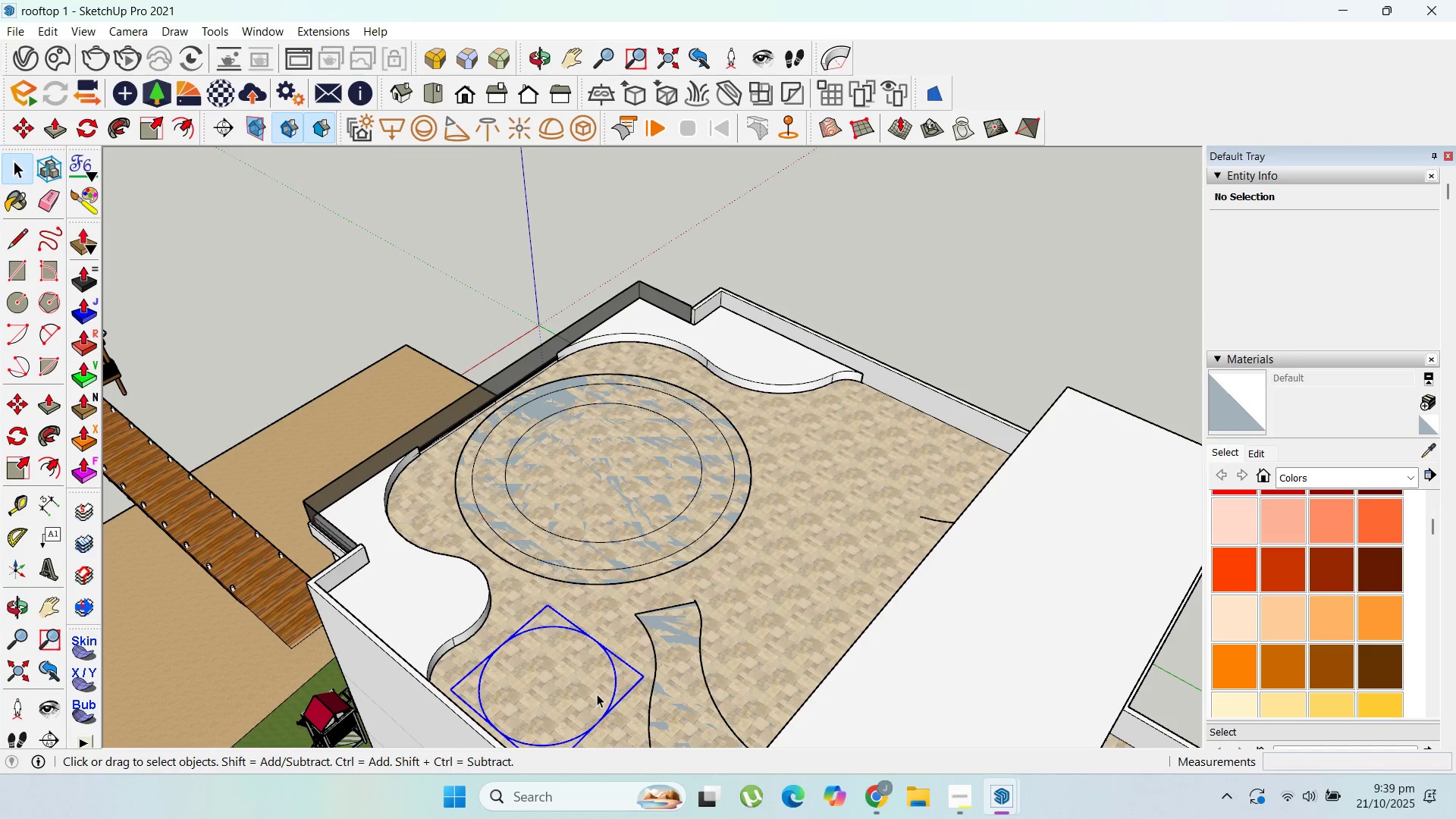 
key(Delete)
 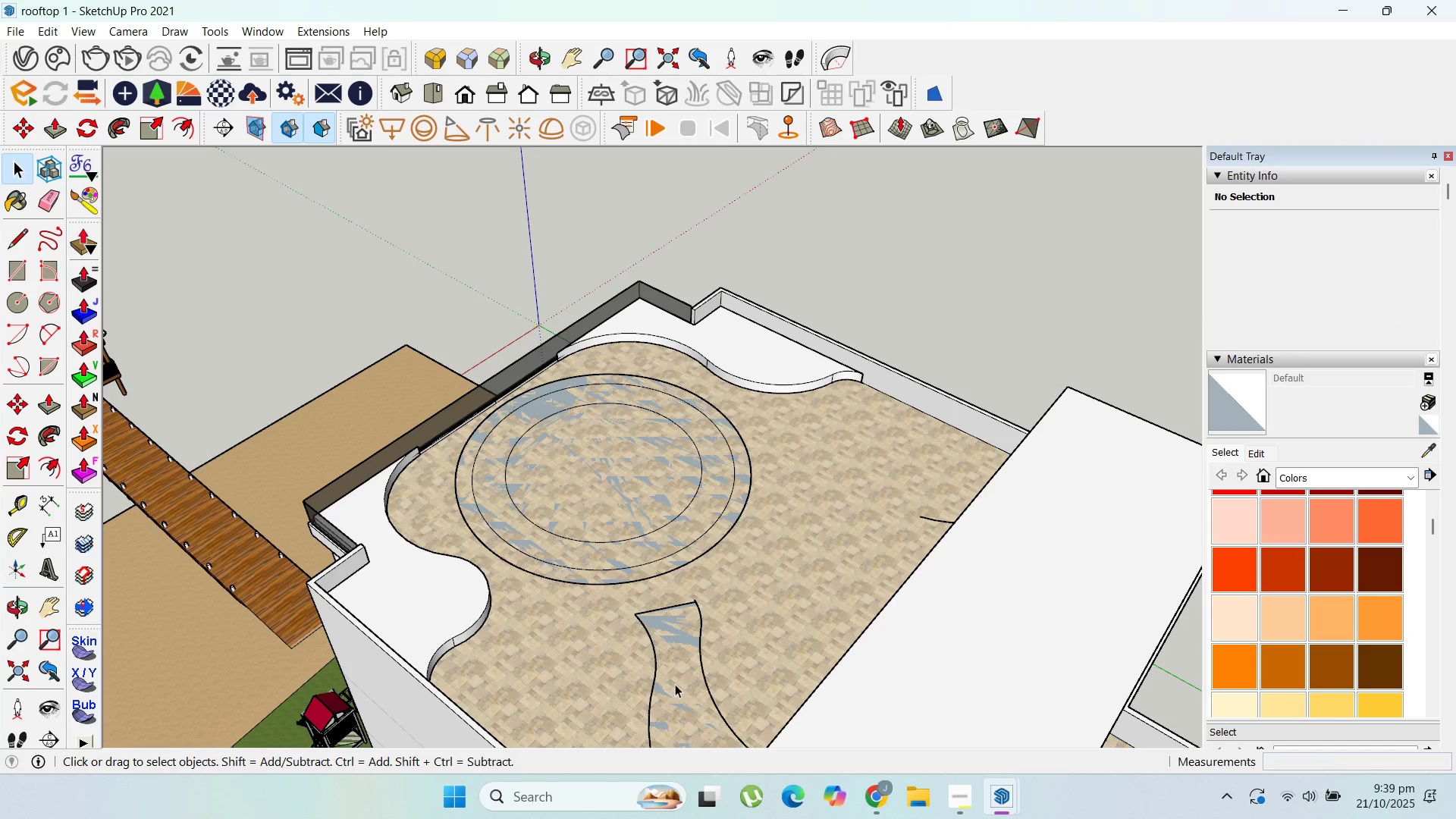 
left_click([675, 684])
 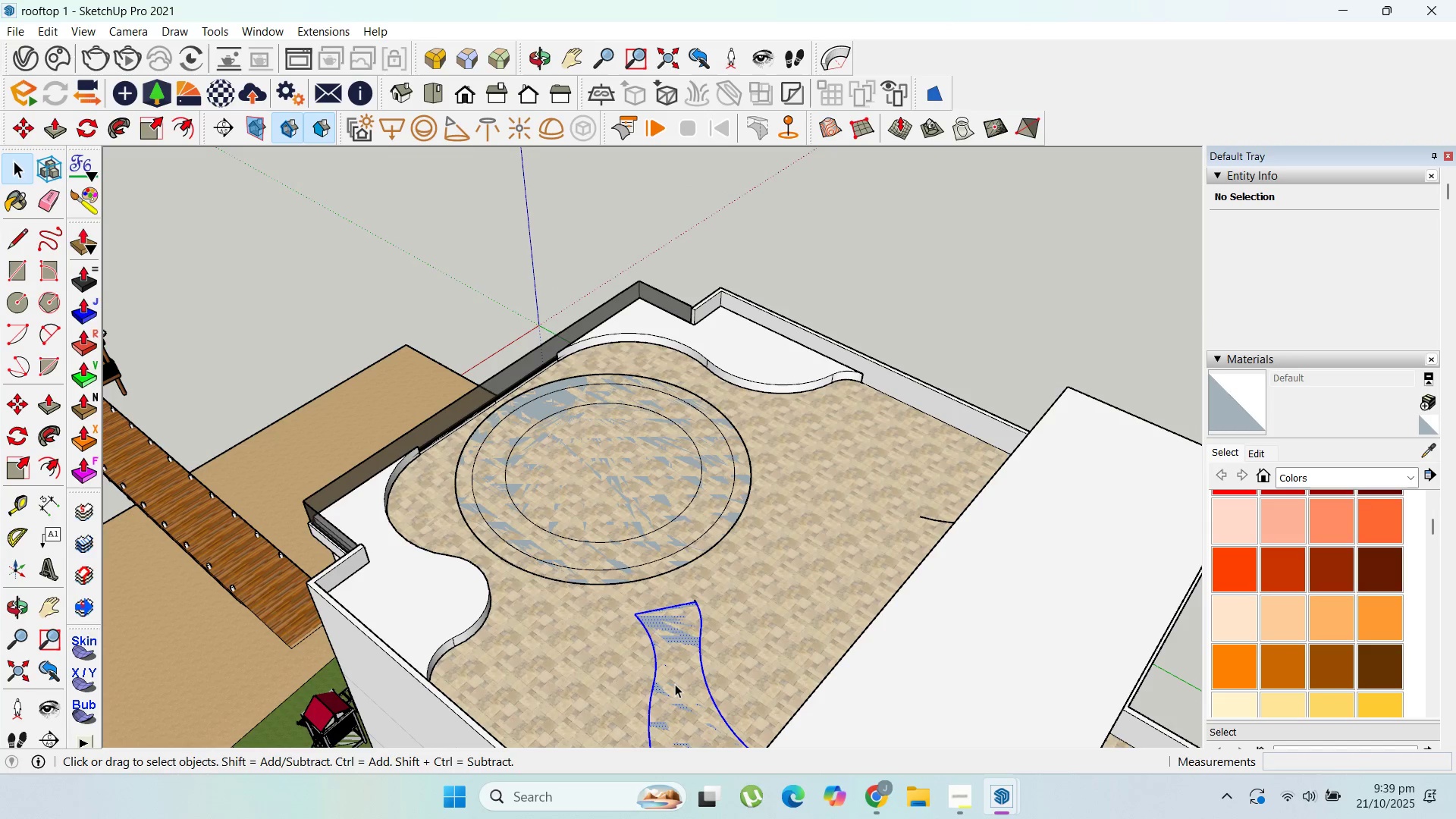 
double_click([675, 684])
 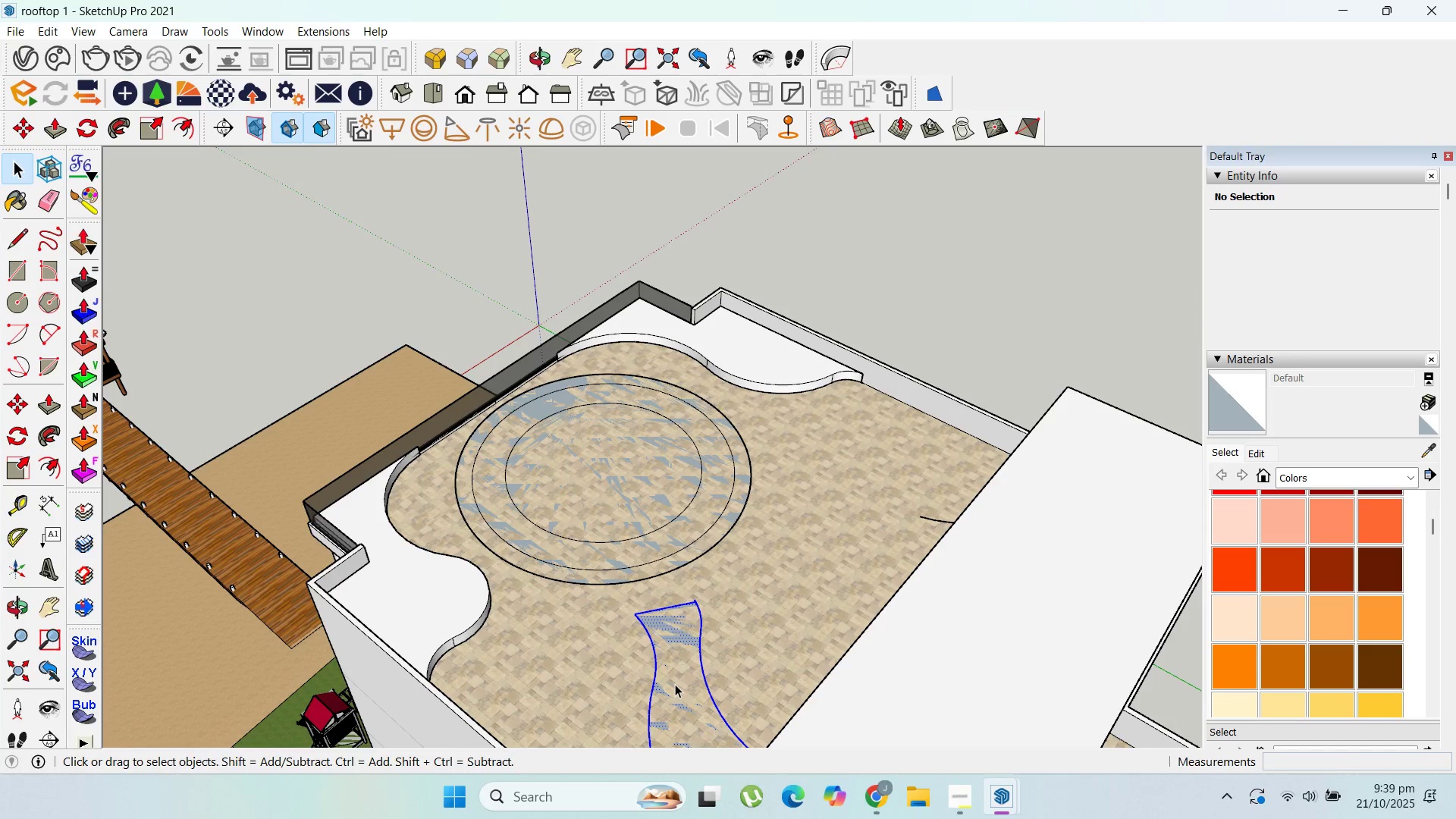 
triple_click([675, 684])
 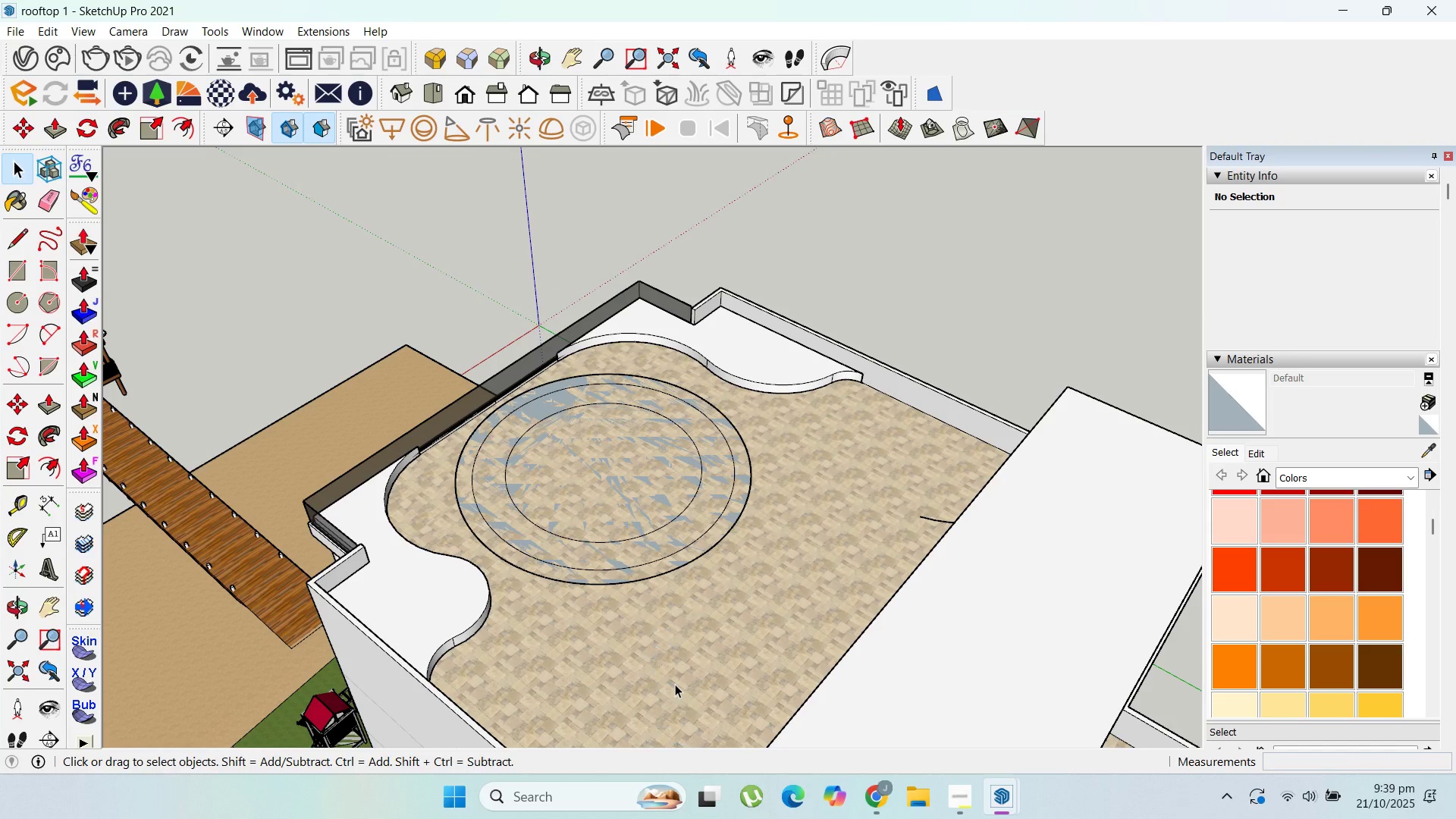 
key(Delete)
 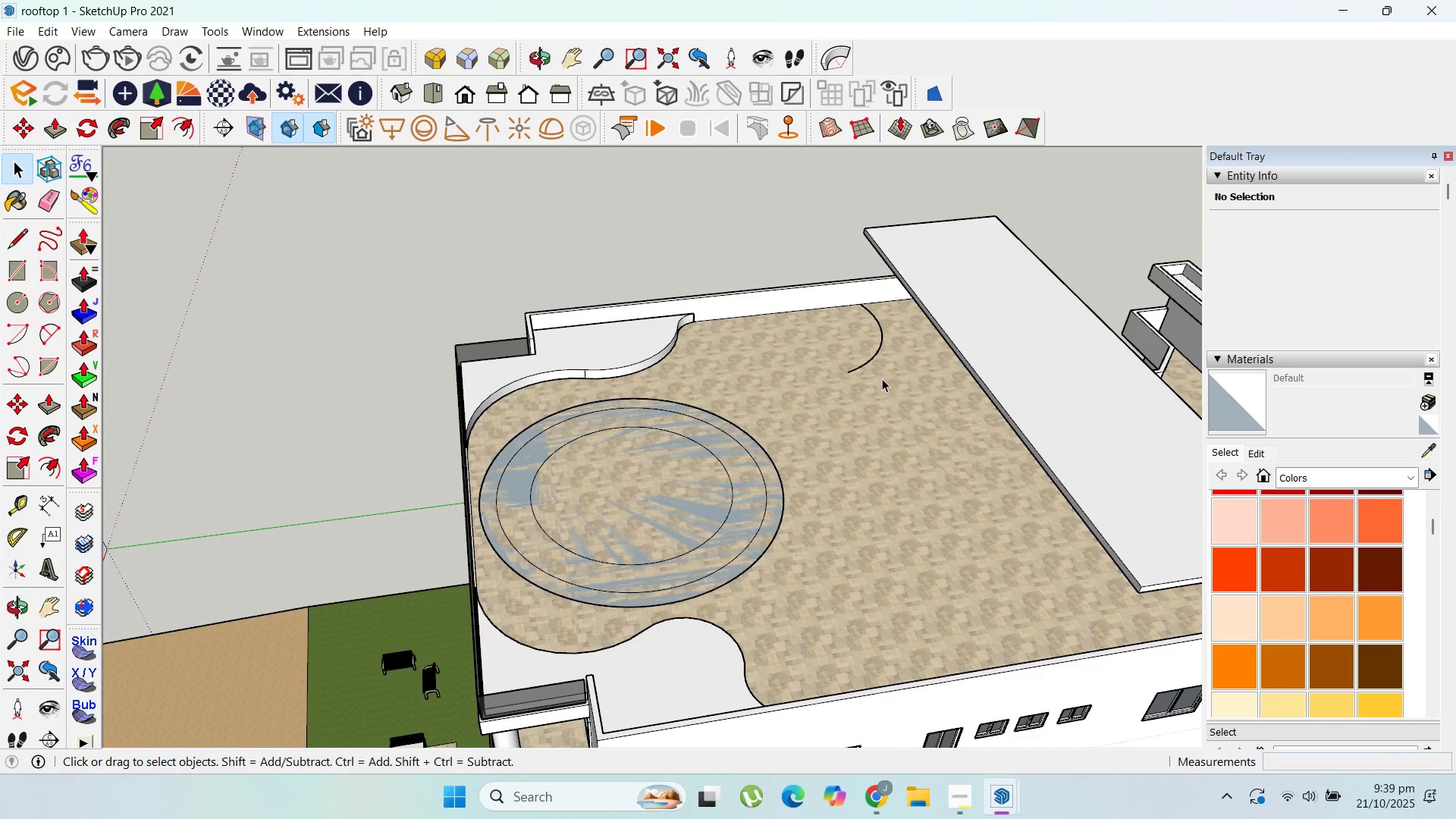 
left_click([869, 356])
 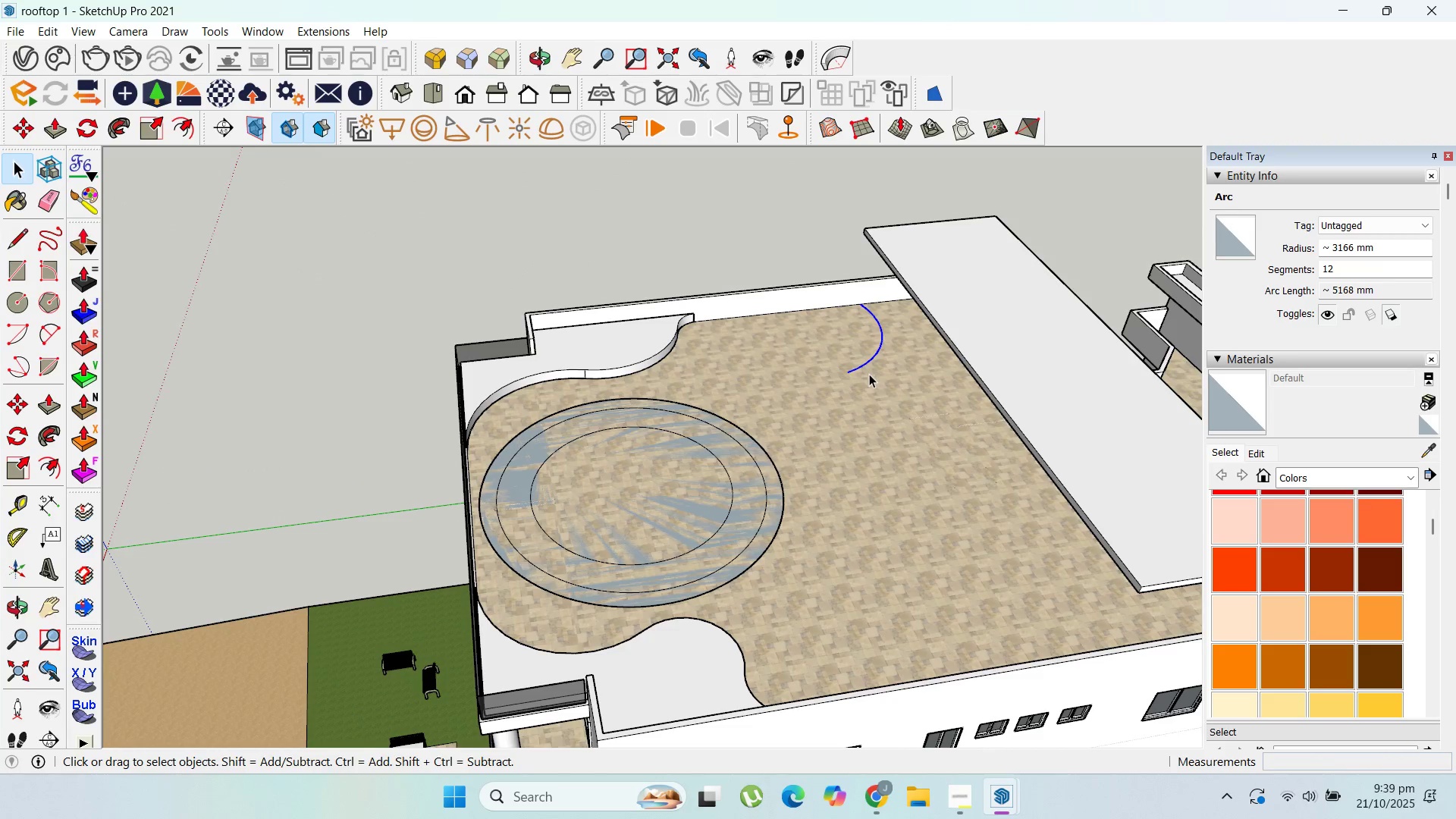 
key(Delete)
 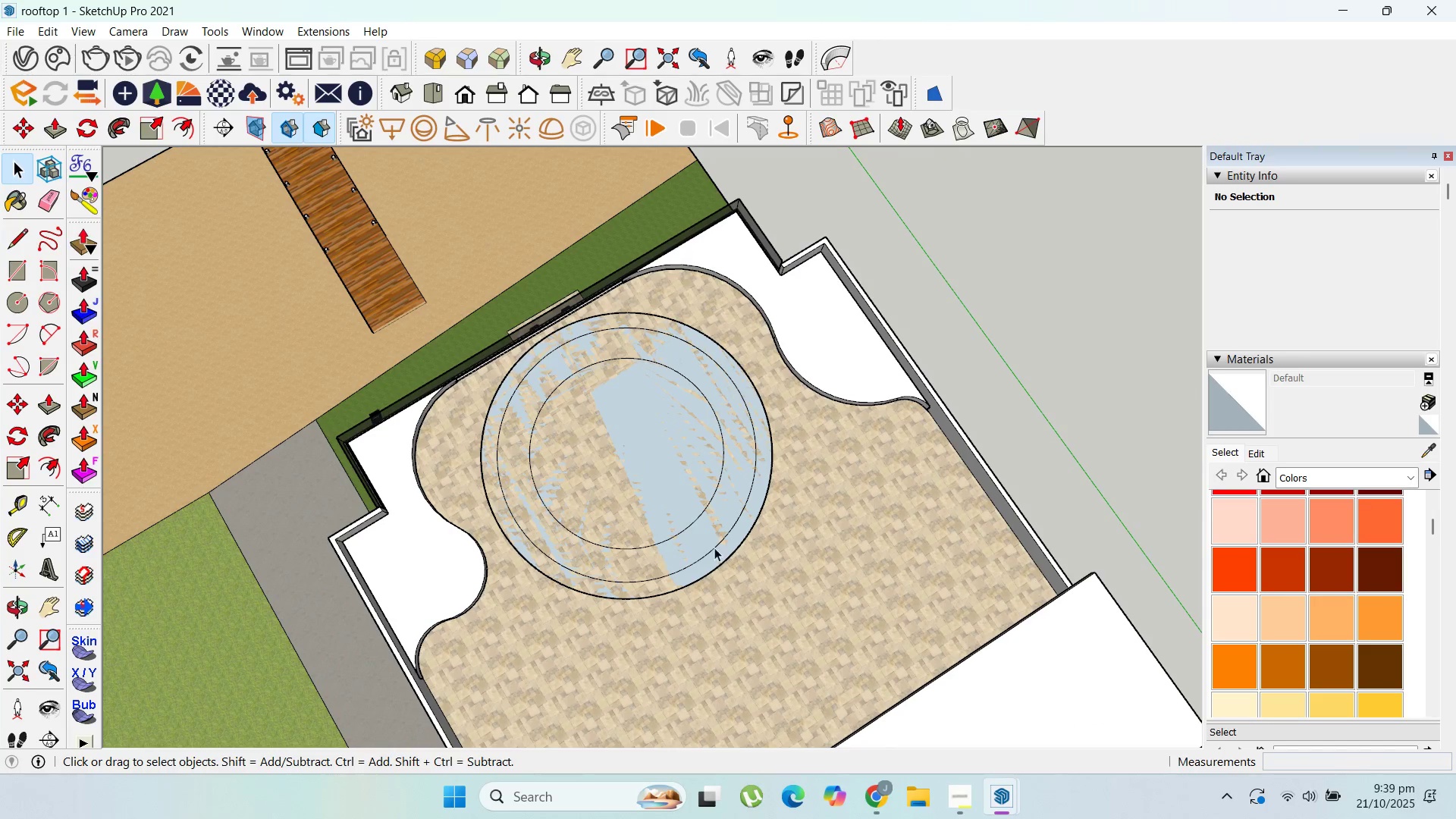 
wait(5.91)
 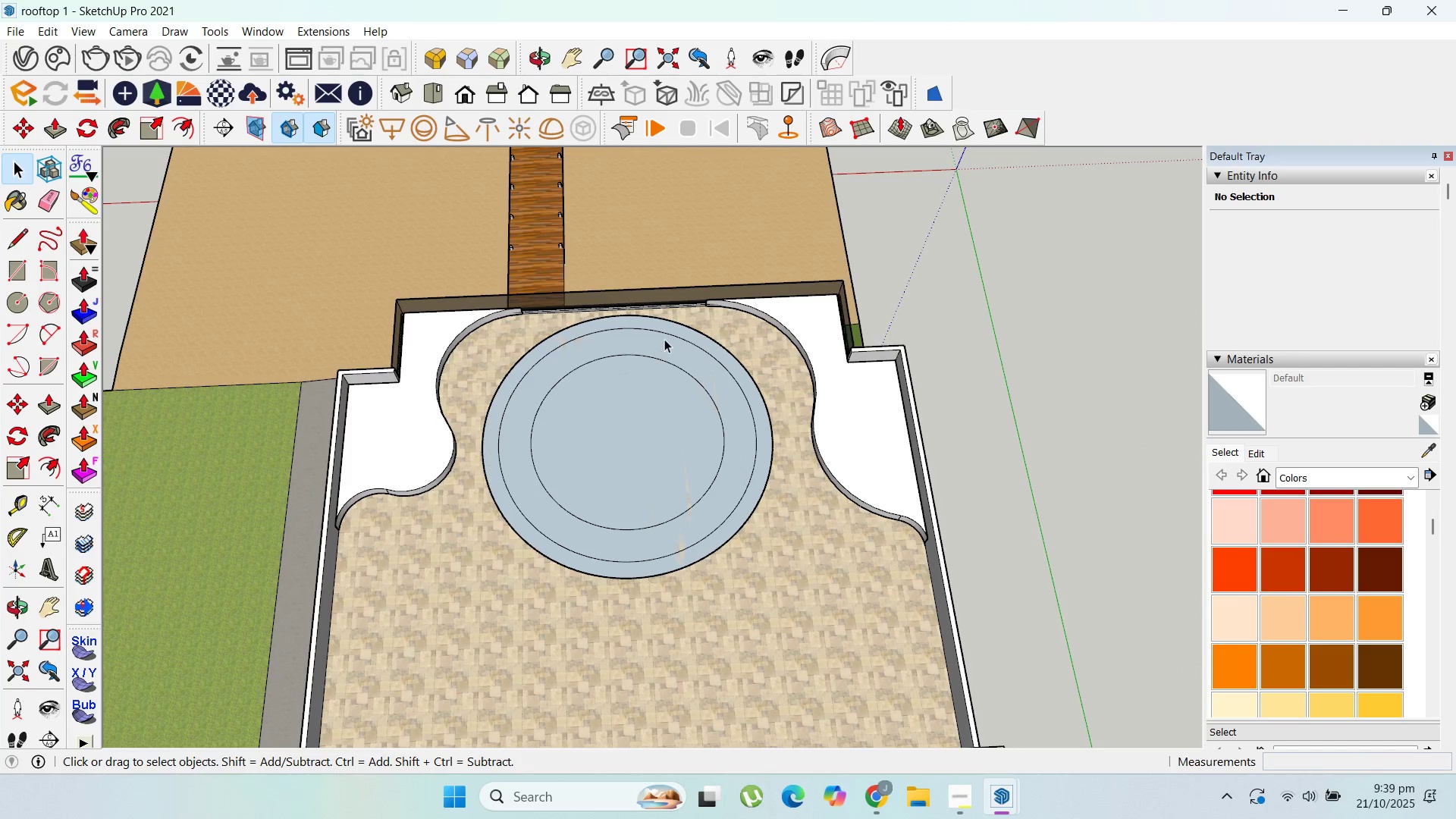 
left_click([15, 237])
 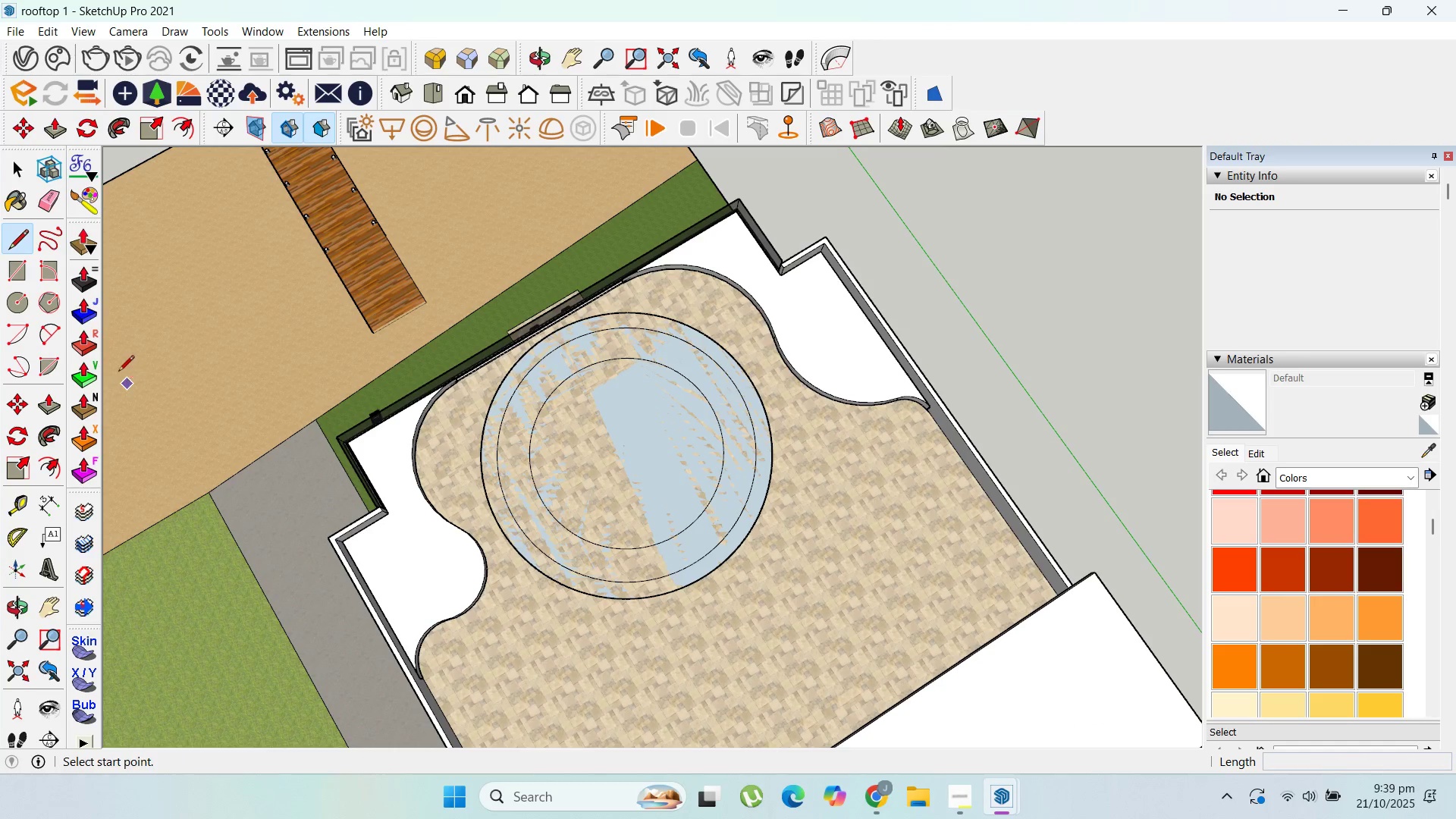 
left_click([48, 334])
 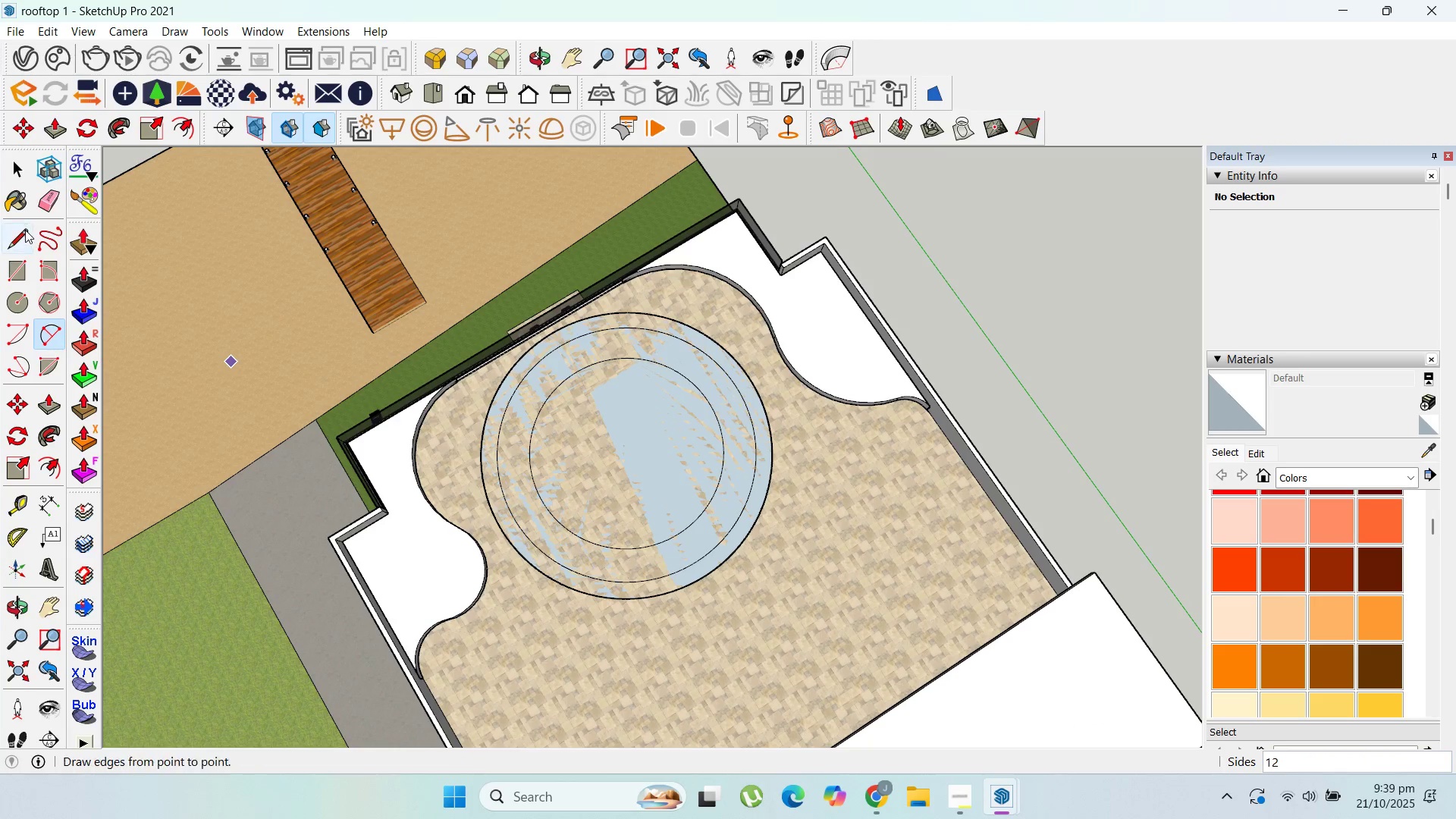 
left_click([8, 175])
 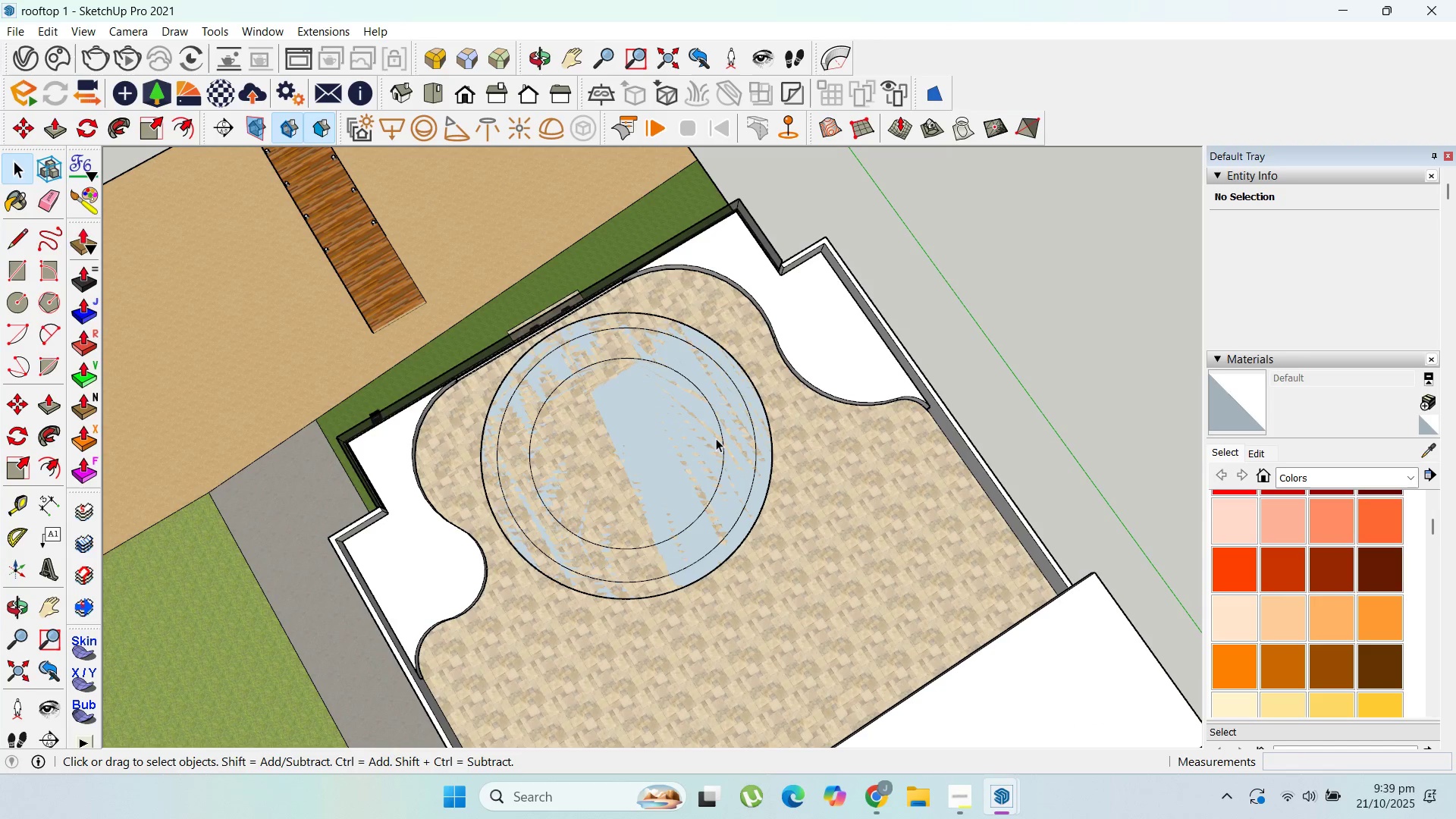 
left_click([715, 438])
 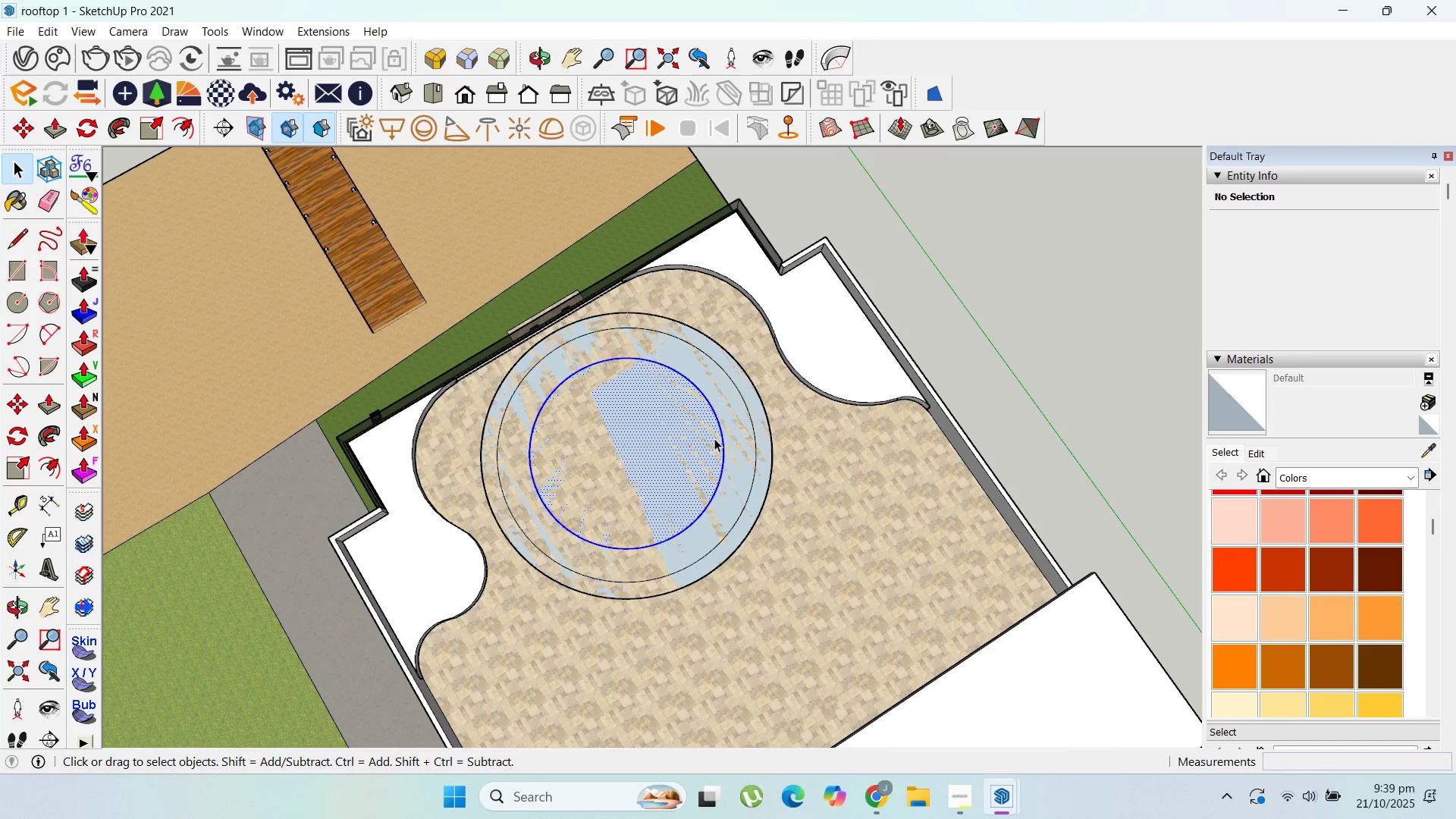 
triple_click([714, 438])
 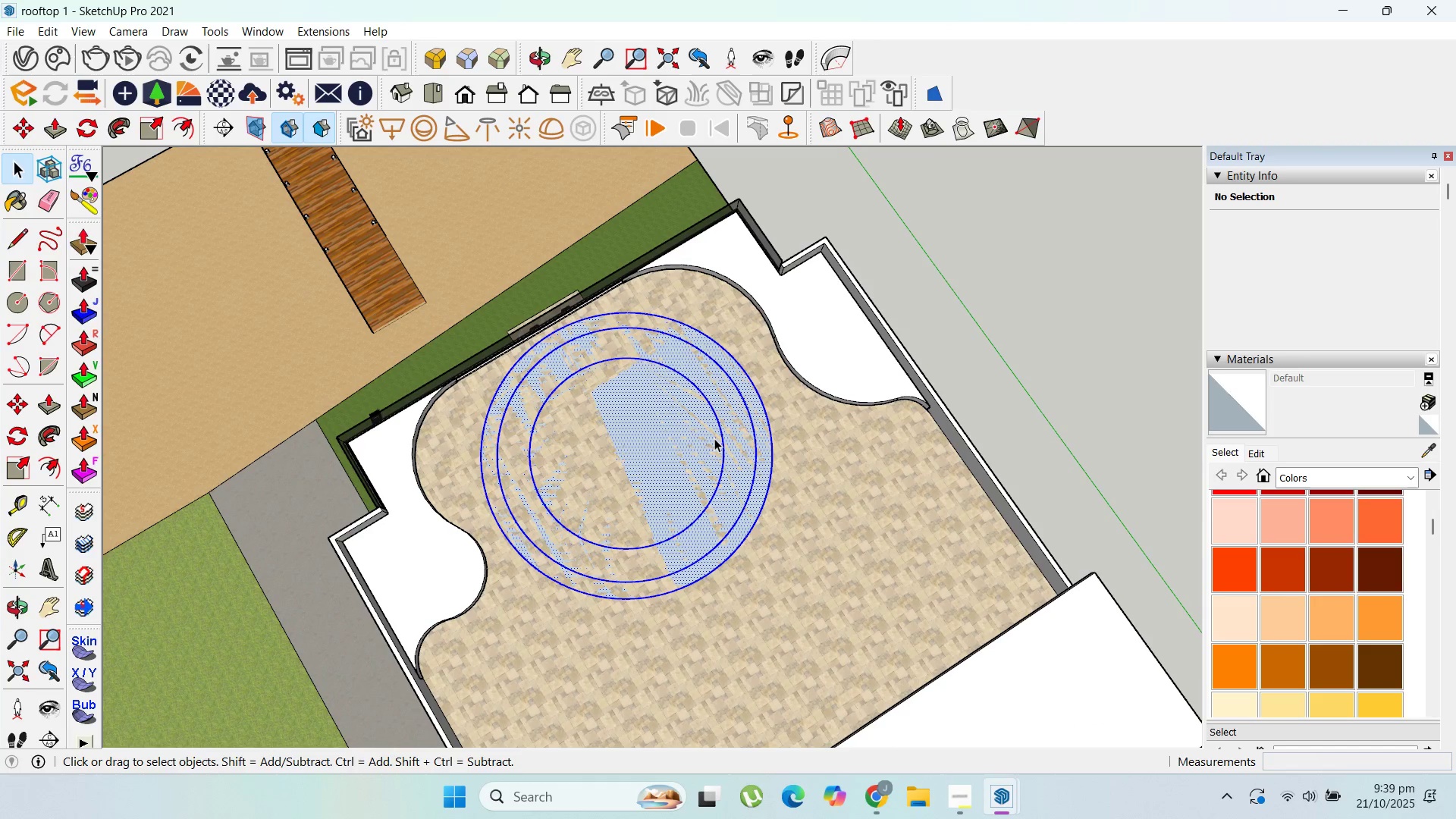 
triple_click([714, 438])
 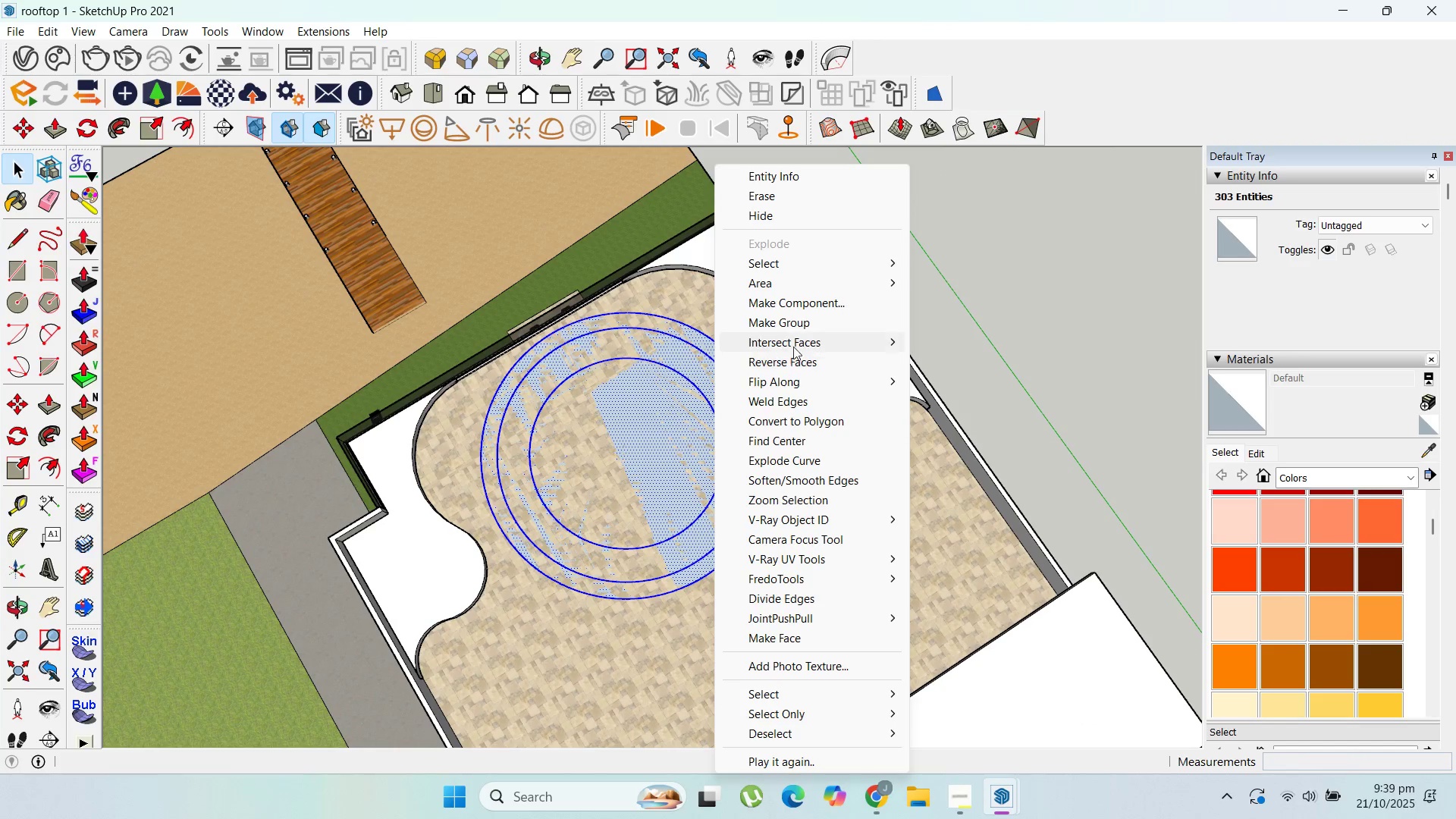 
left_click([799, 321])
 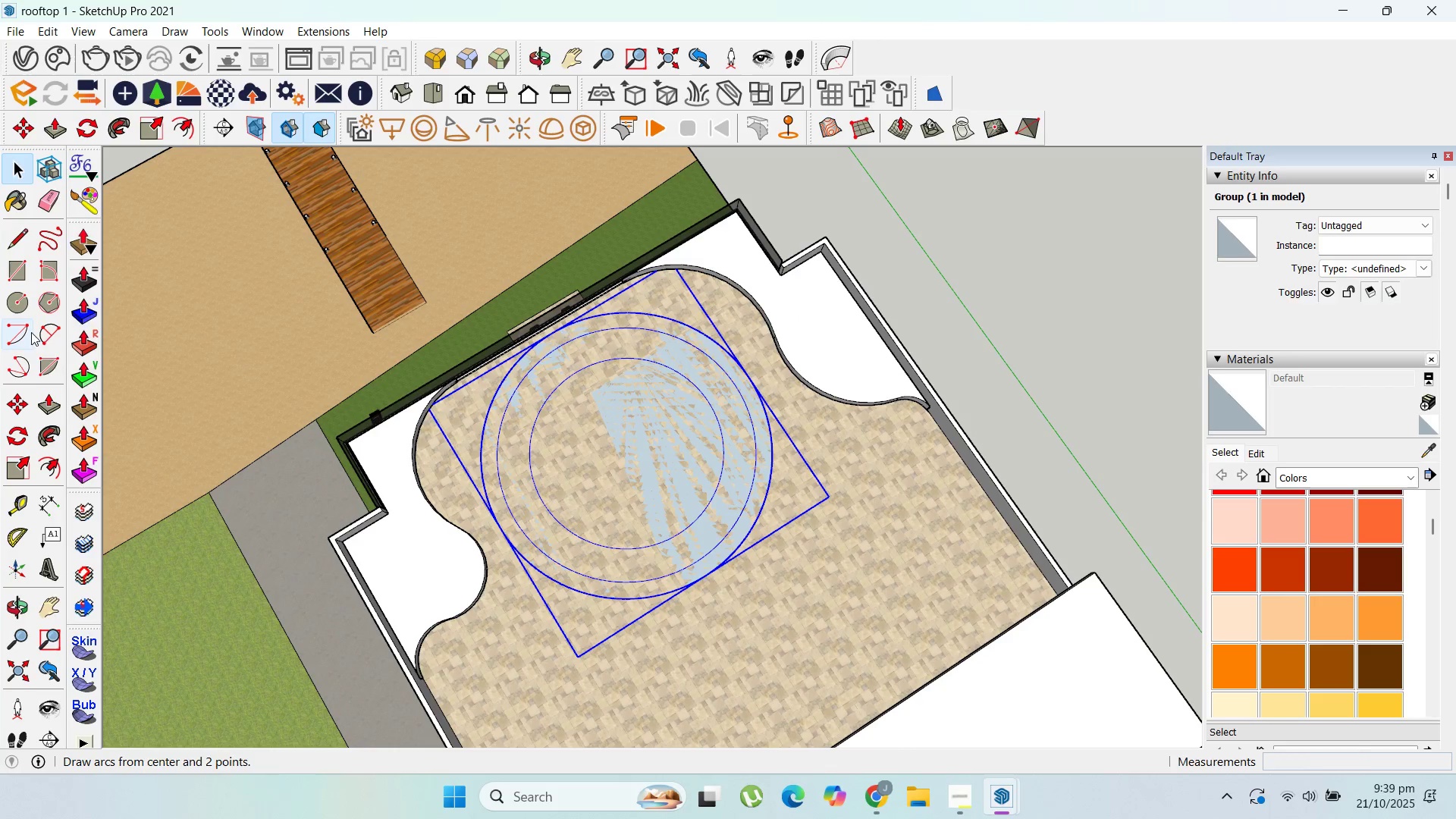 
left_click([42, 329])
 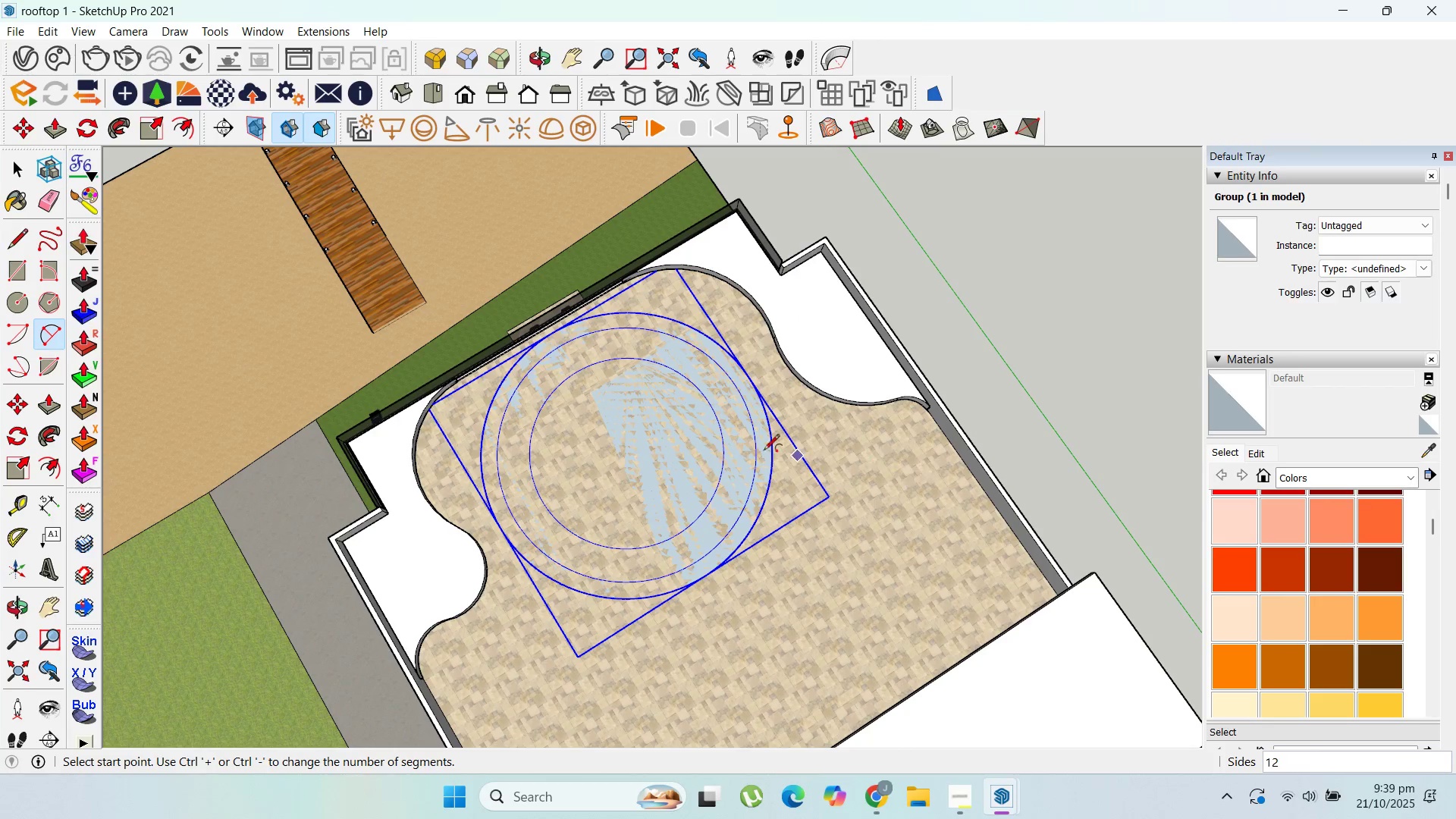 
scroll: coordinate [792, 486], scroll_direction: up, amount: 5.0
 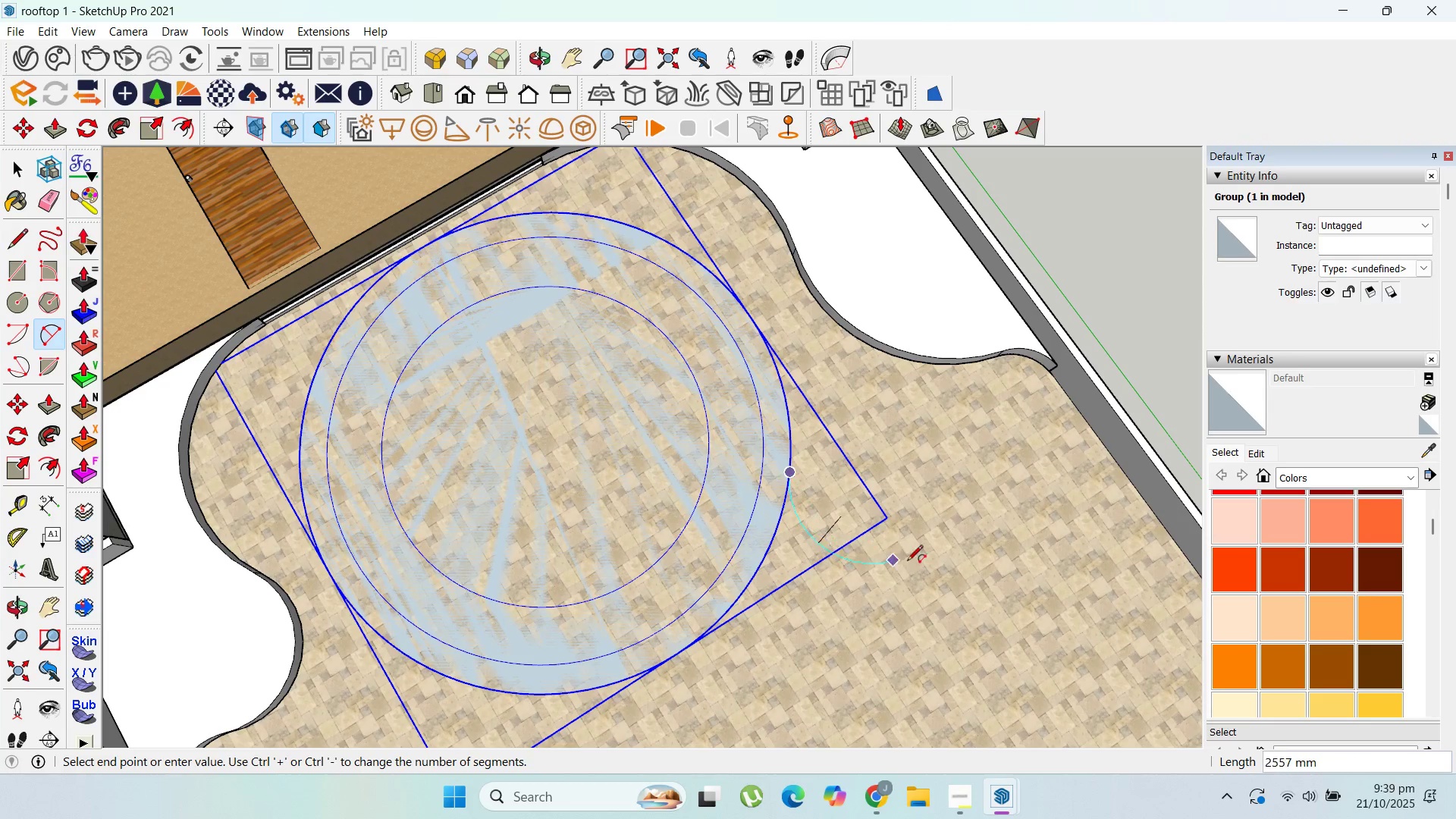 
scroll: coordinate [908, 556], scroll_direction: down, amount: 2.0
 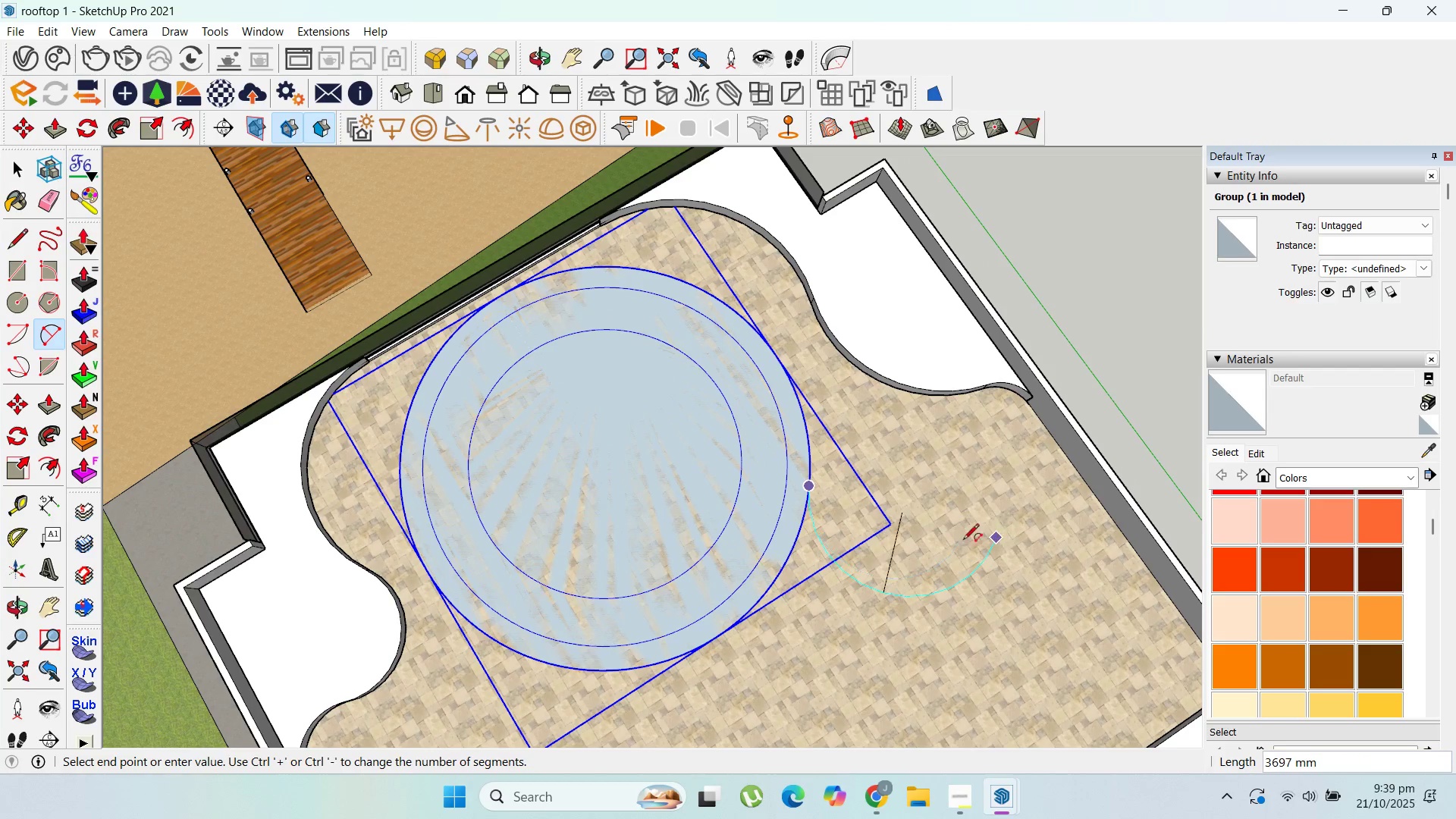 
key(Escape)
 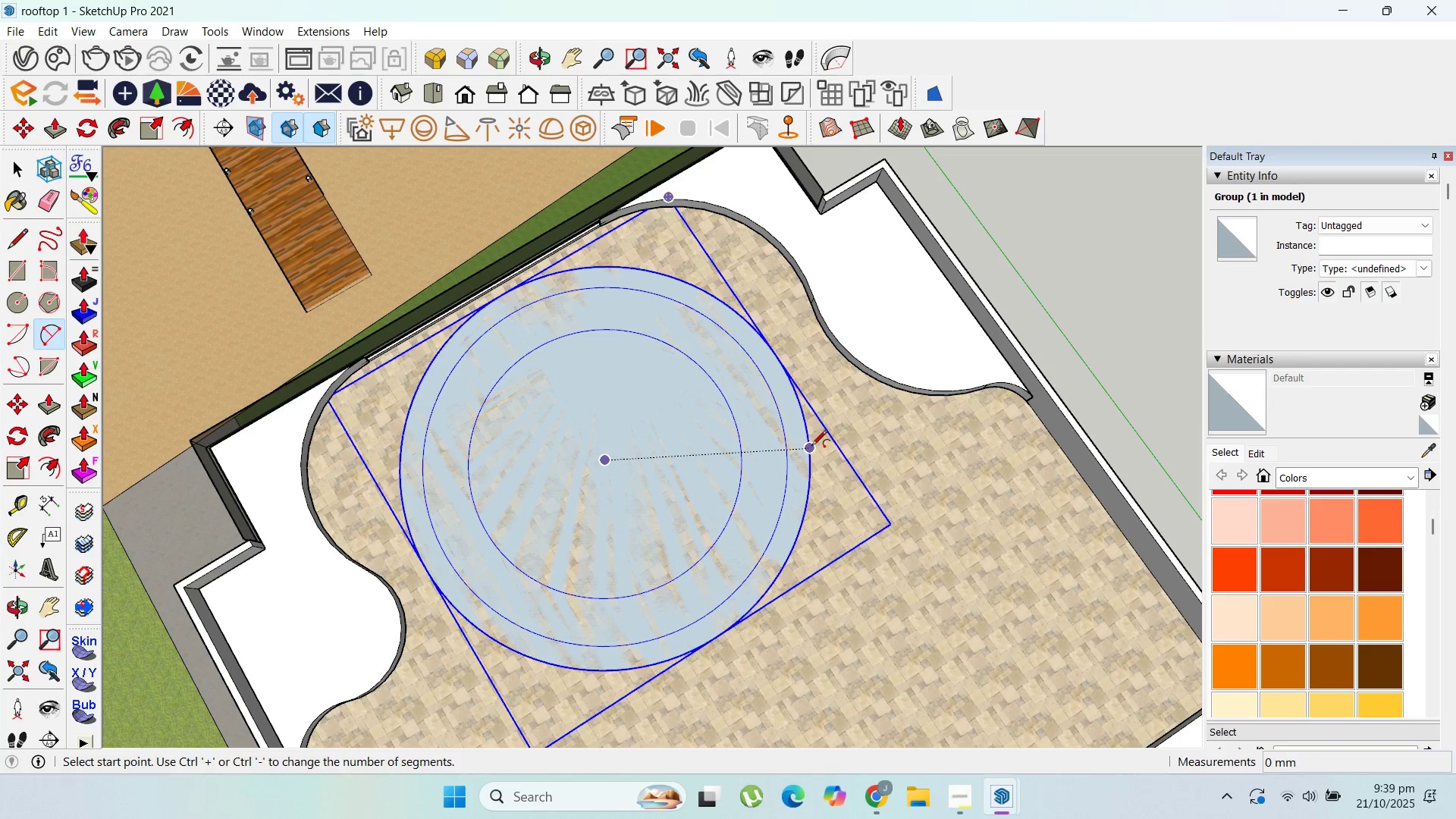 
left_click([811, 447])
 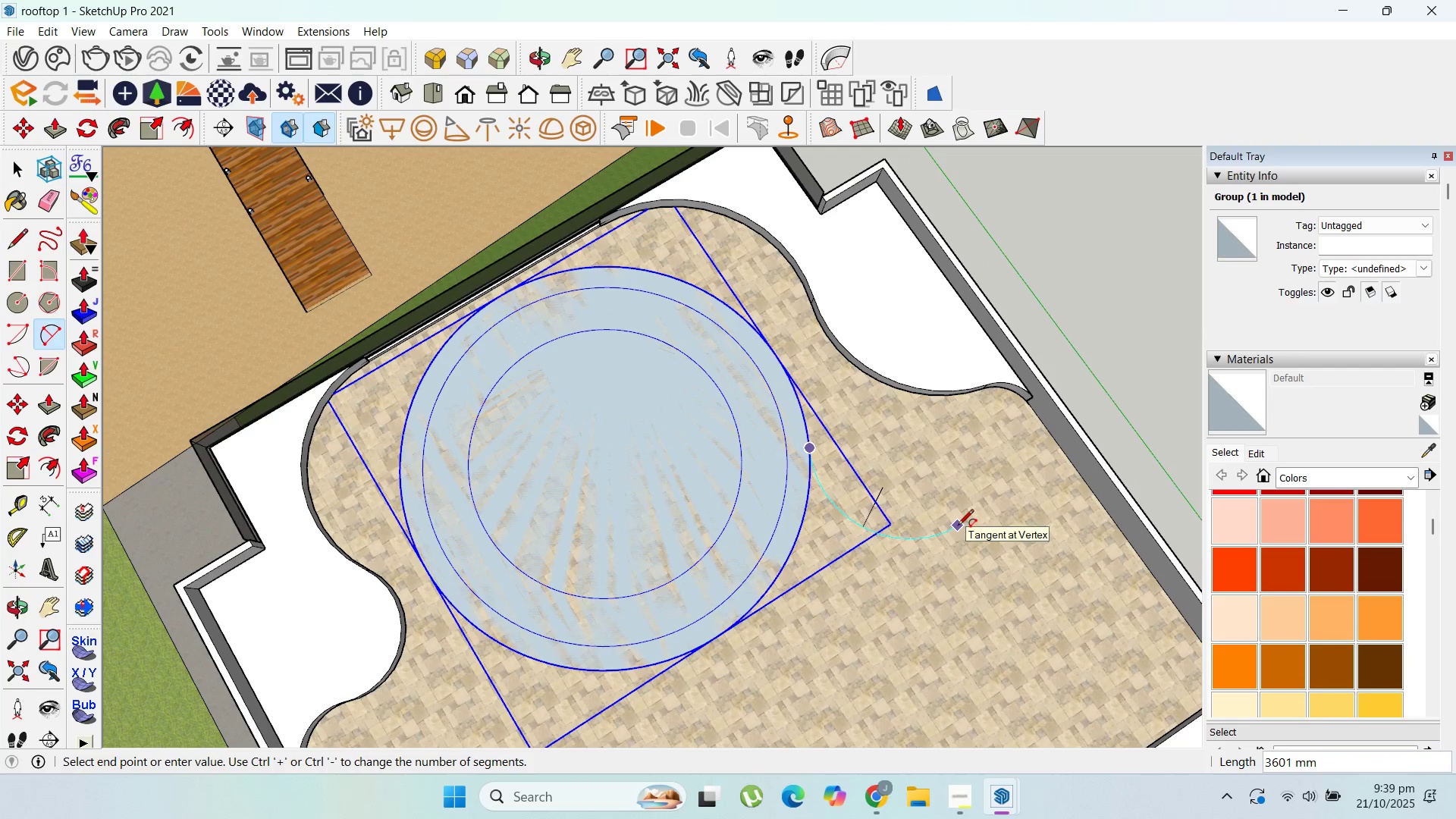 
left_click([958, 526])
 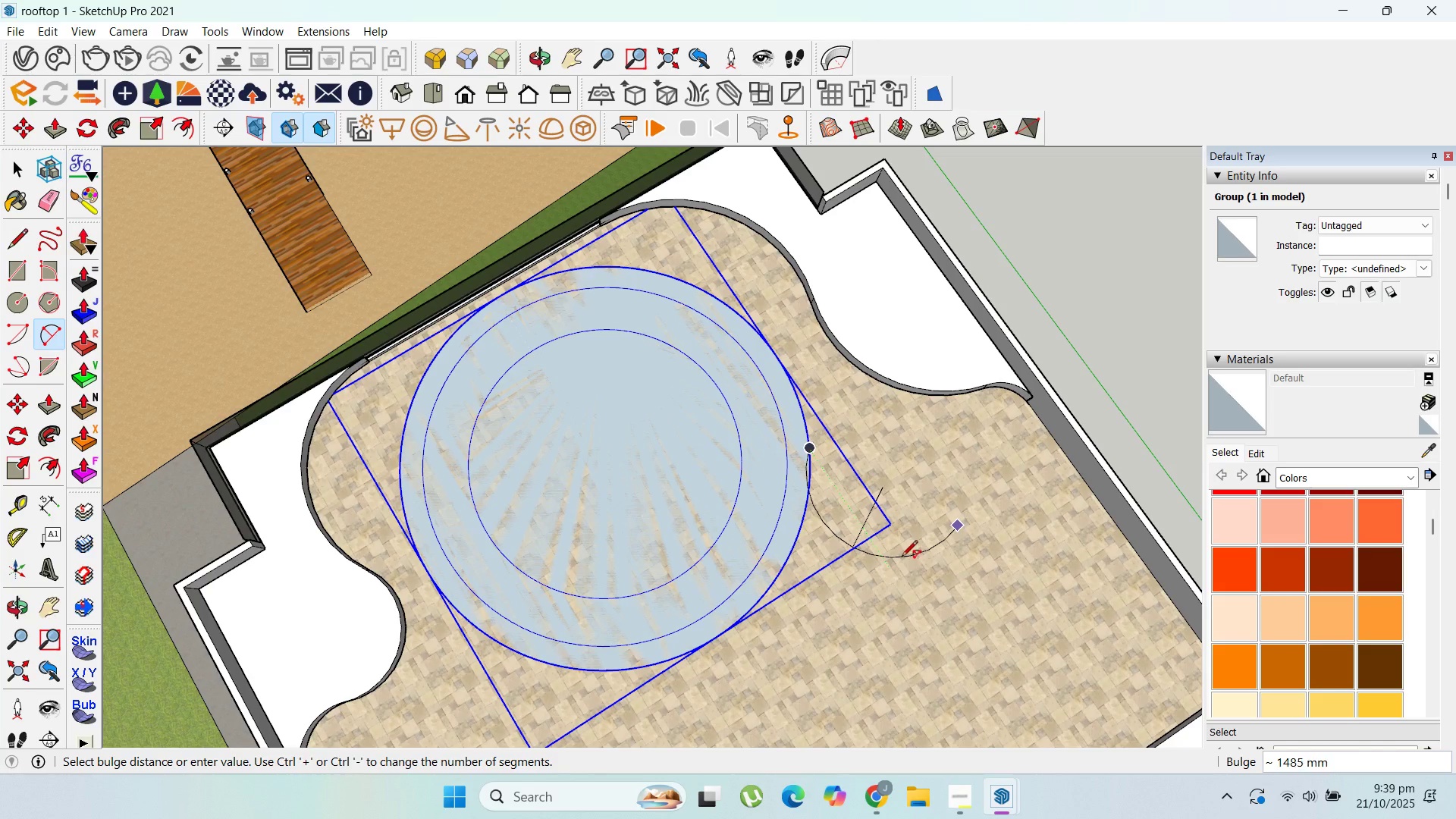 
scroll: coordinate [954, 392], scroll_direction: up, amount: 2.0
 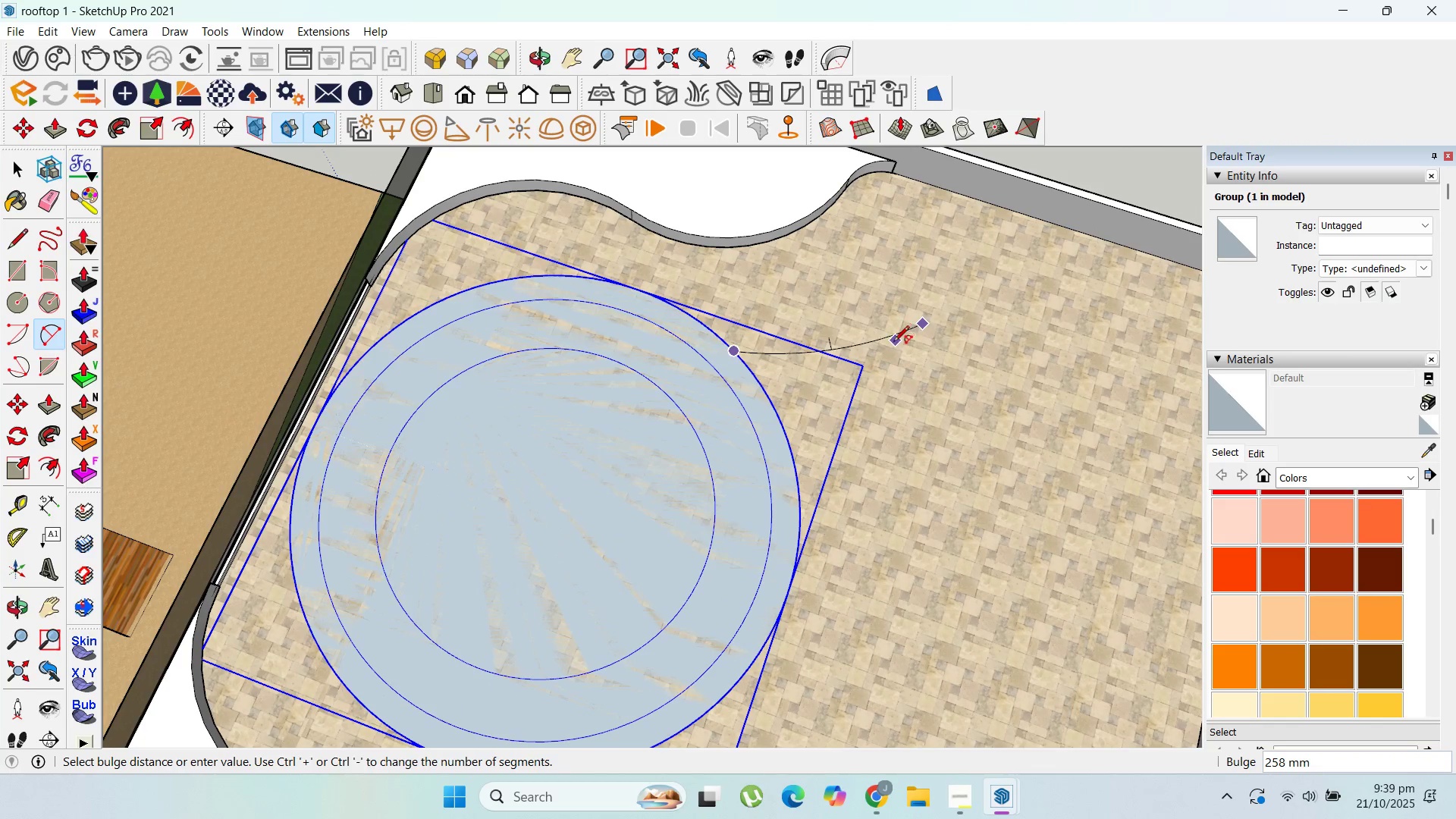 
key(Escape)
 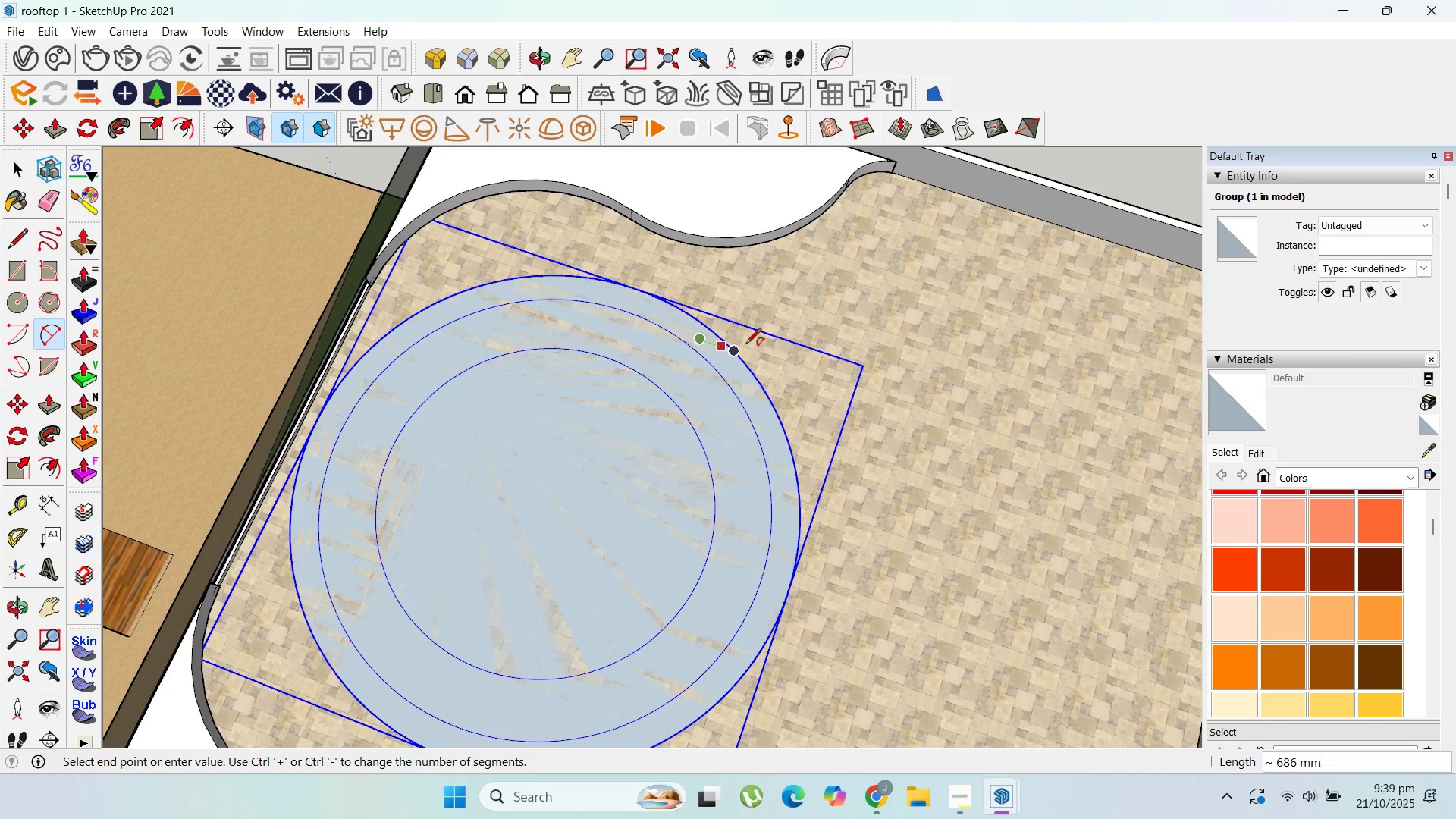 
key(Escape)
 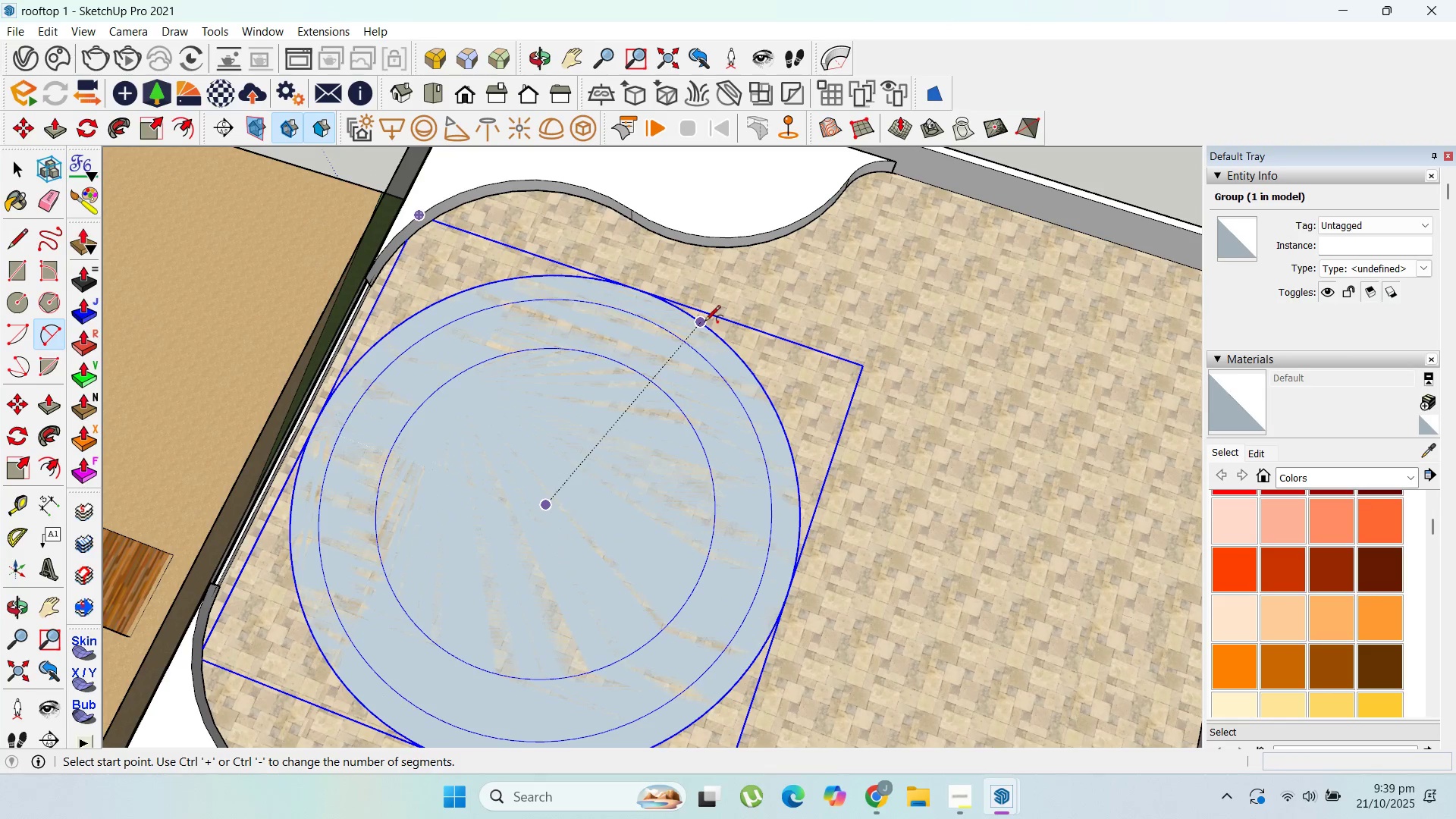 
left_click_drag(start_coordinate=[704, 322], to_coordinate=[739, 331])
 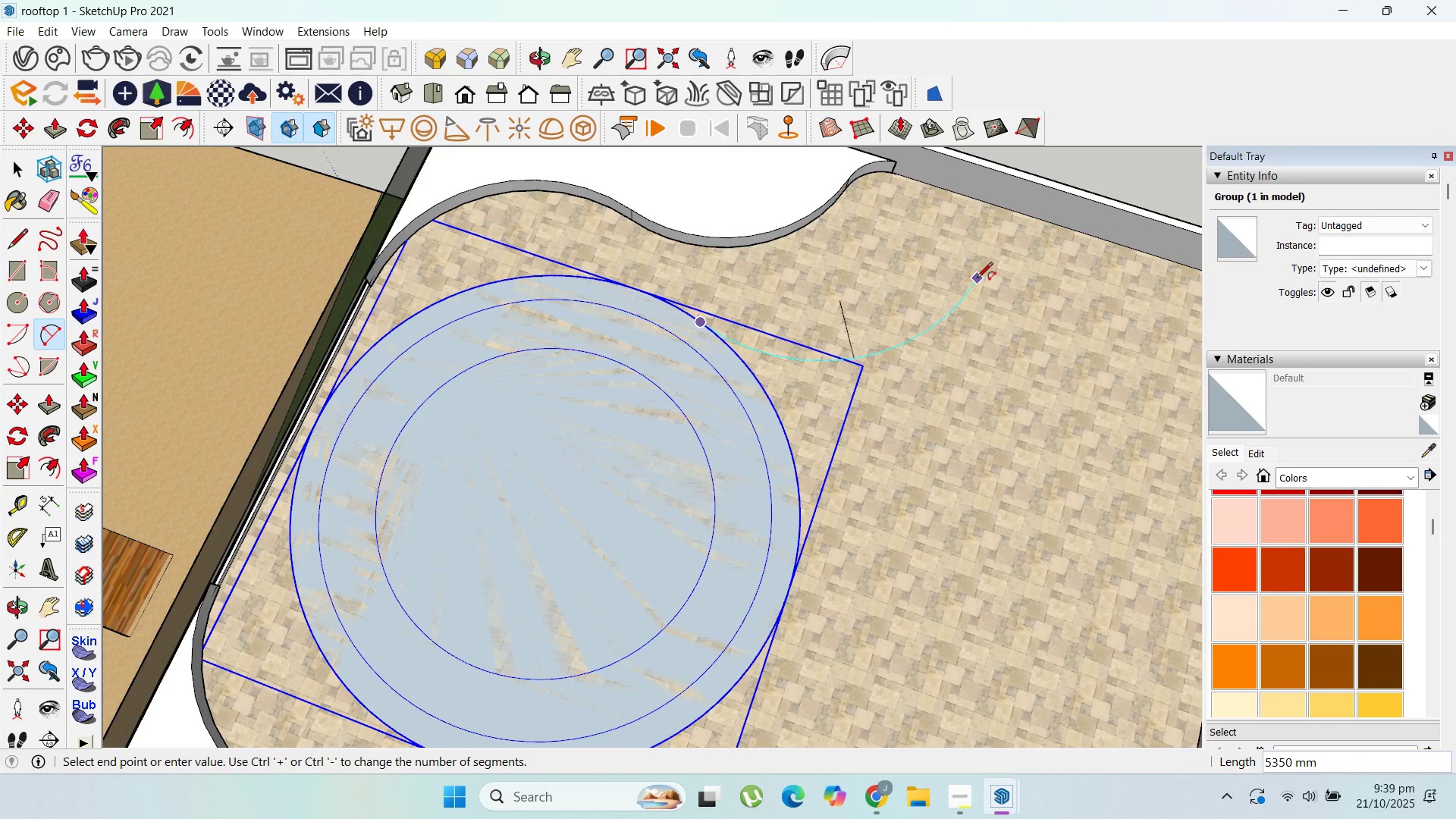 
left_click([977, 279])
 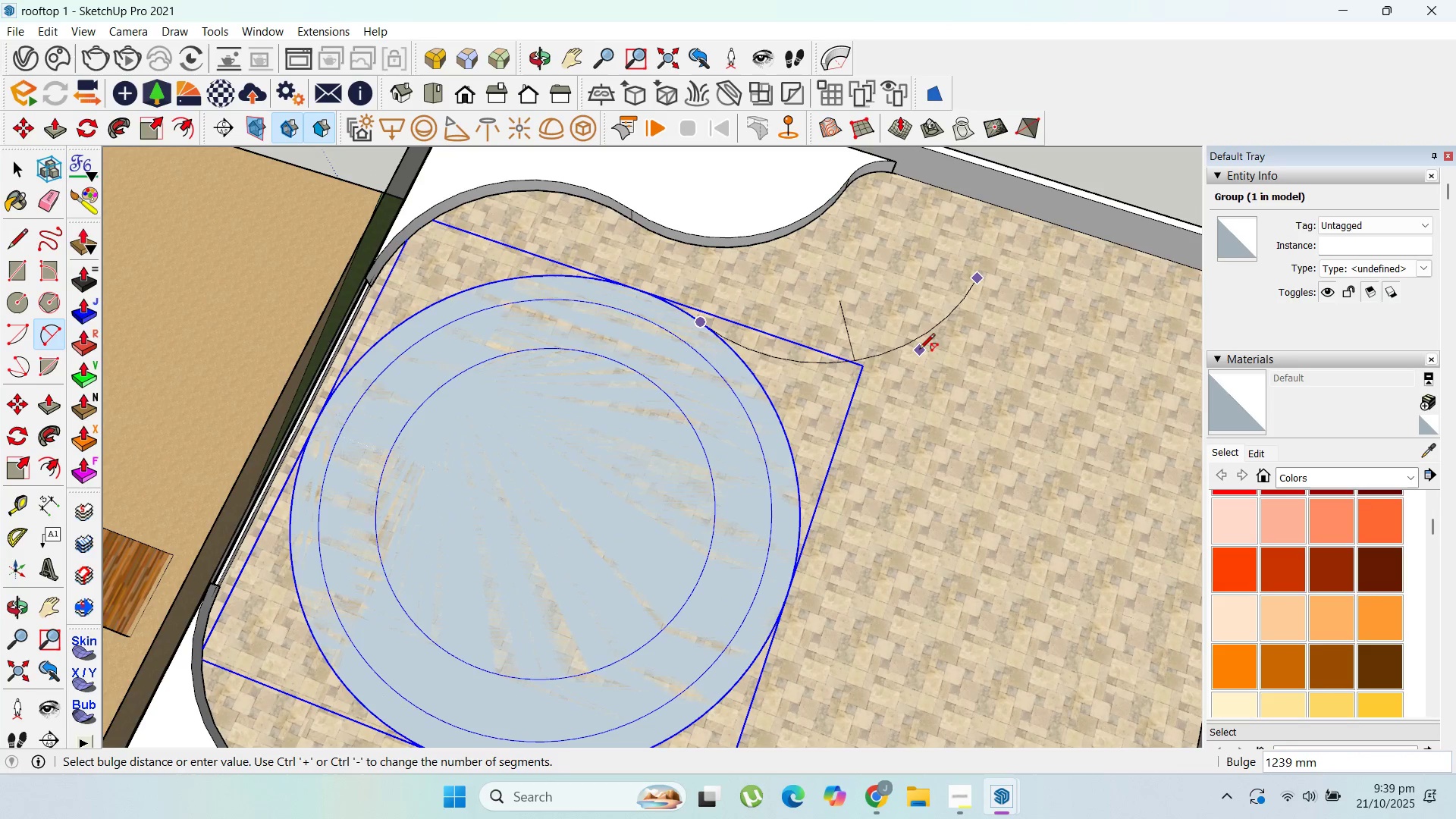 
key(Escape)
 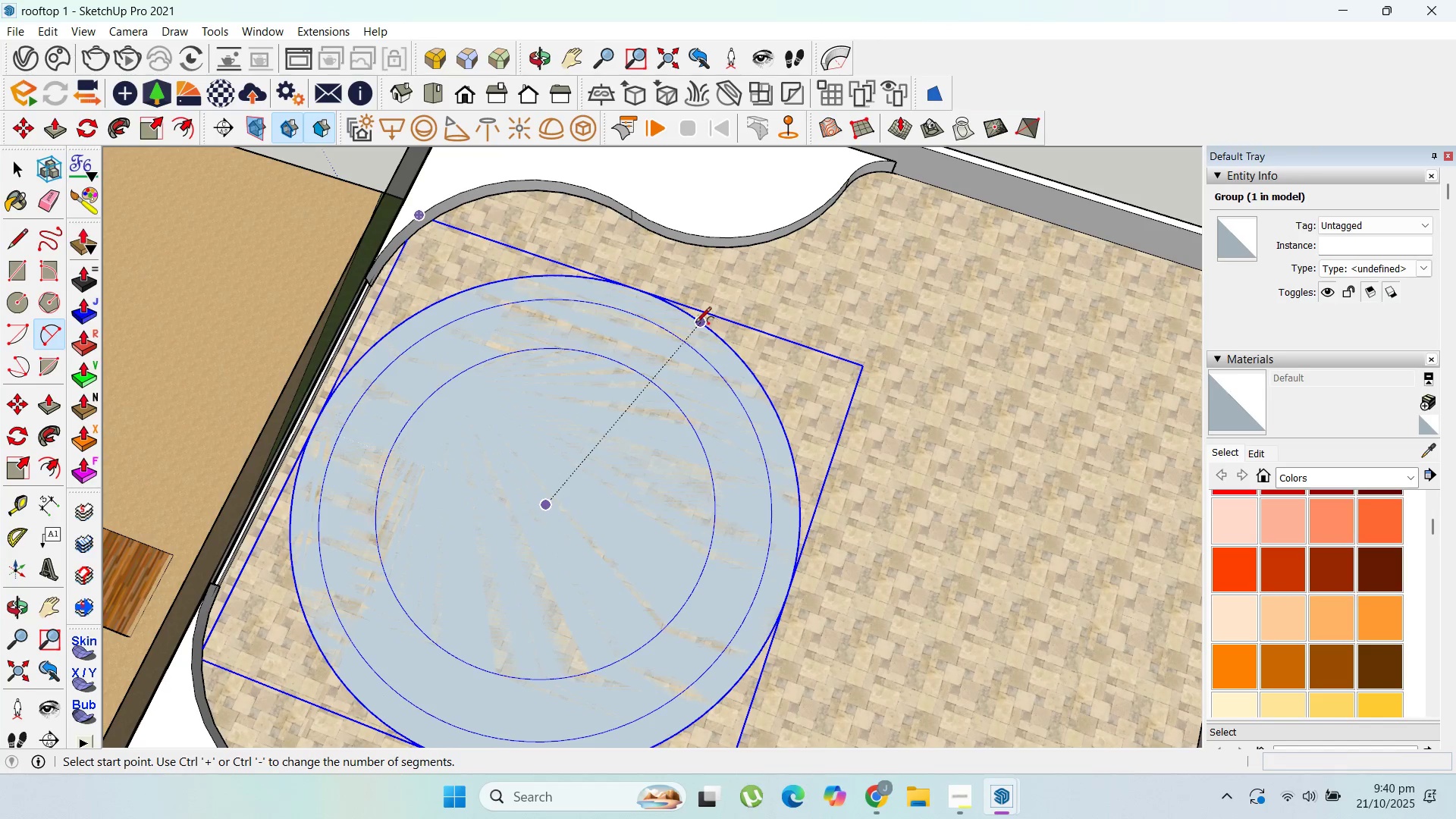 
left_click([695, 323])
 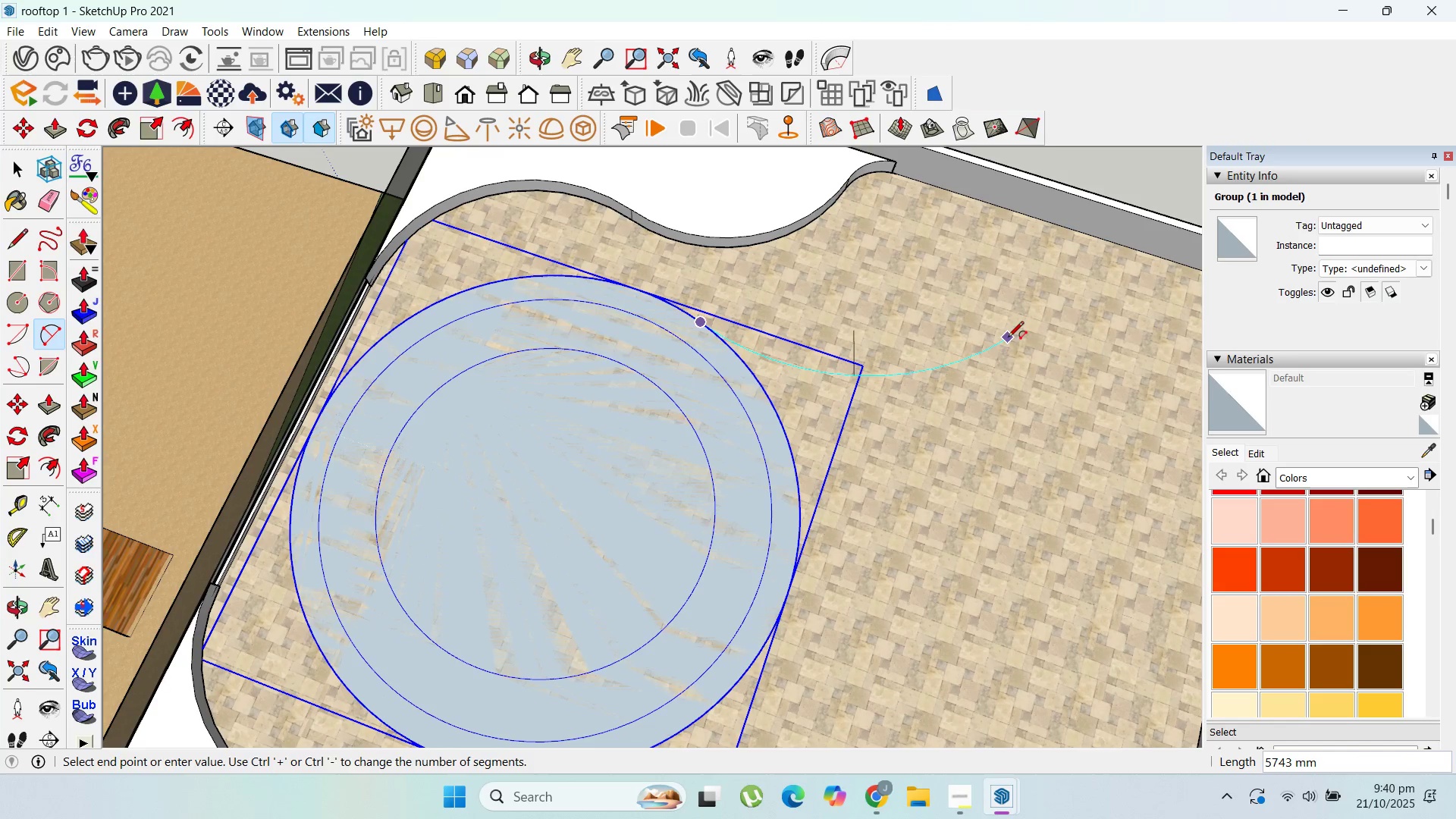 
left_click([1008, 338])
 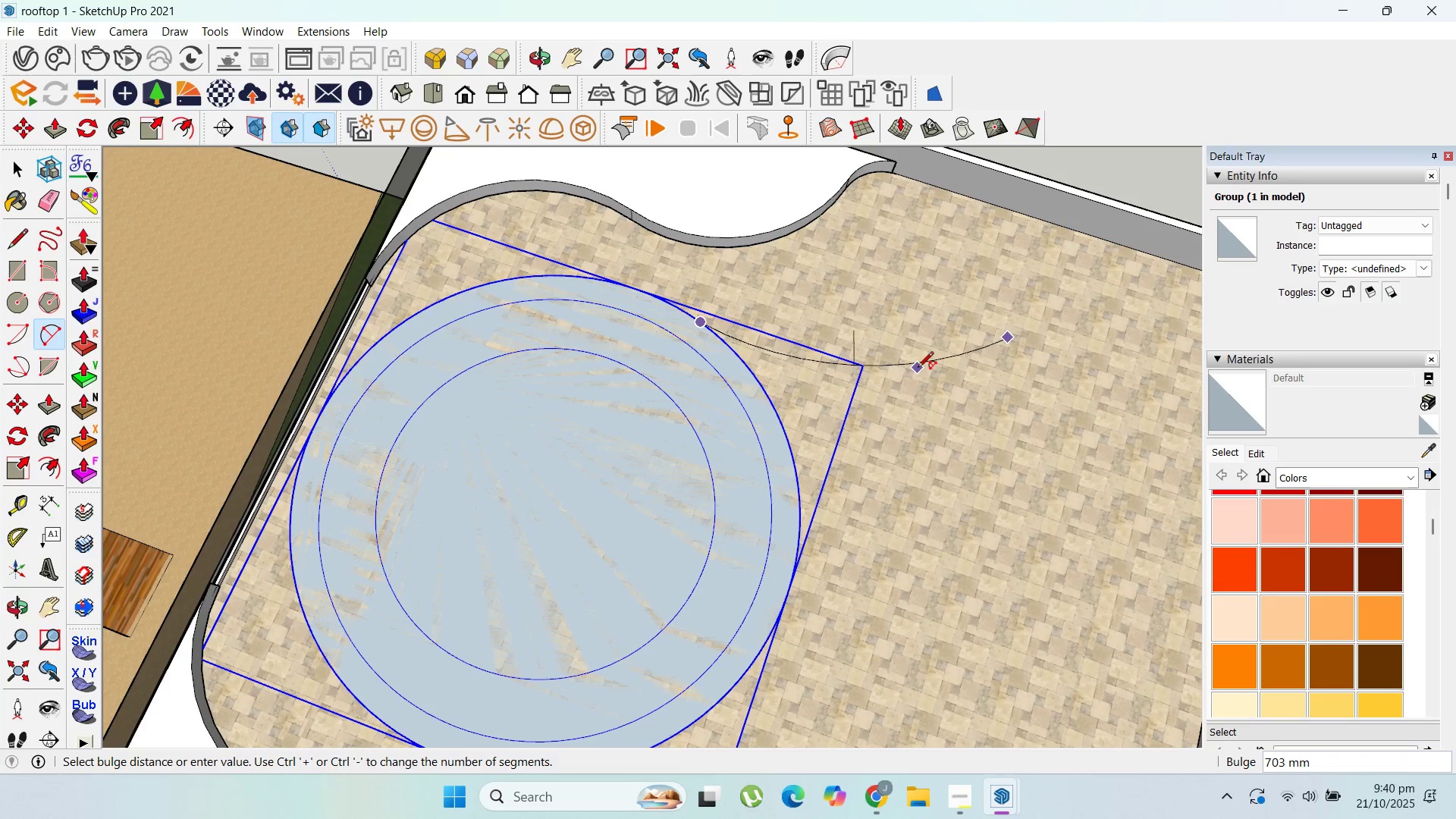 
scroll: coordinate [918, 378], scroll_direction: up, amount: 2.0
 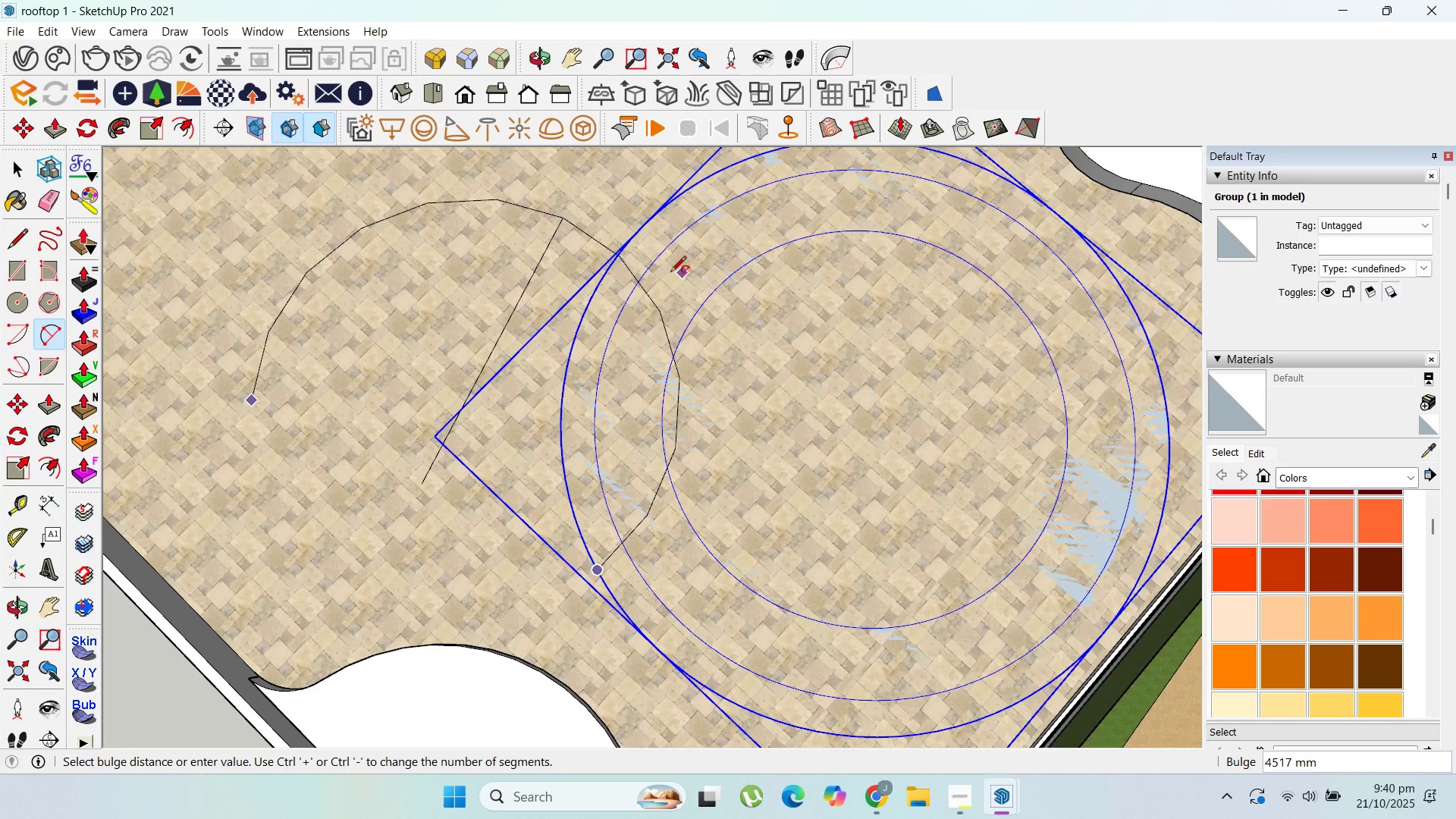 
scroll: coordinate [531, 429], scroll_direction: down, amount: 7.0
 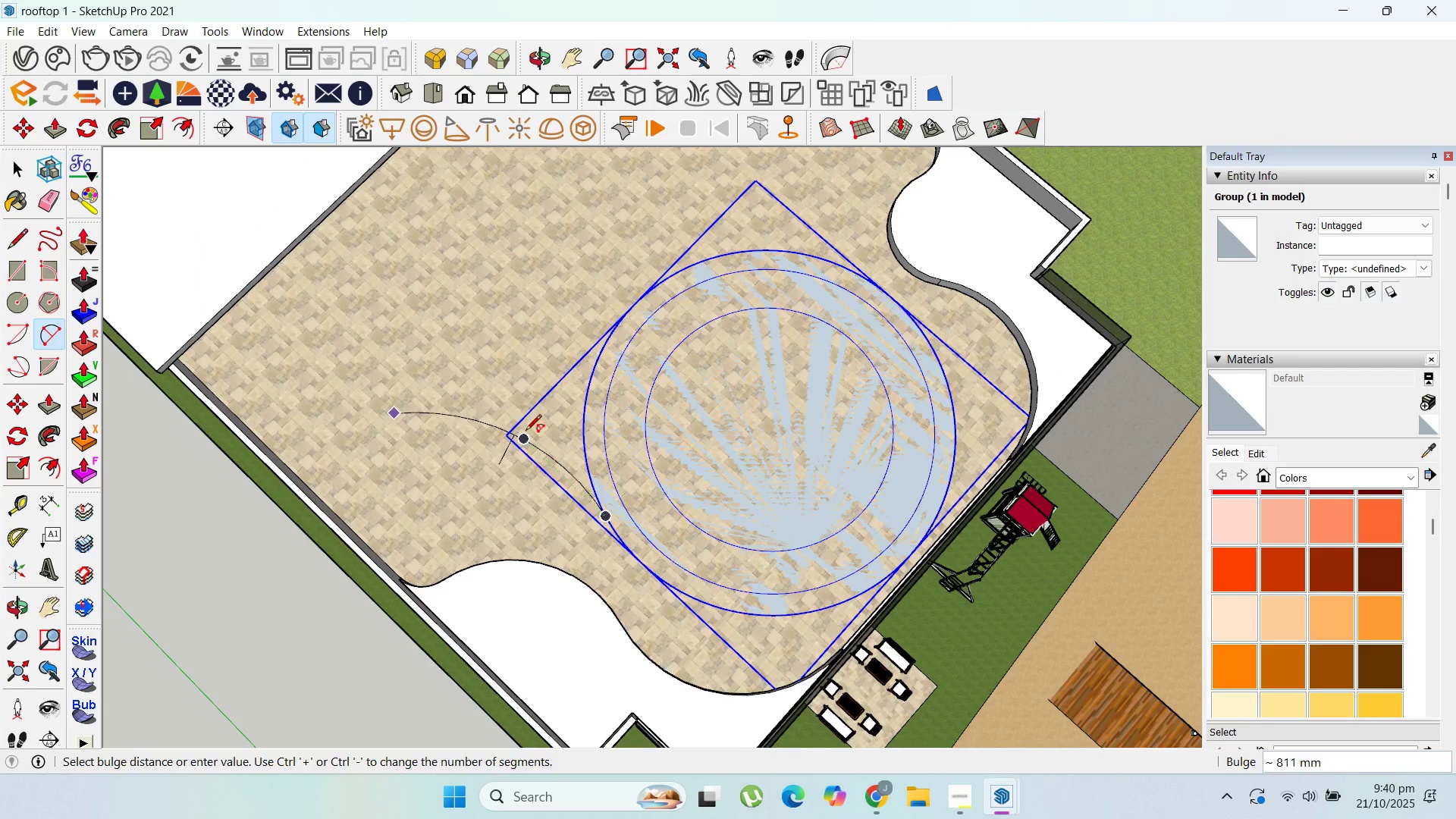 
key(Escape)
 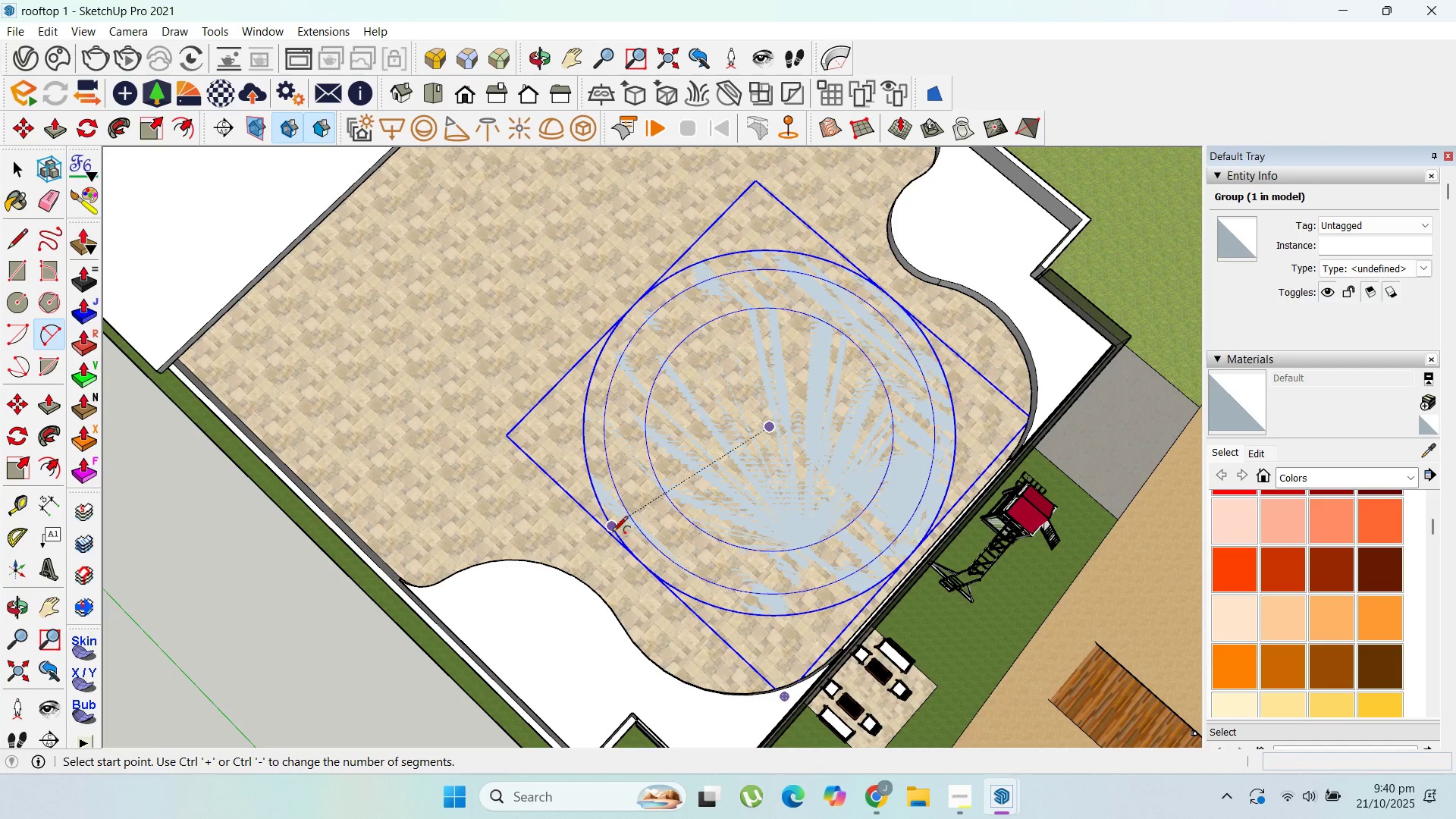 
left_click_drag(start_coordinate=[612, 536], to_coordinate=[611, 529])
 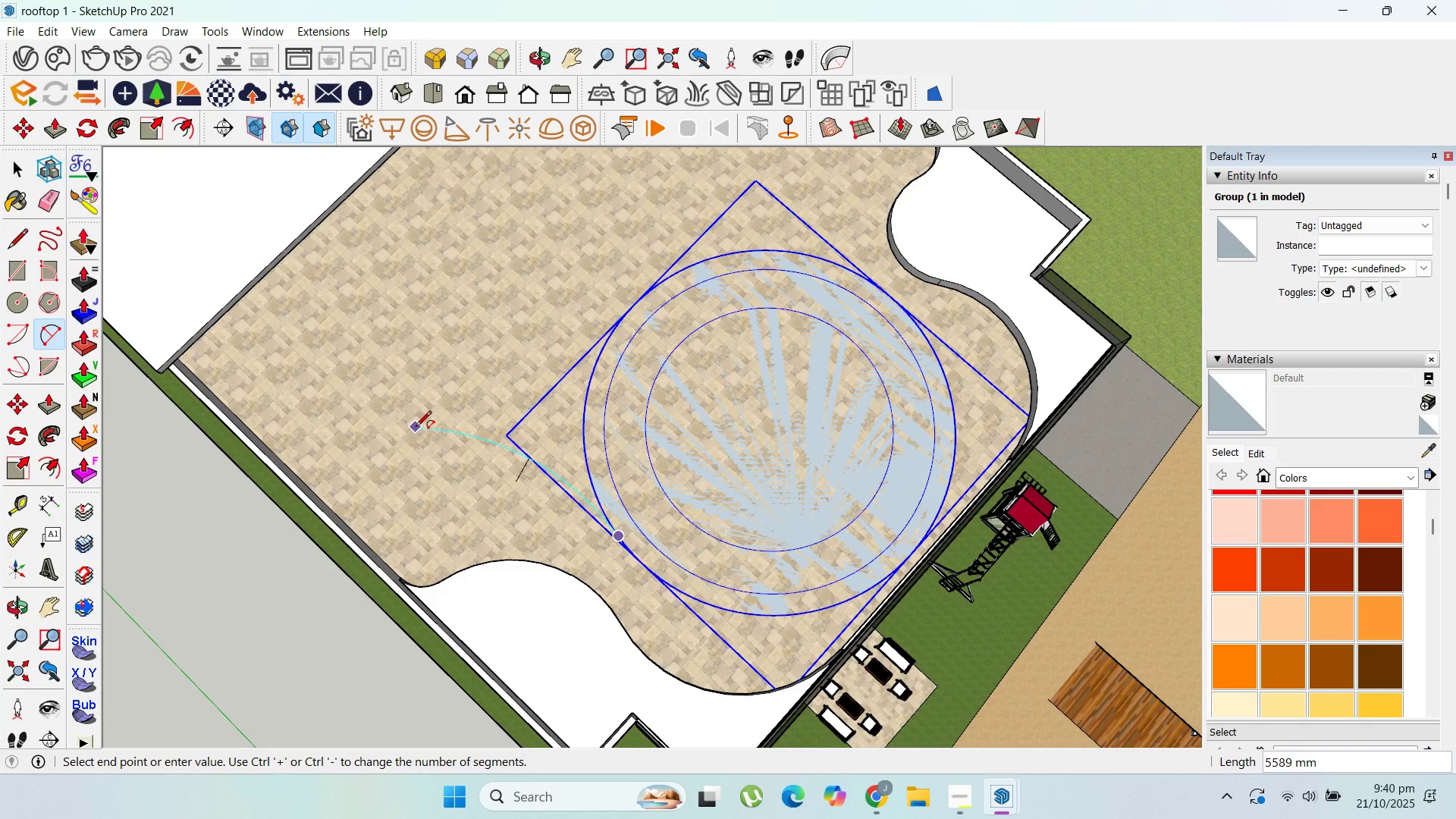 
left_click([417, 427])
 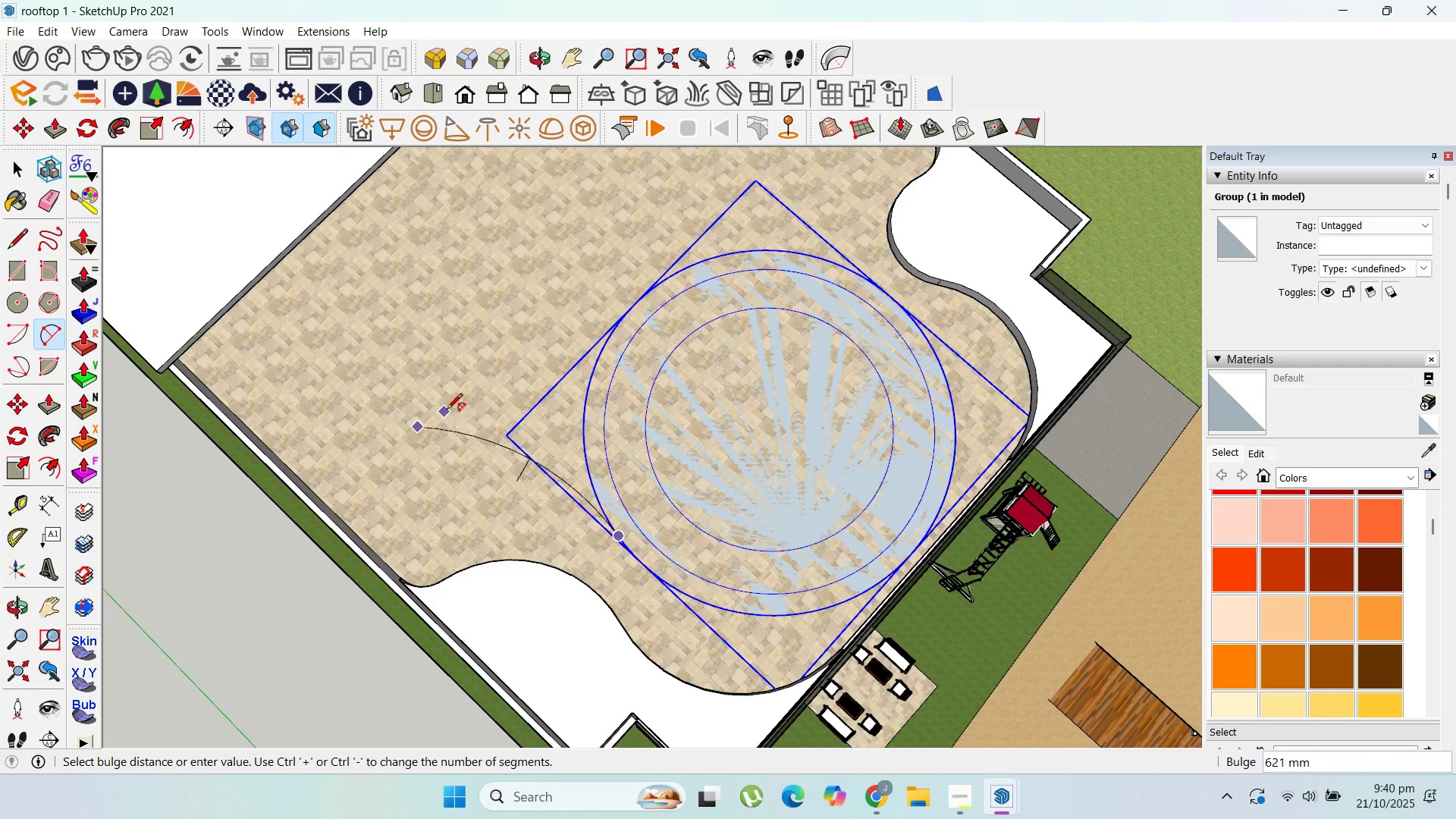 
key(Escape)
 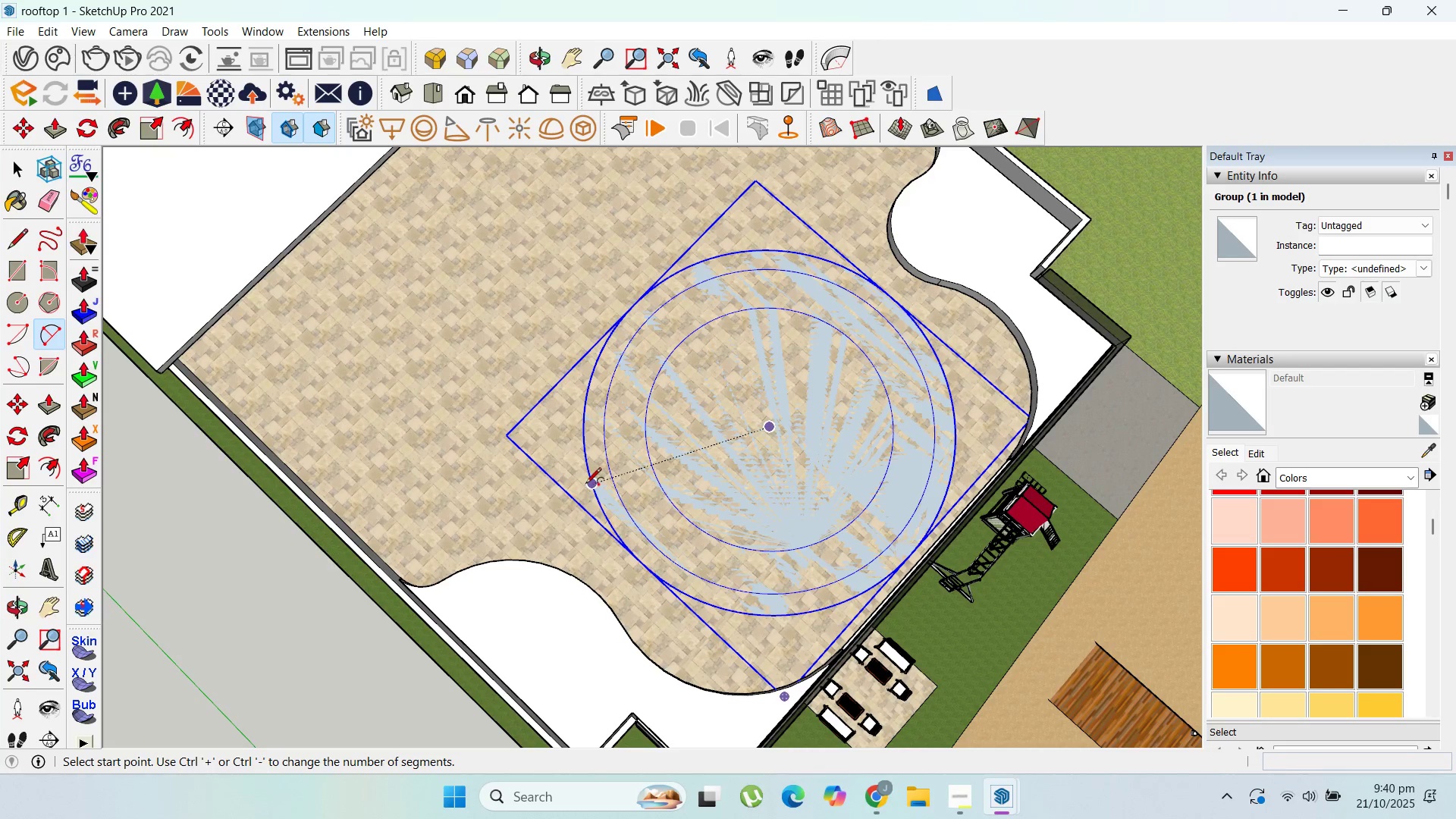 
left_click([585, 485])
 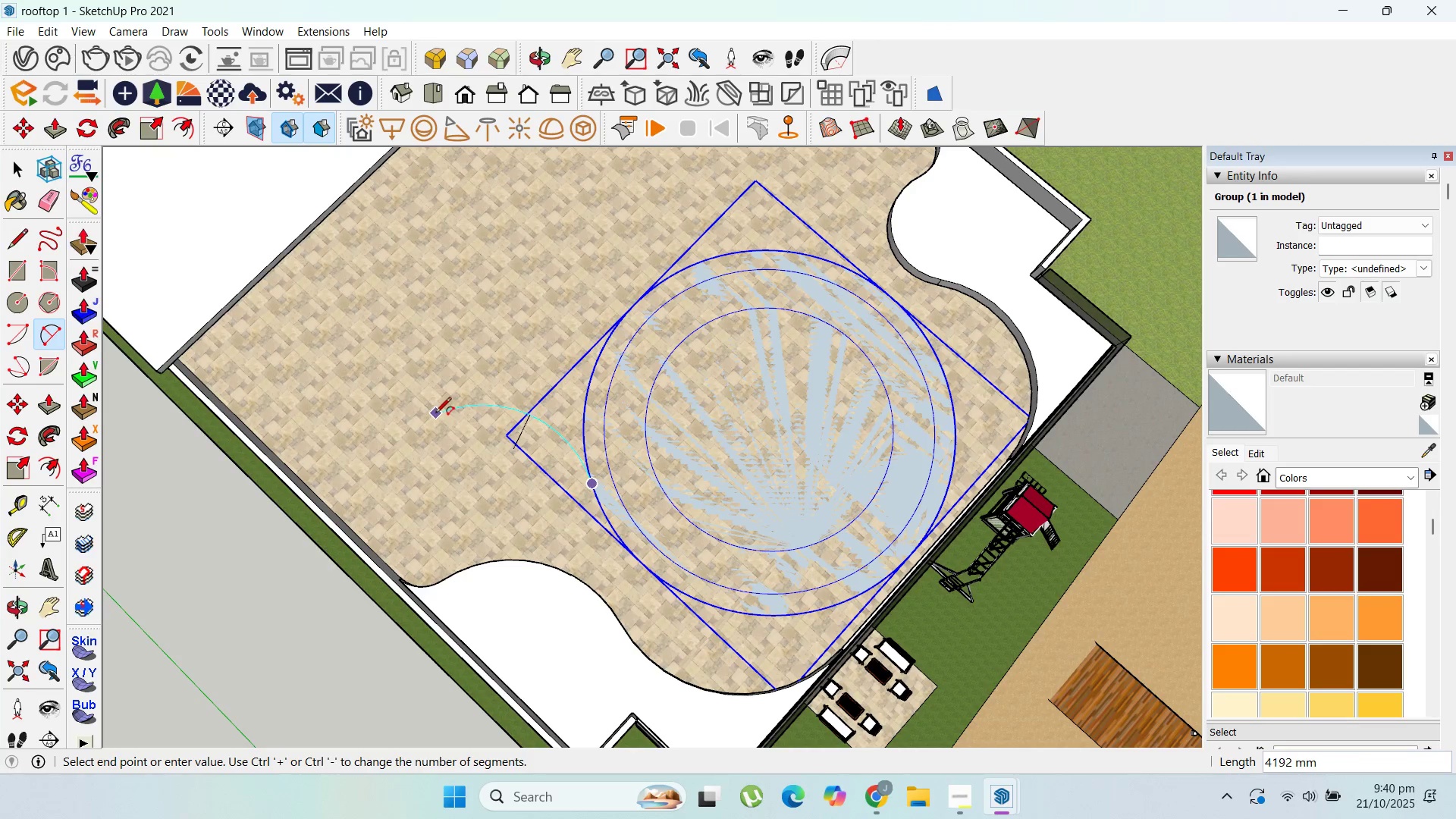 
left_click([435, 414])
 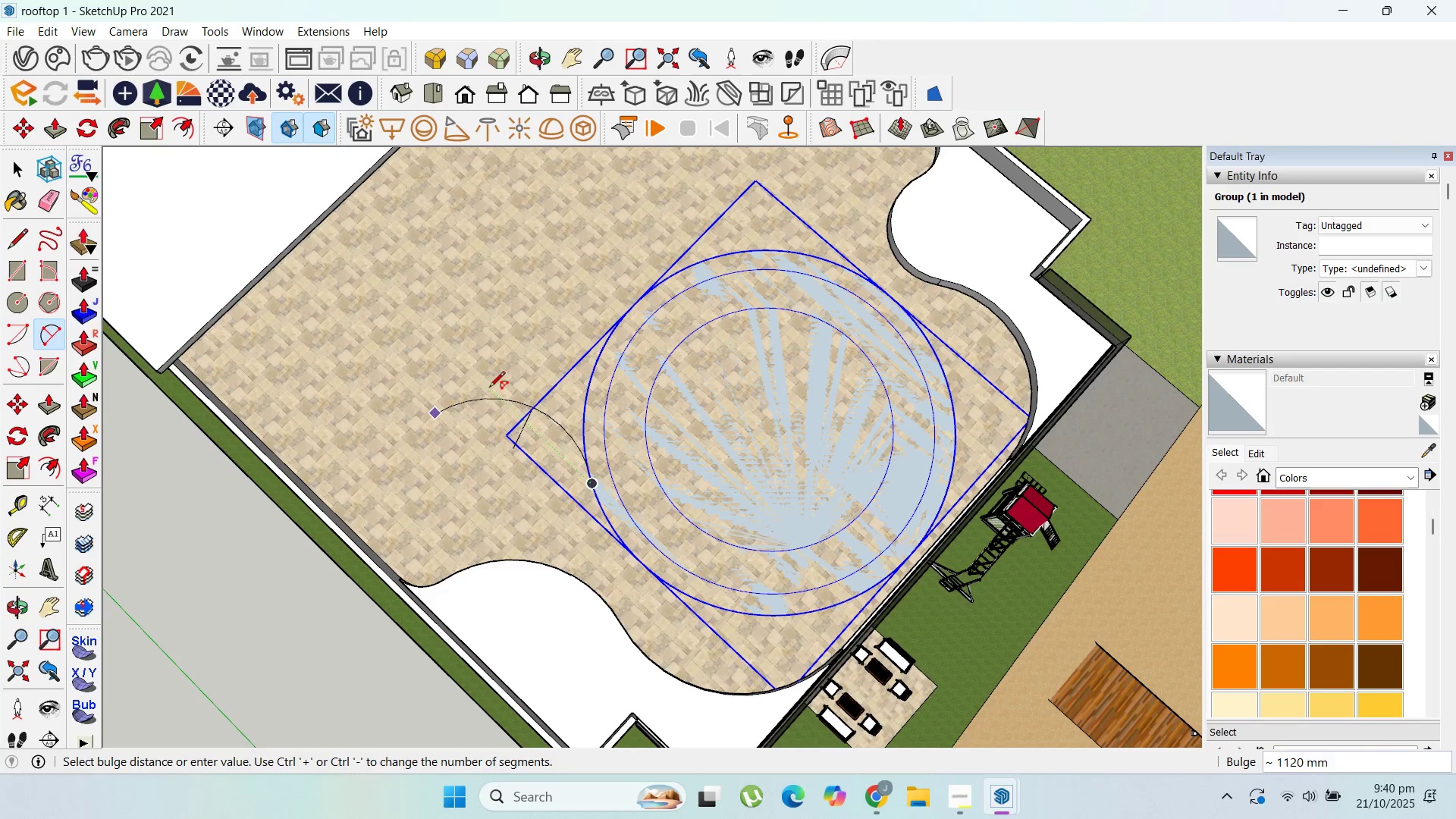 
scroll: coordinate [554, 415], scroll_direction: up, amount: 6.0
 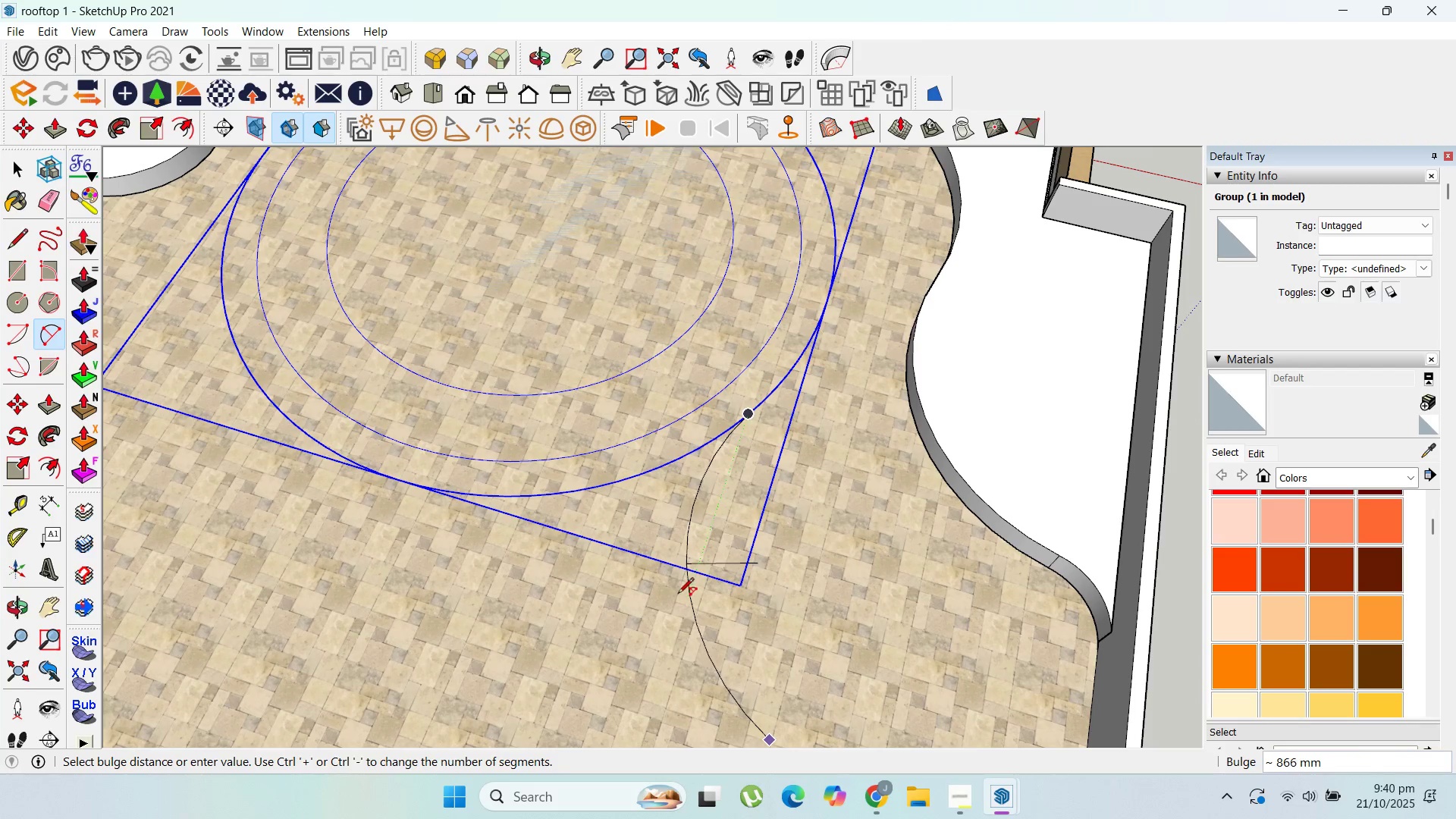 
left_click([686, 596])
 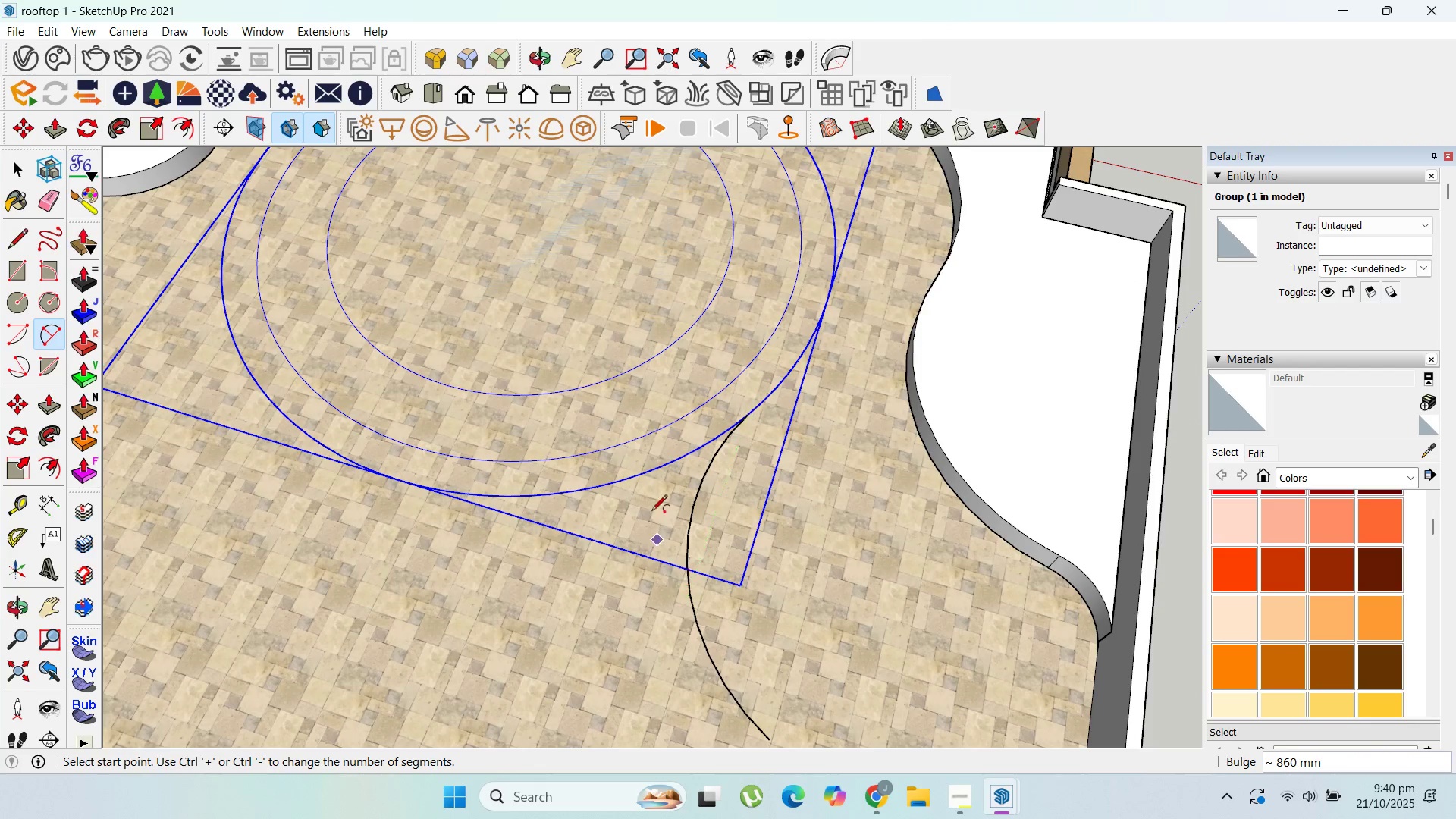 
scroll: coordinate [620, 523], scroll_direction: down, amount: 7.0
 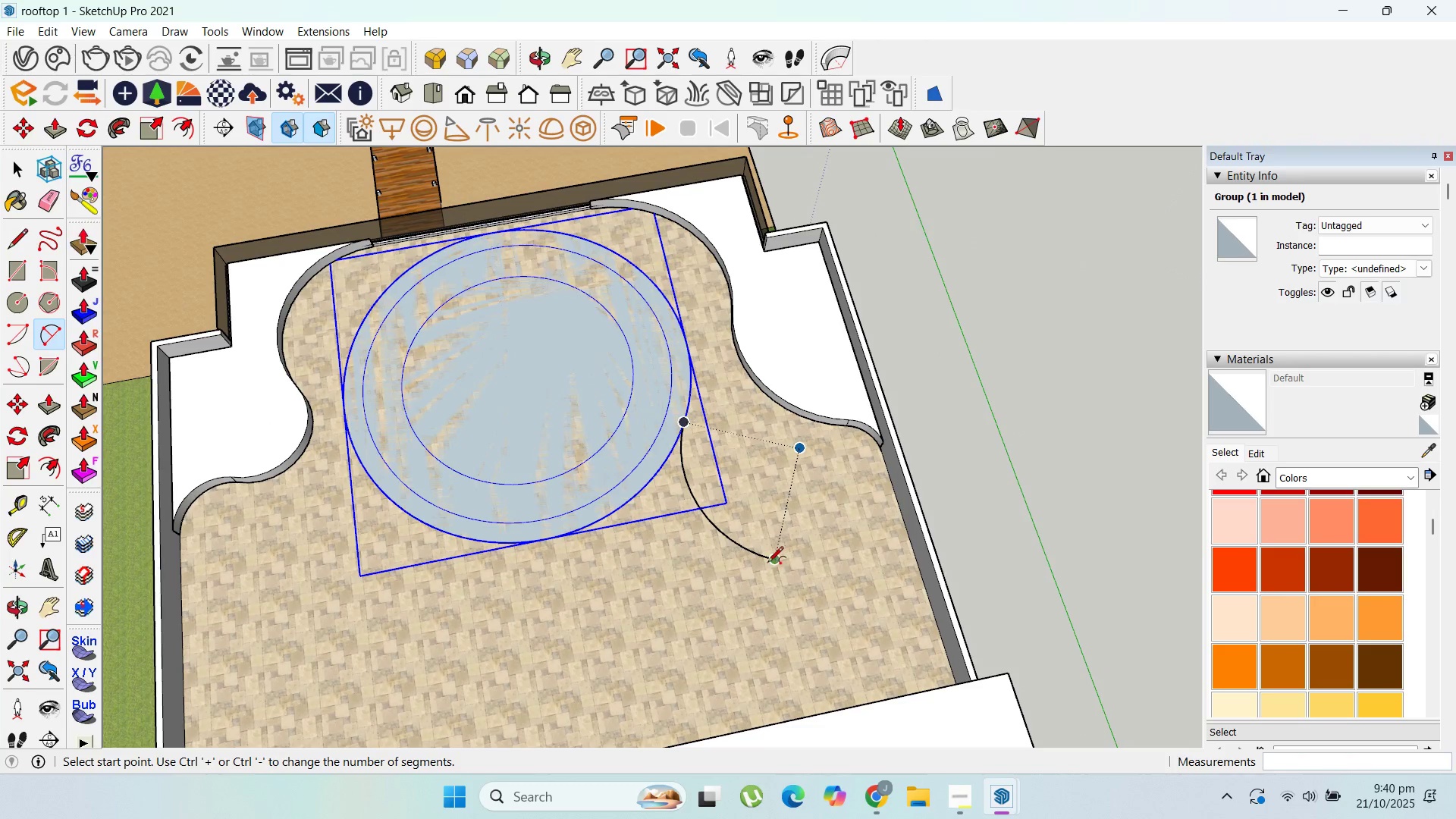 
left_click_drag(start_coordinate=[767, 564], to_coordinate=[814, 562])
 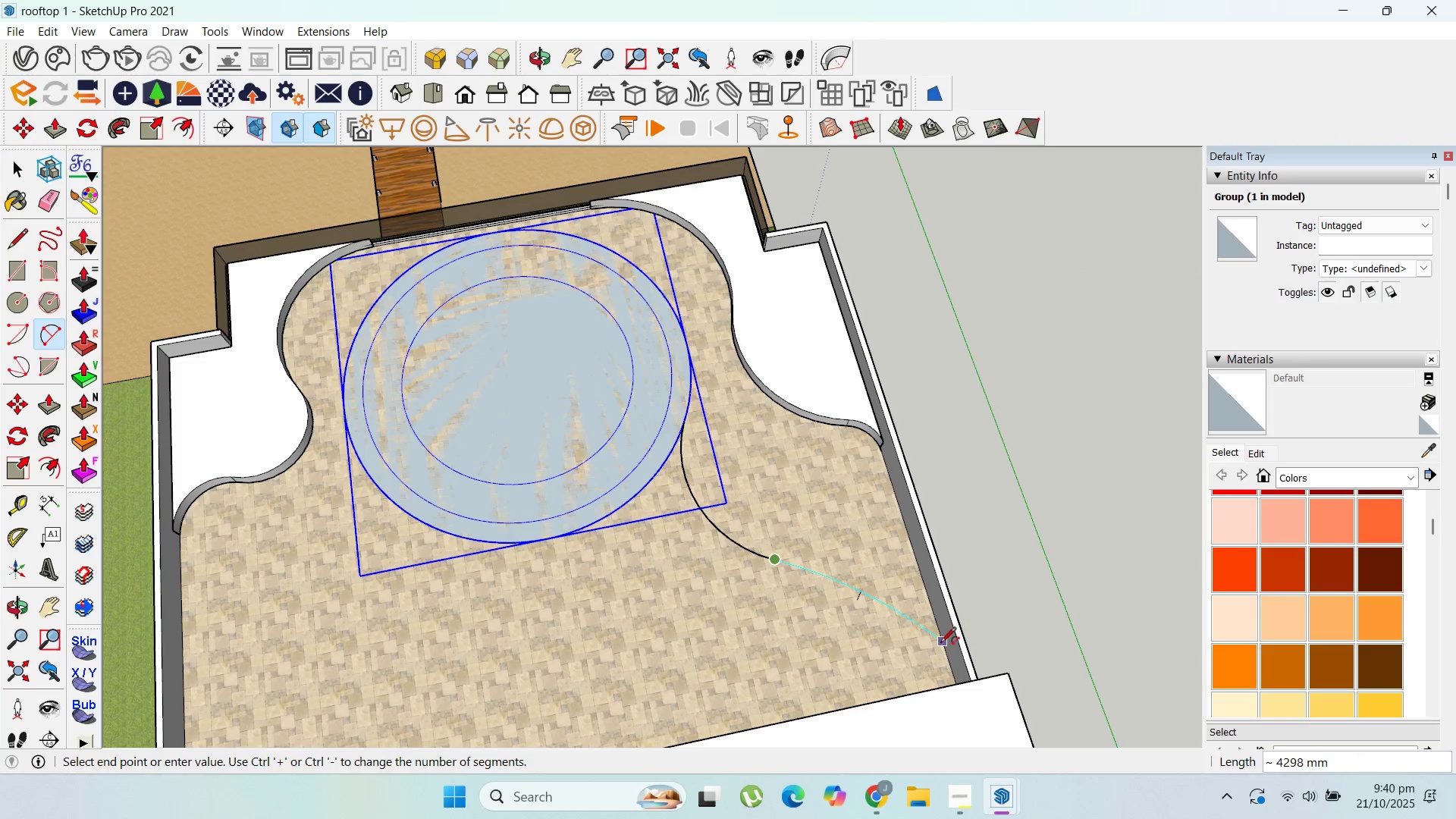 
left_click([941, 645])
 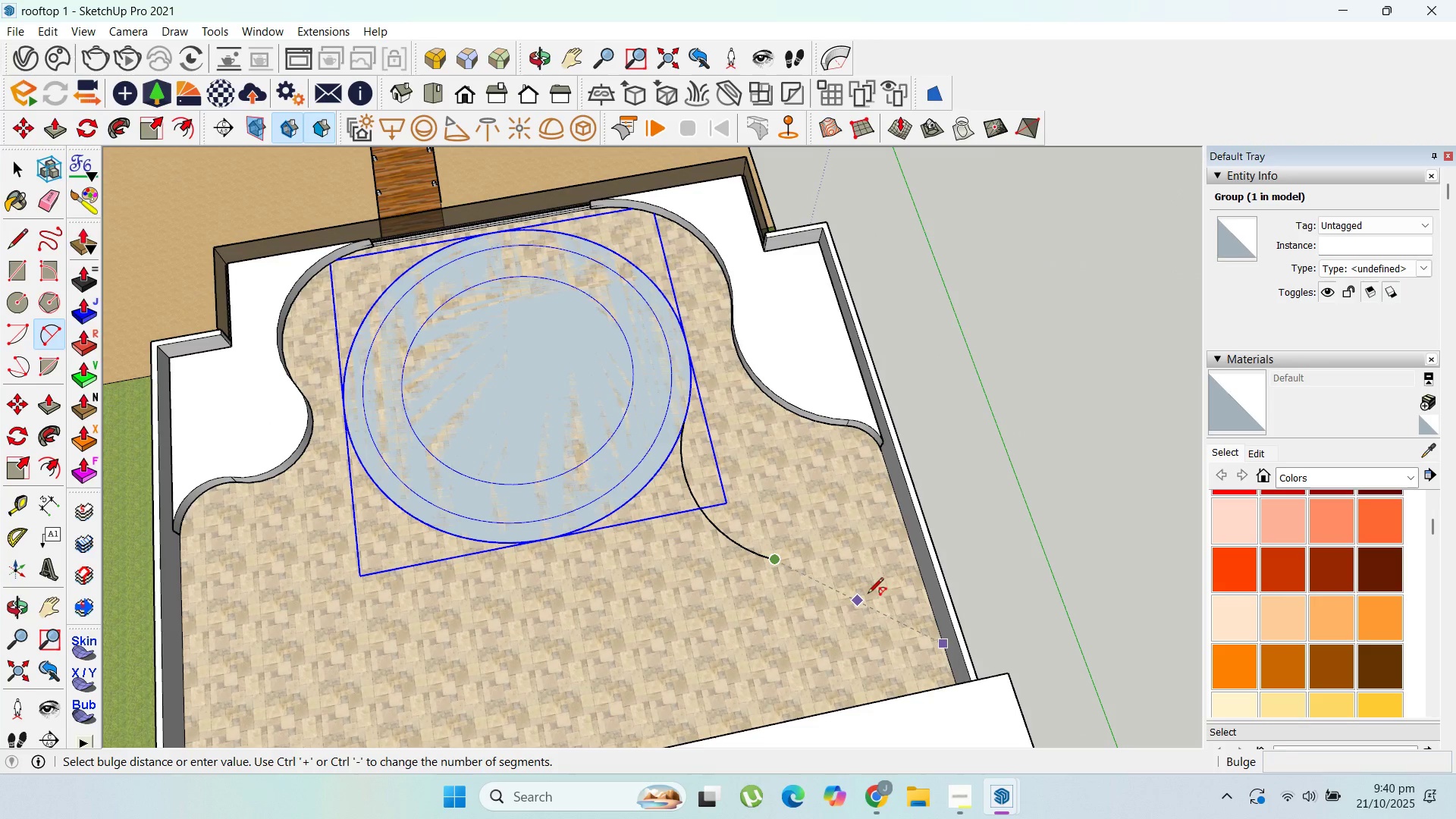 
key(Escape)
 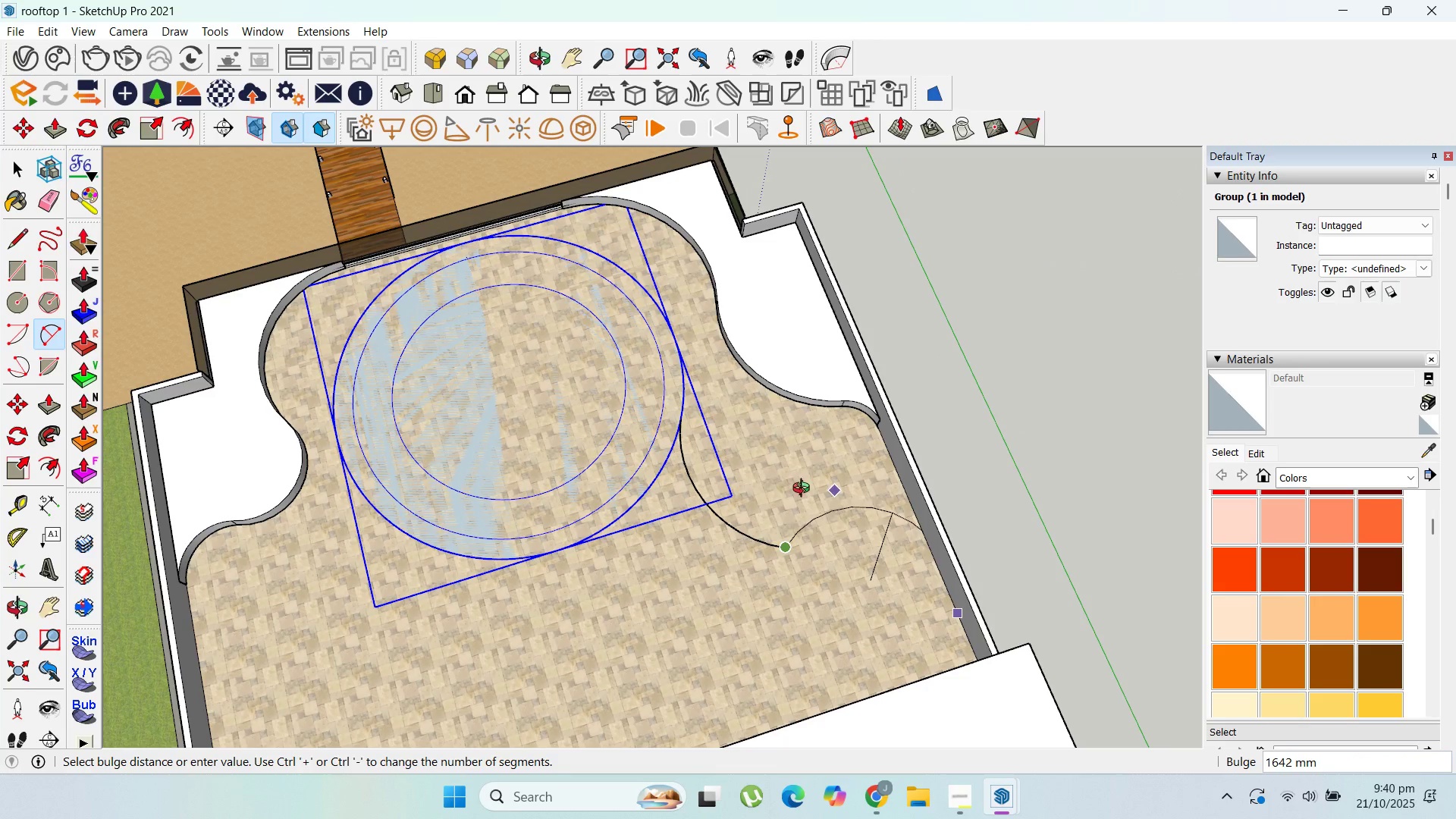 
key(Escape)
 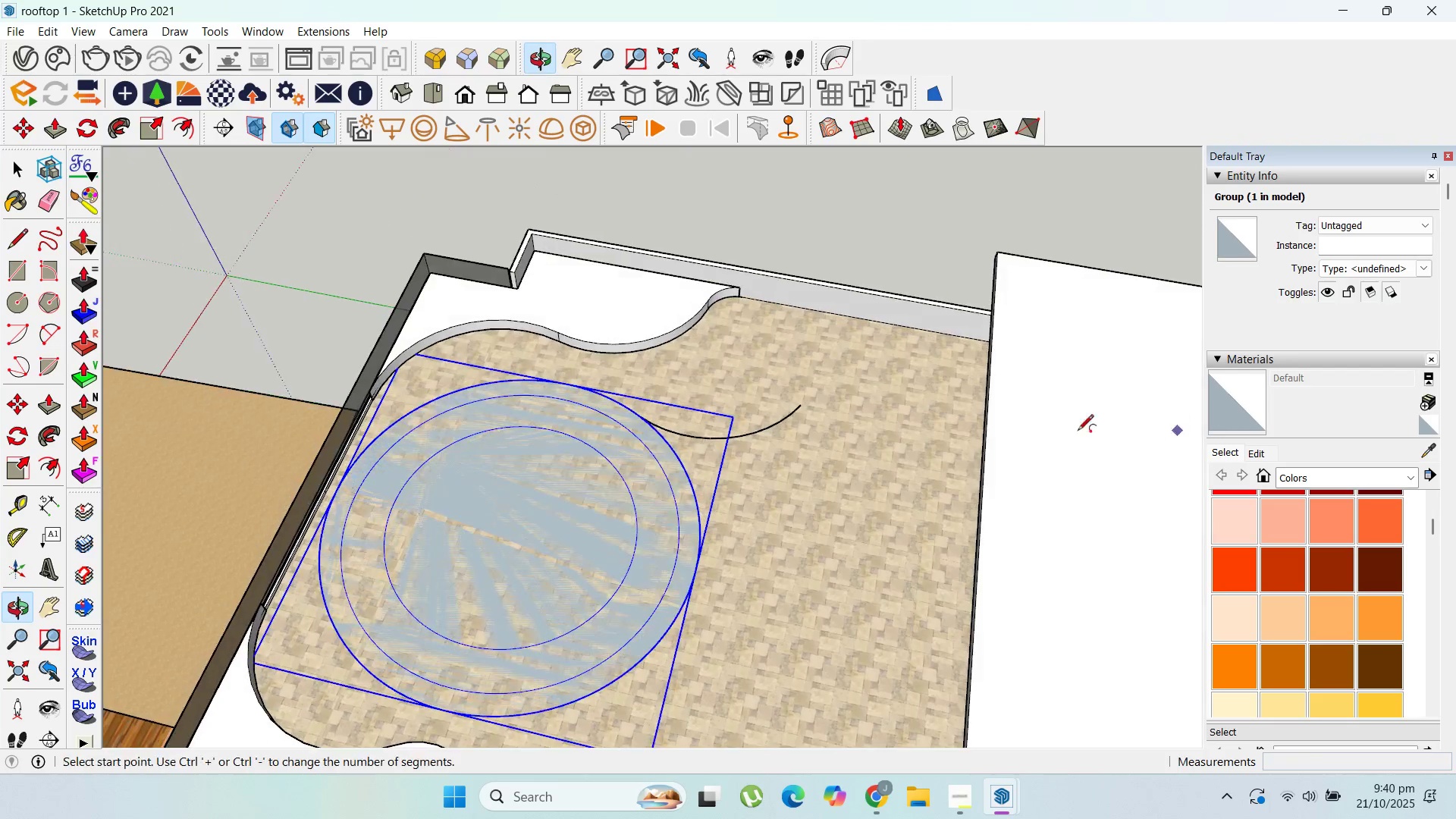 
scroll: coordinate [773, 413], scroll_direction: up, amount: 3.0
 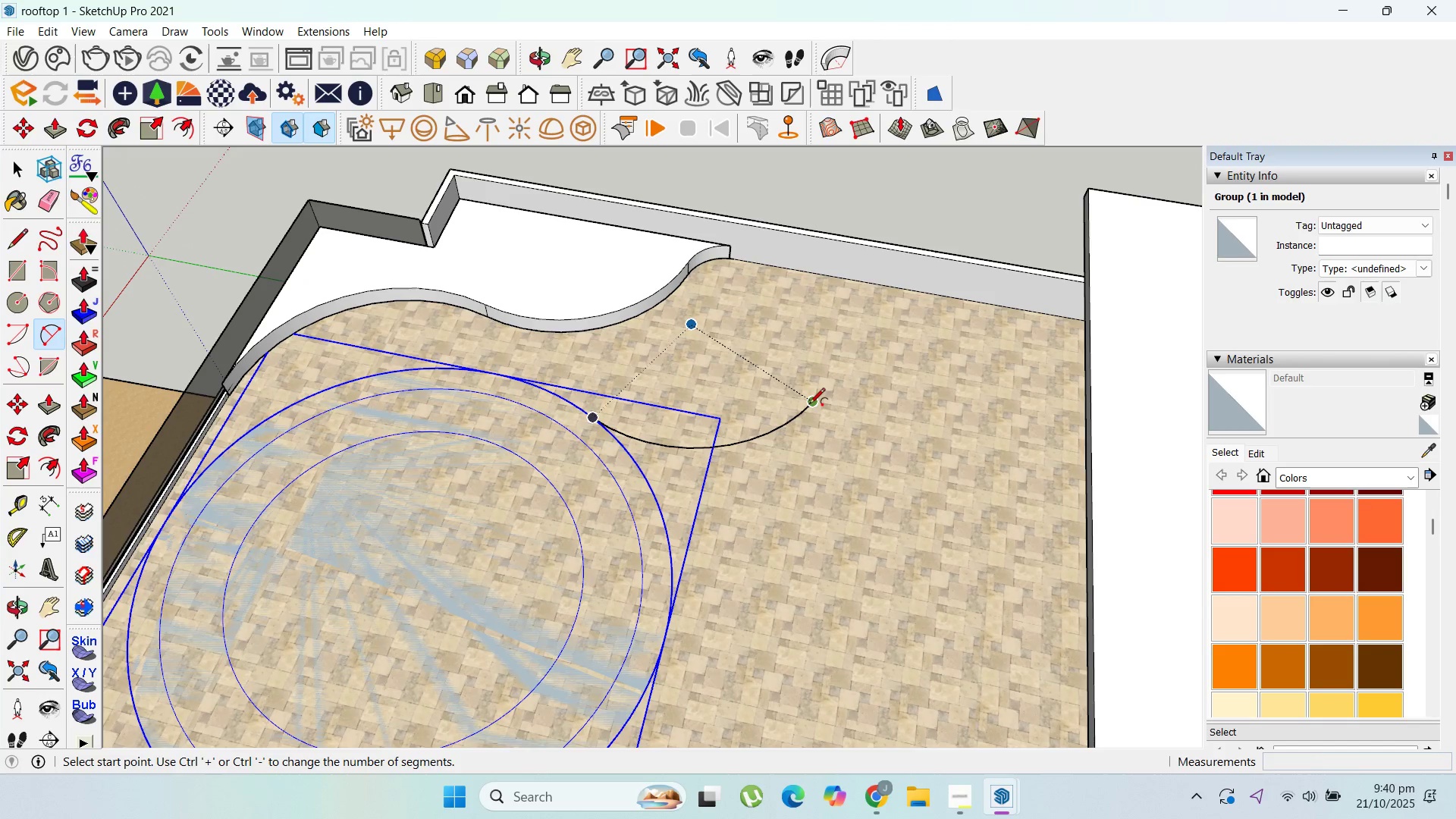 
left_click_drag(start_coordinate=[808, 404], to_coordinate=[824, 391])
 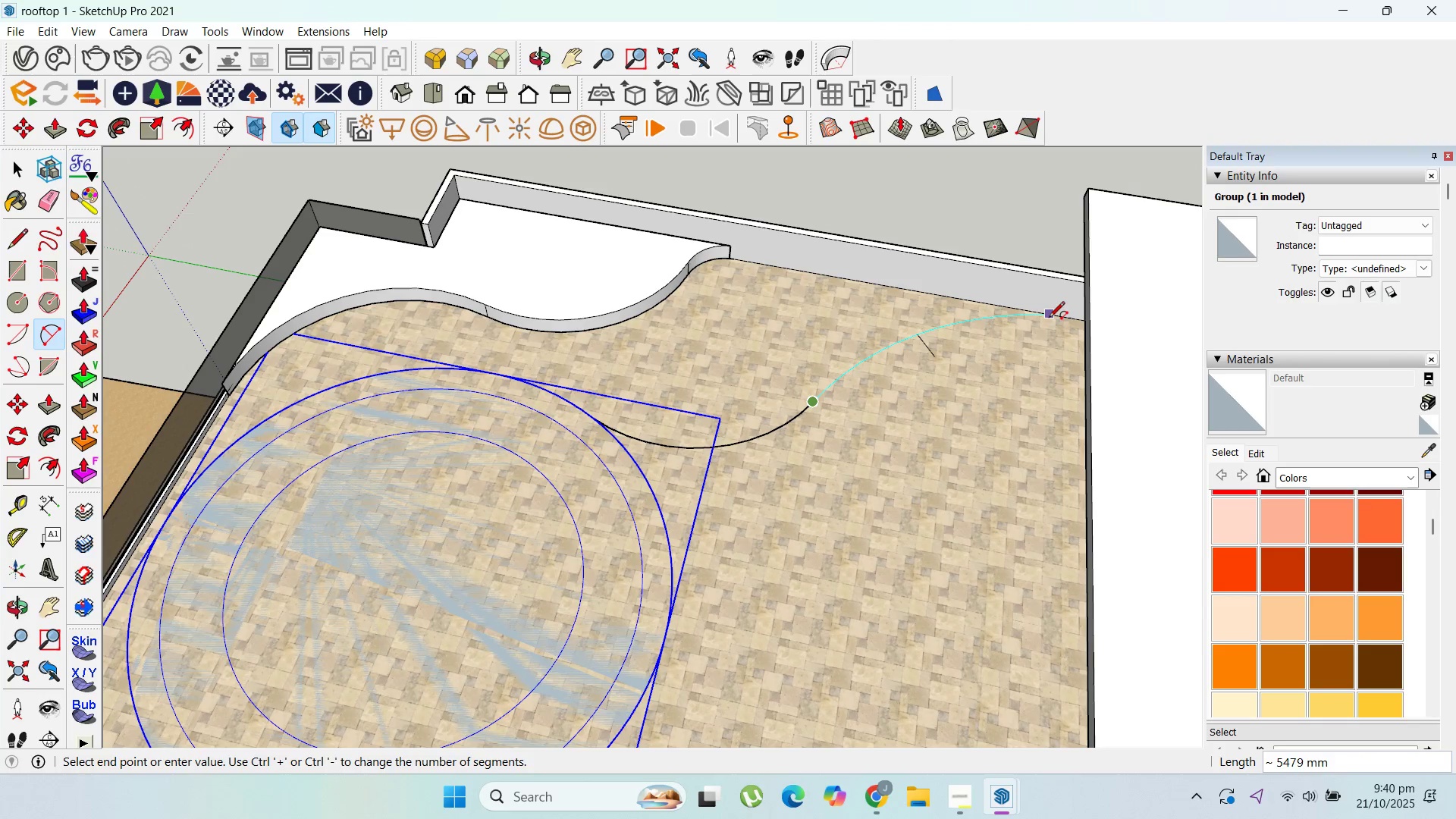 
left_click([1050, 320])
 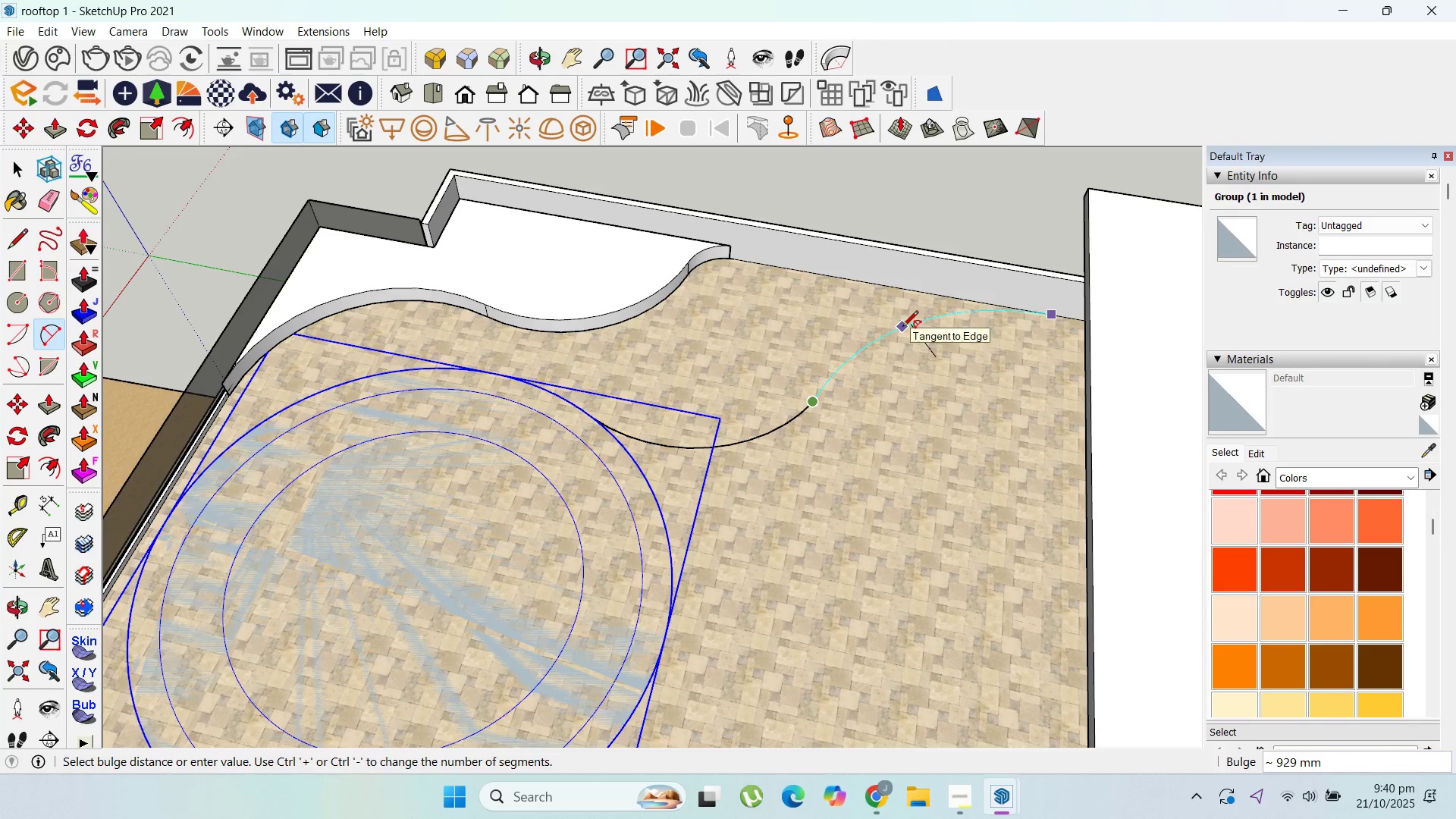 
left_click([902, 328])
 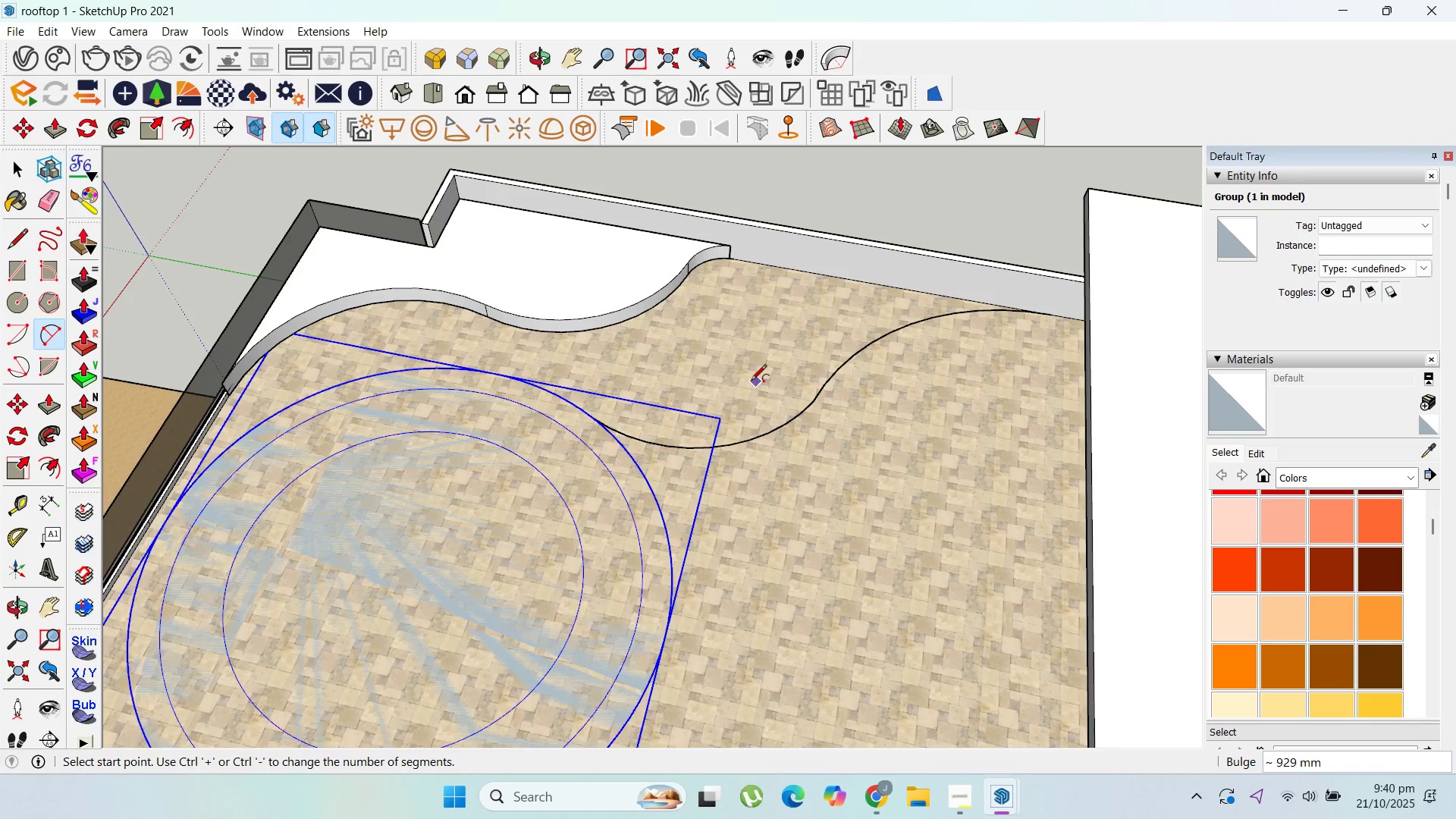 
scroll: coordinate [866, 412], scroll_direction: up, amount: 3.0
 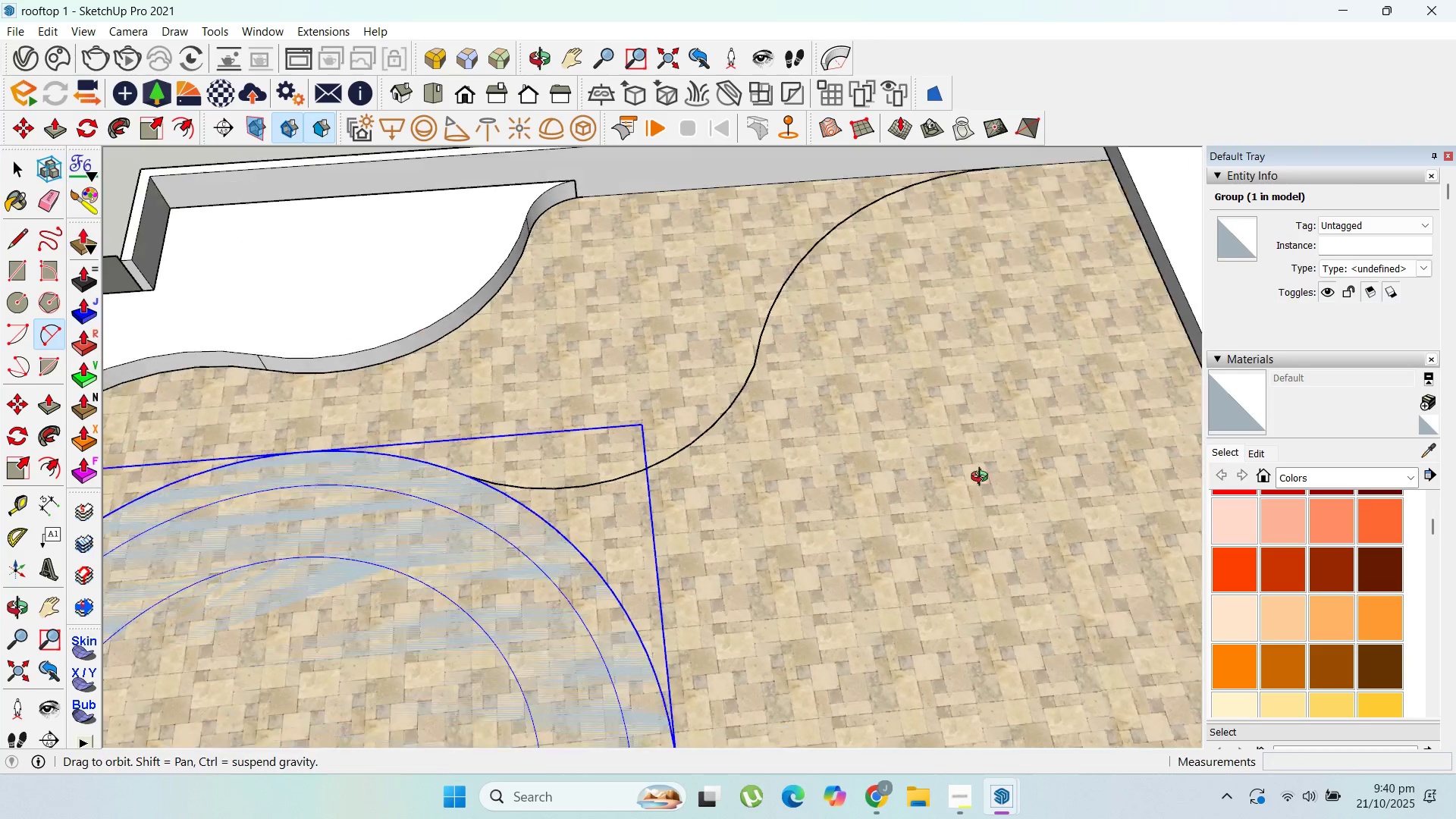 
scroll: coordinate [771, 328], scroll_direction: down, amount: 12.0
 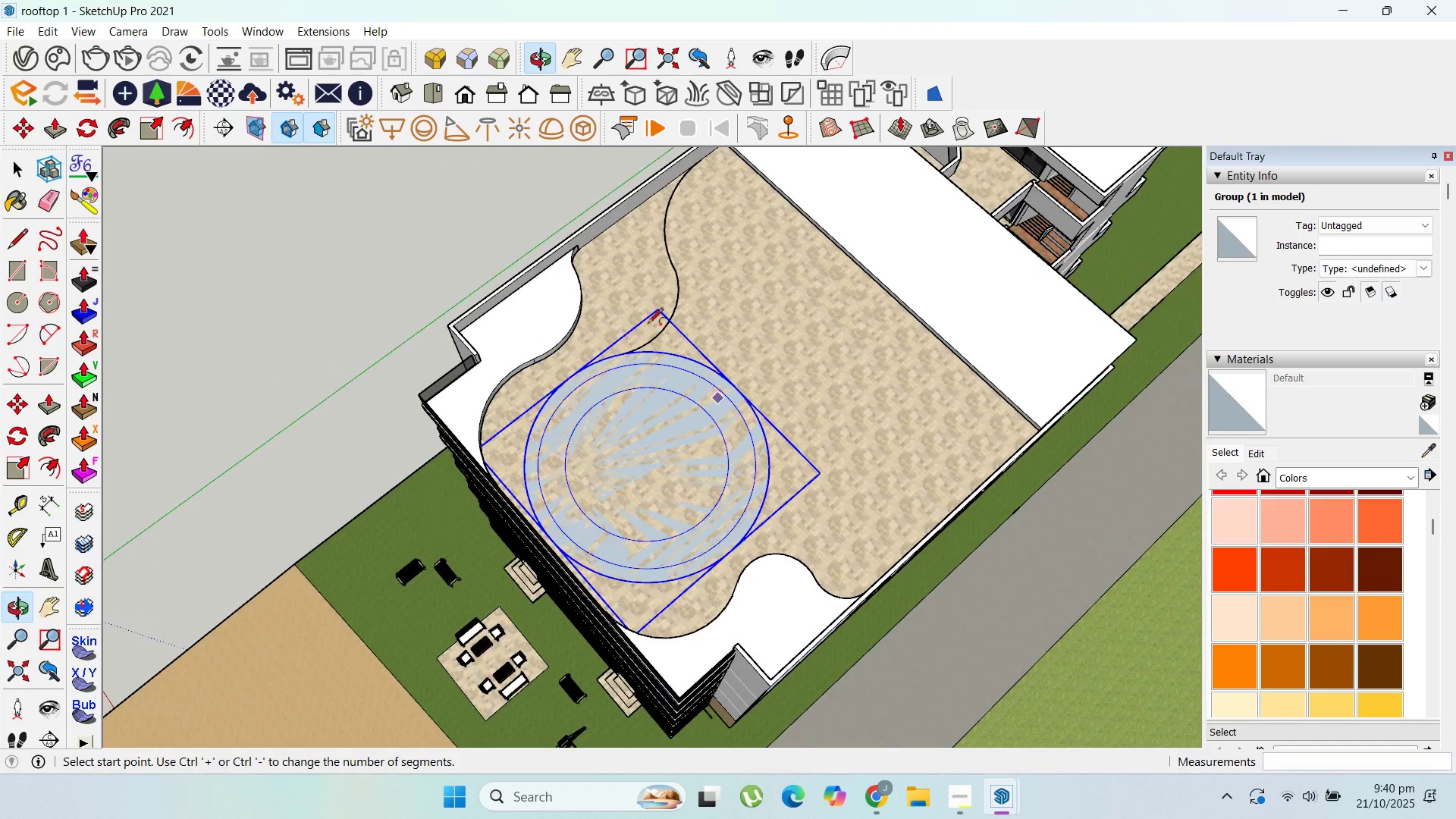 
scroll: coordinate [677, 271], scroll_direction: up, amount: 2.0
 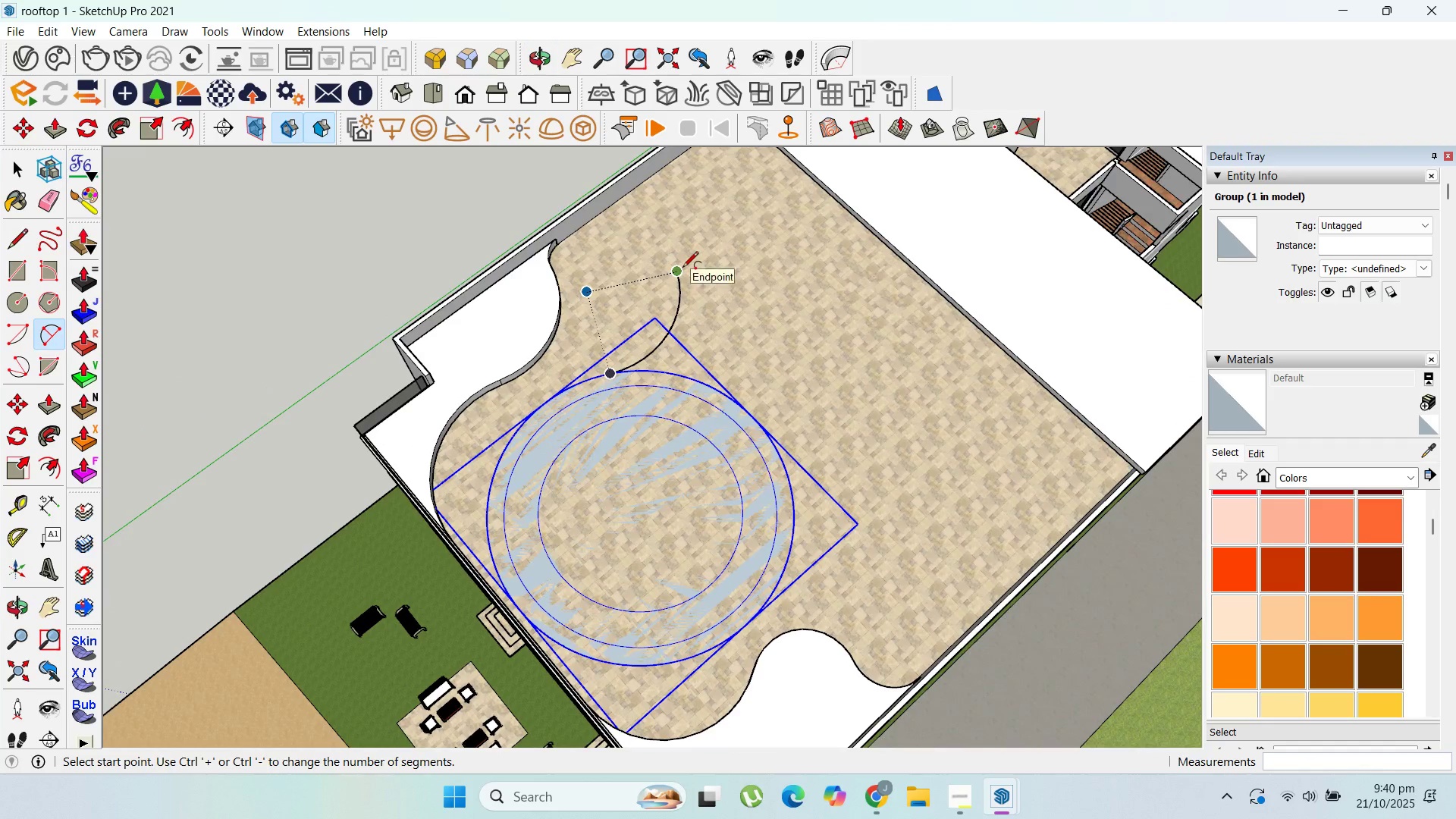 
key(Control+Z)
 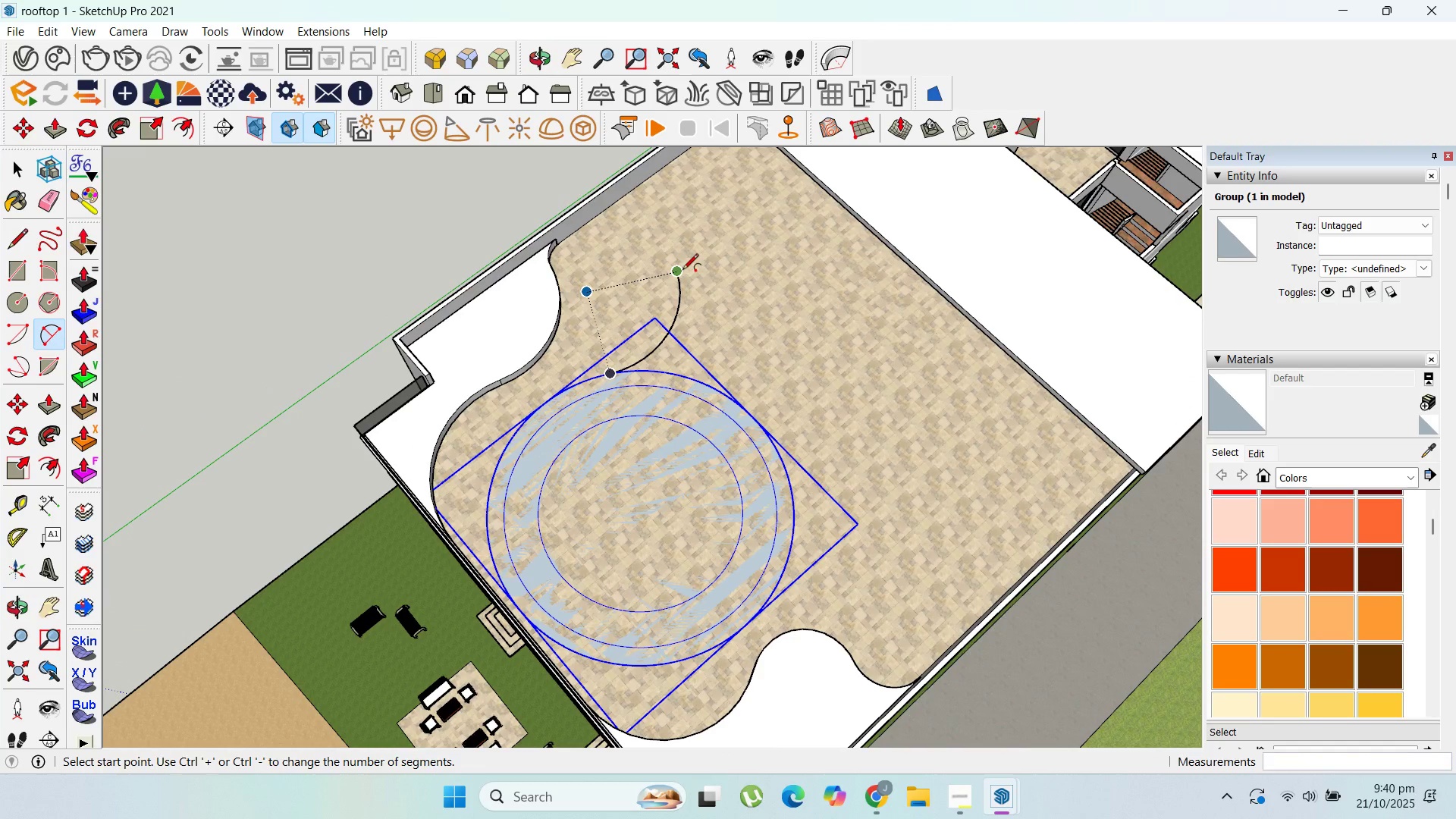 
left_click([682, 271])
 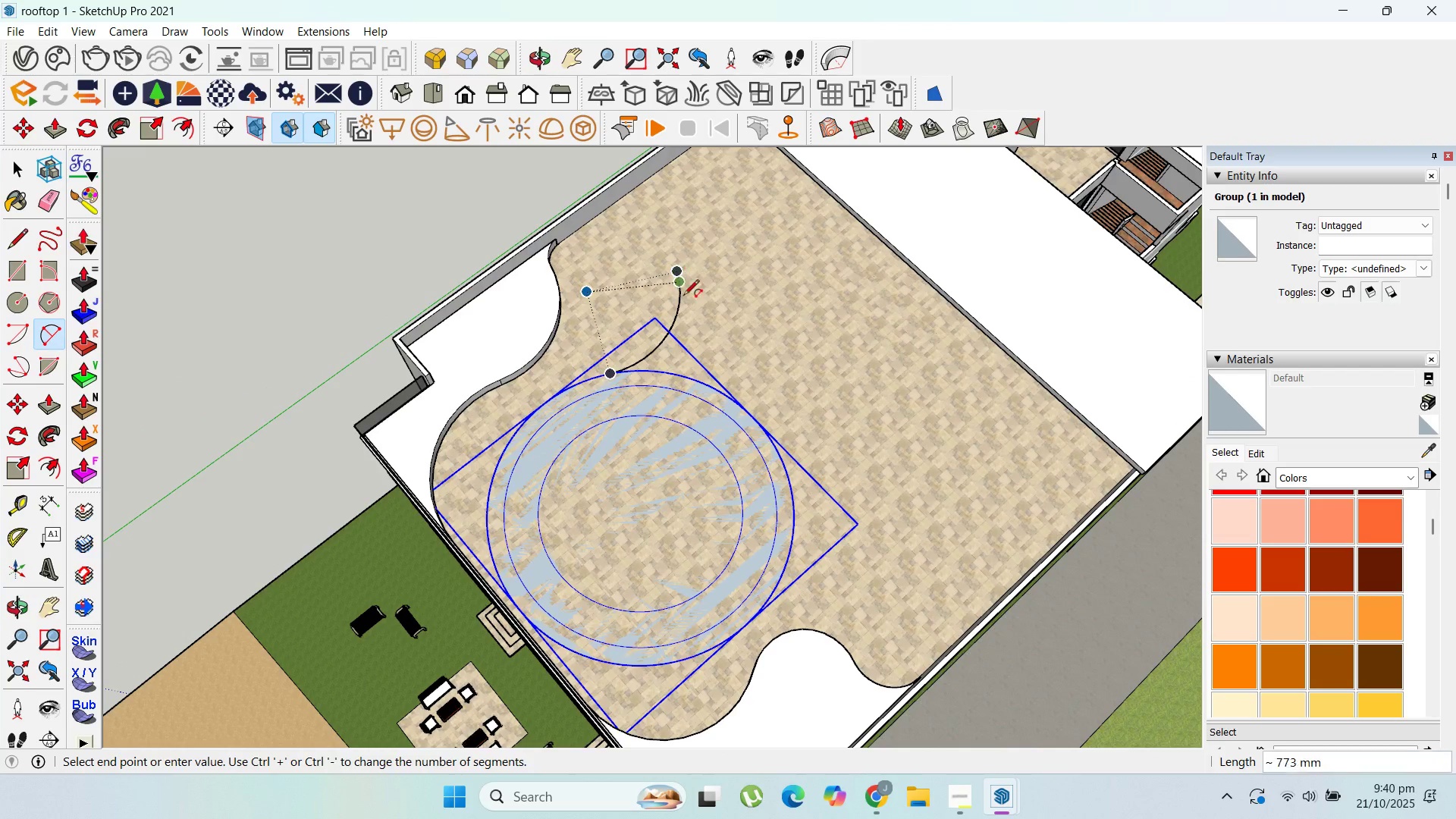 
scroll: coordinate [683, 304], scroll_direction: down, amount: 3.0
 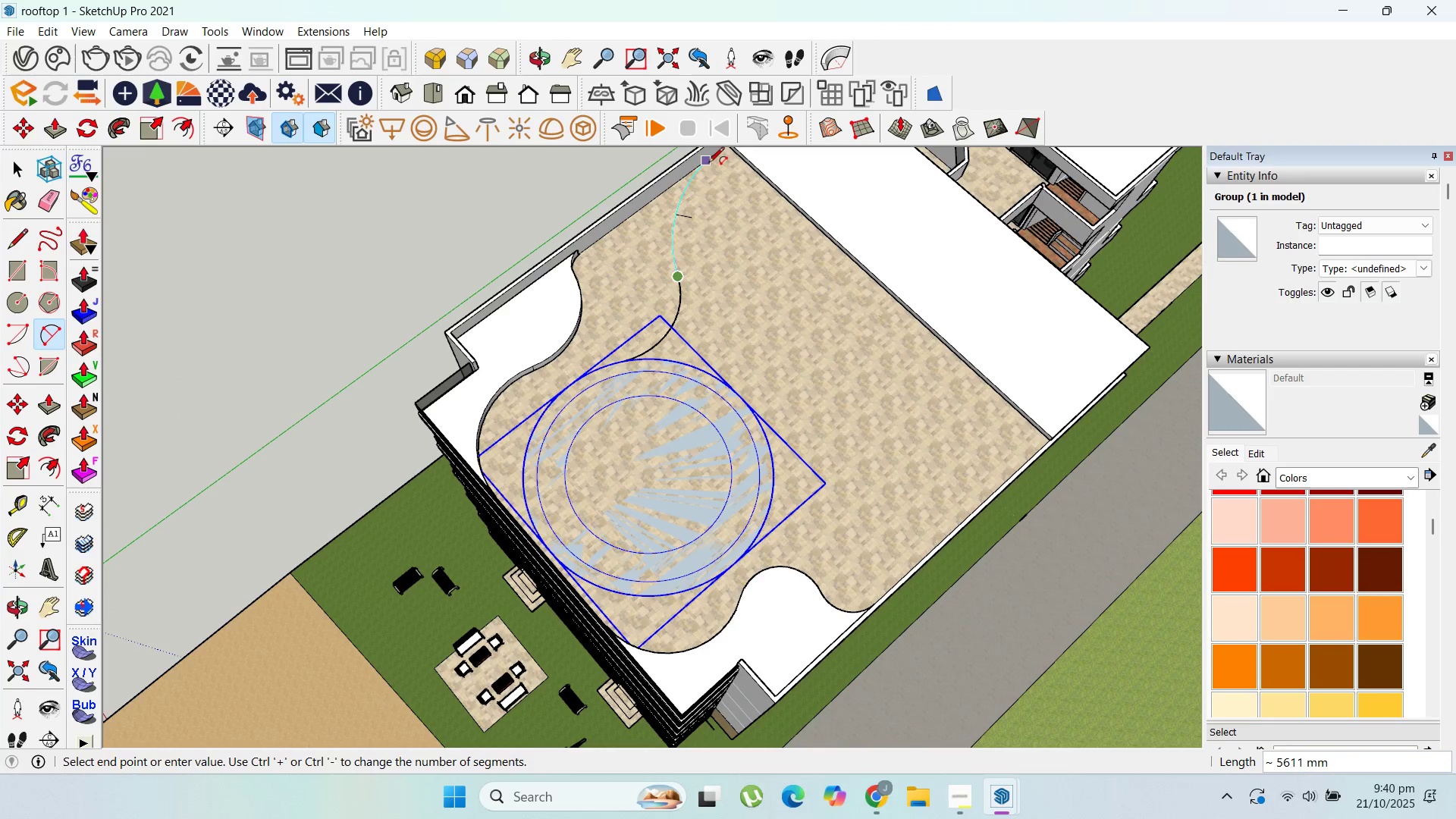 
left_click([708, 163])
 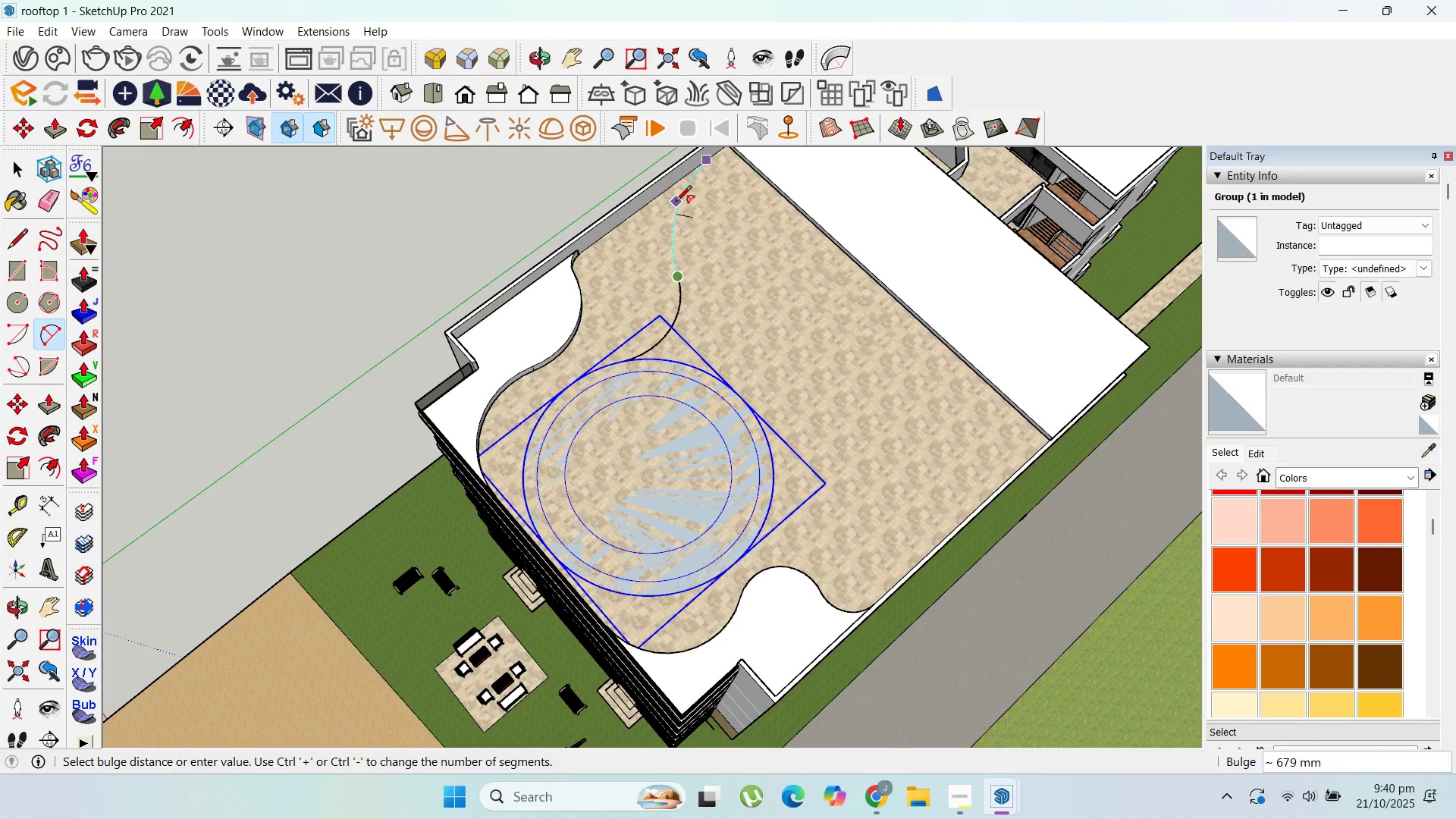 
left_click([676, 202])
 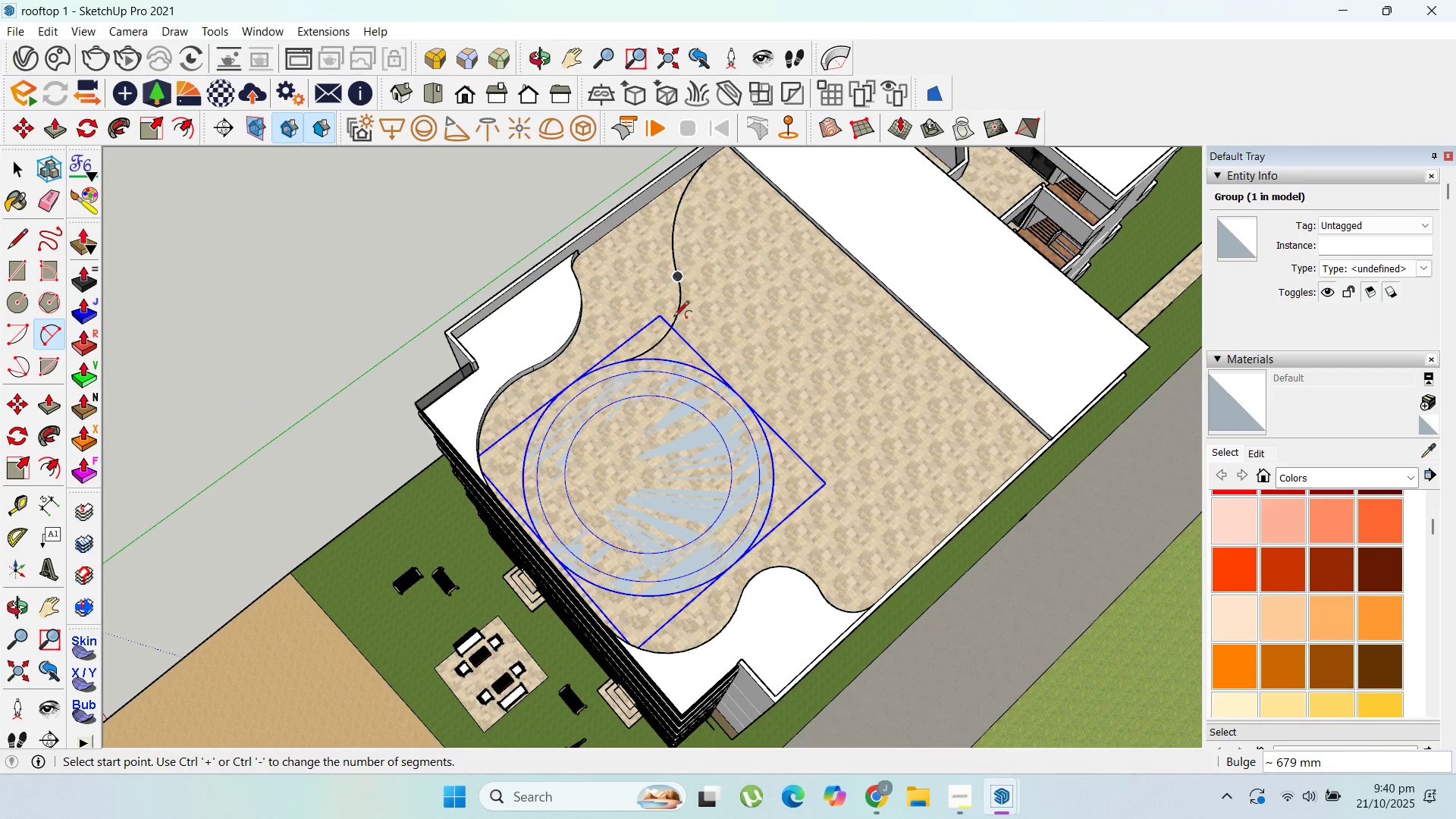 
scroll: coordinate [686, 353], scroll_direction: down, amount: 2.0
 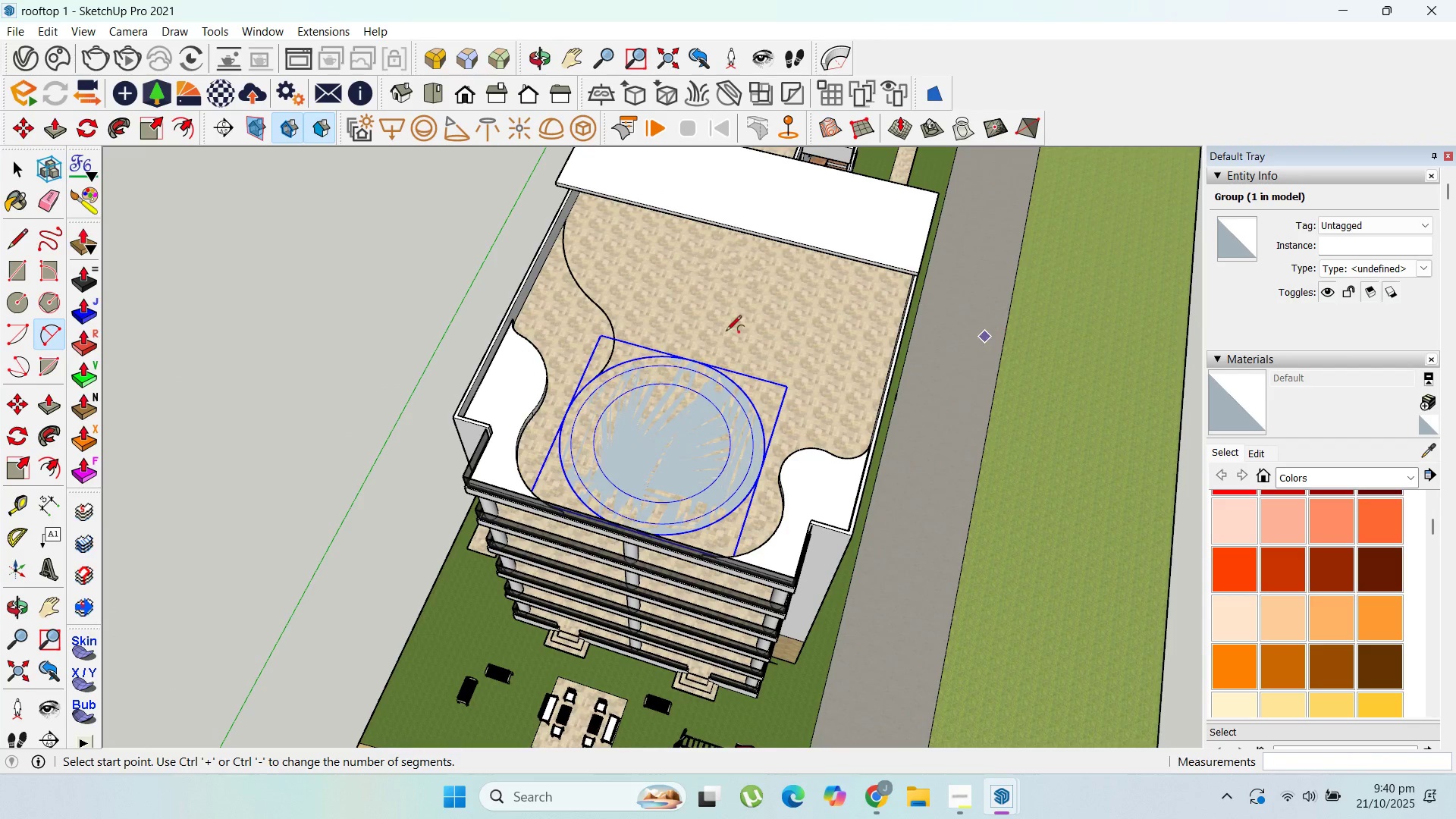 
scroll: coordinate [661, 356], scroll_direction: up, amount: 5.0
 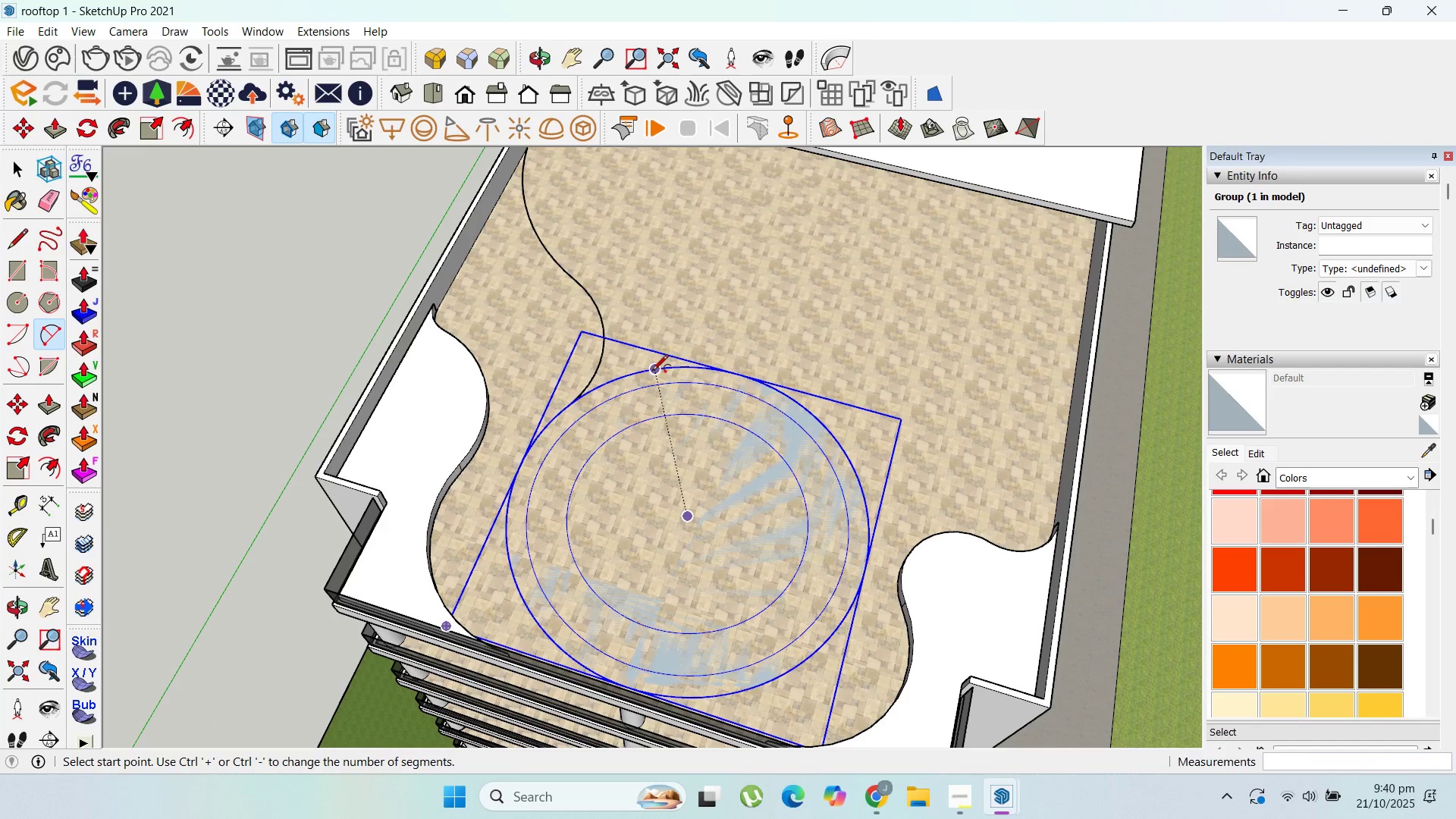 
left_click([652, 372])
 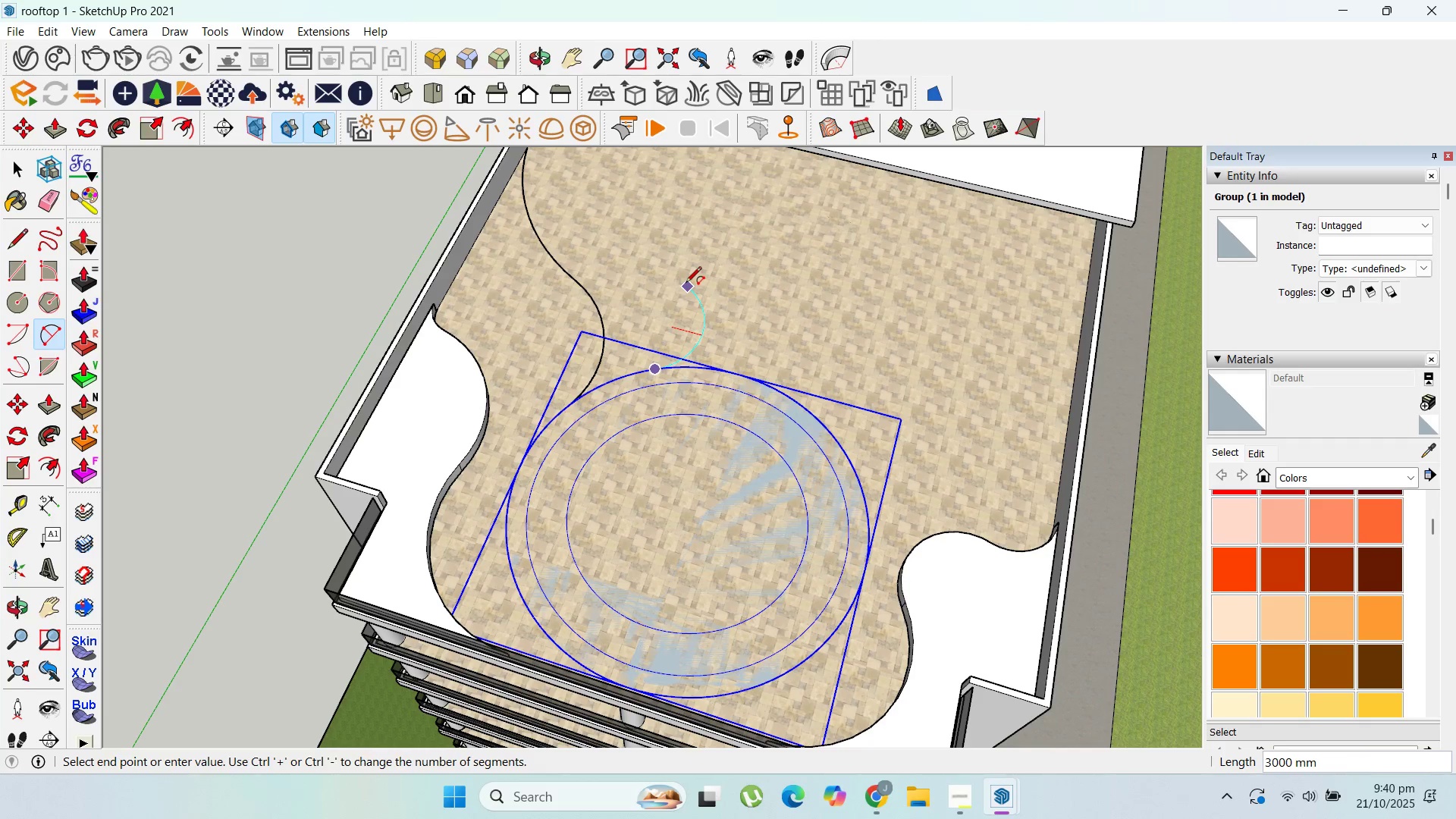 
key(Escape)
 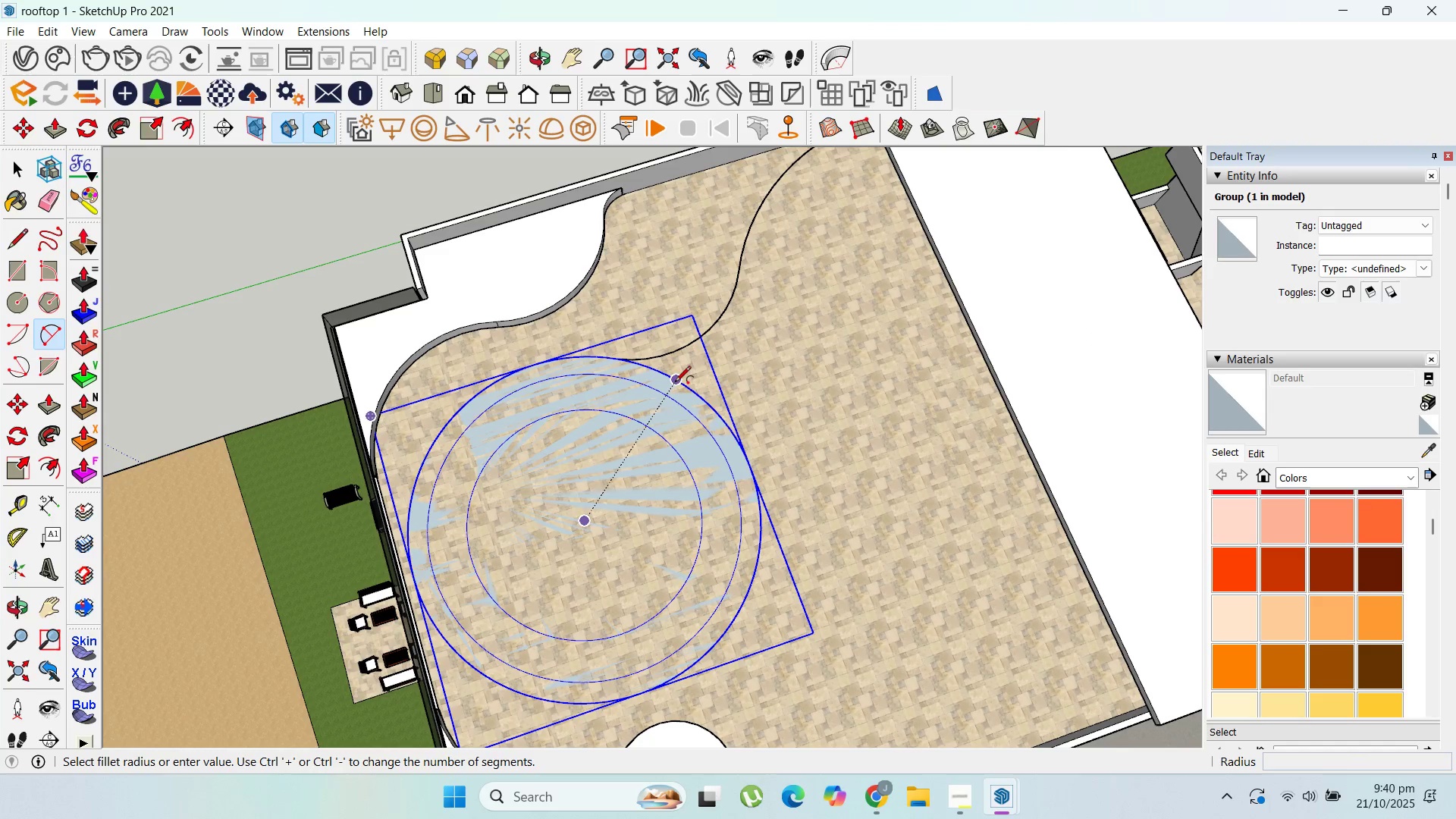 
left_click_drag(start_coordinate=[676, 383], to_coordinate=[692, 383])
 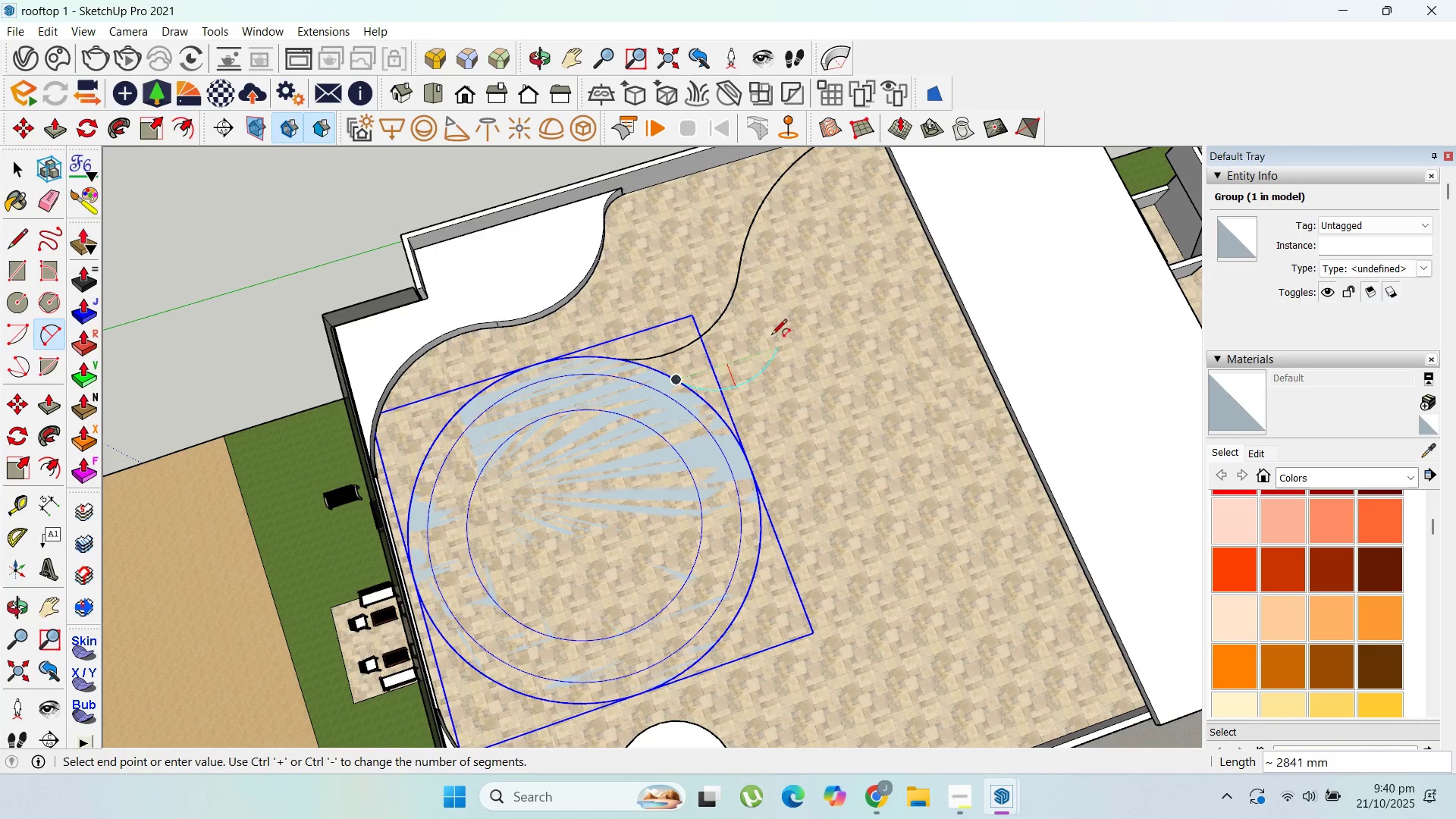 
left_click([764, 333])
 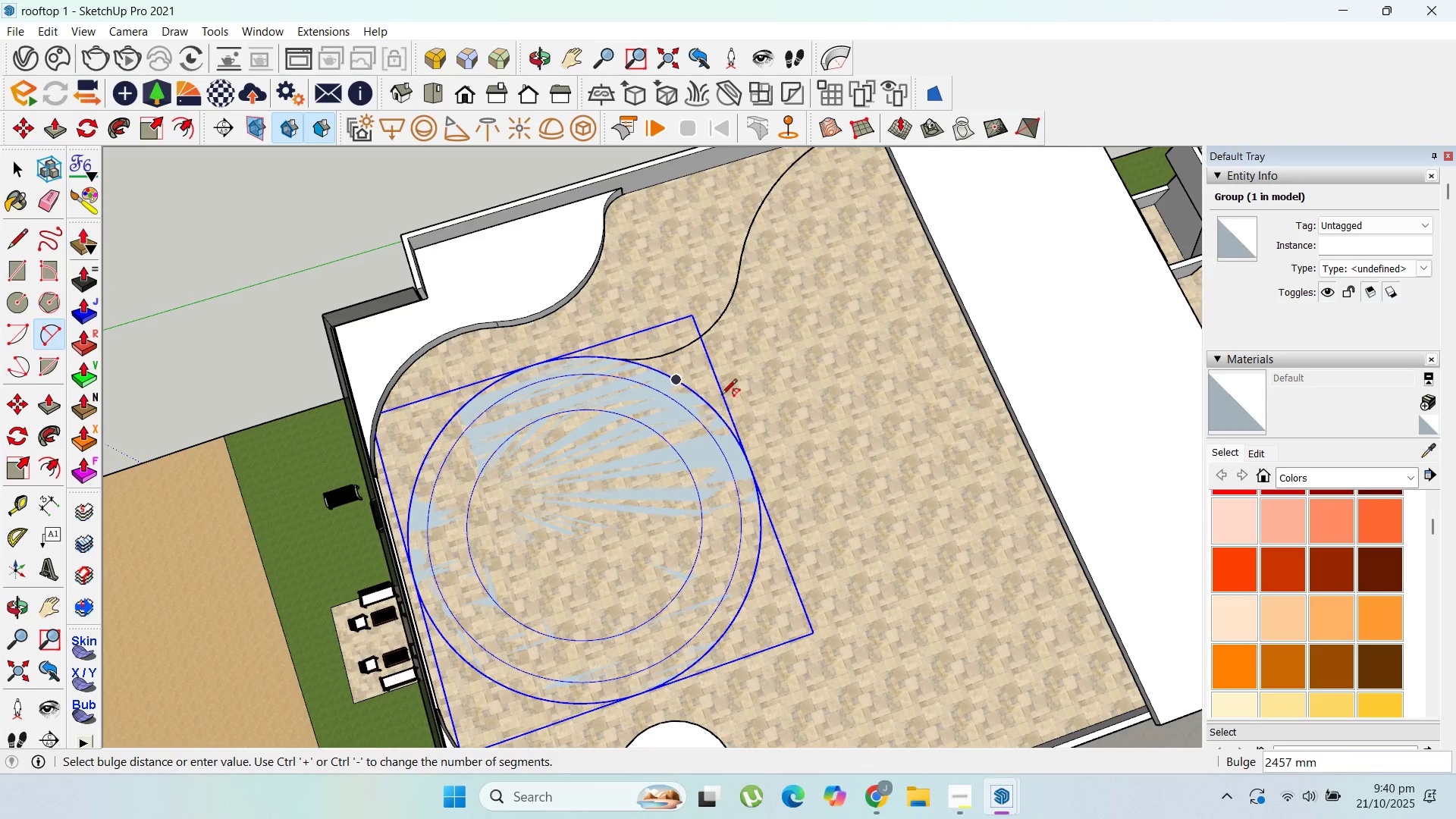 
key(Escape)
 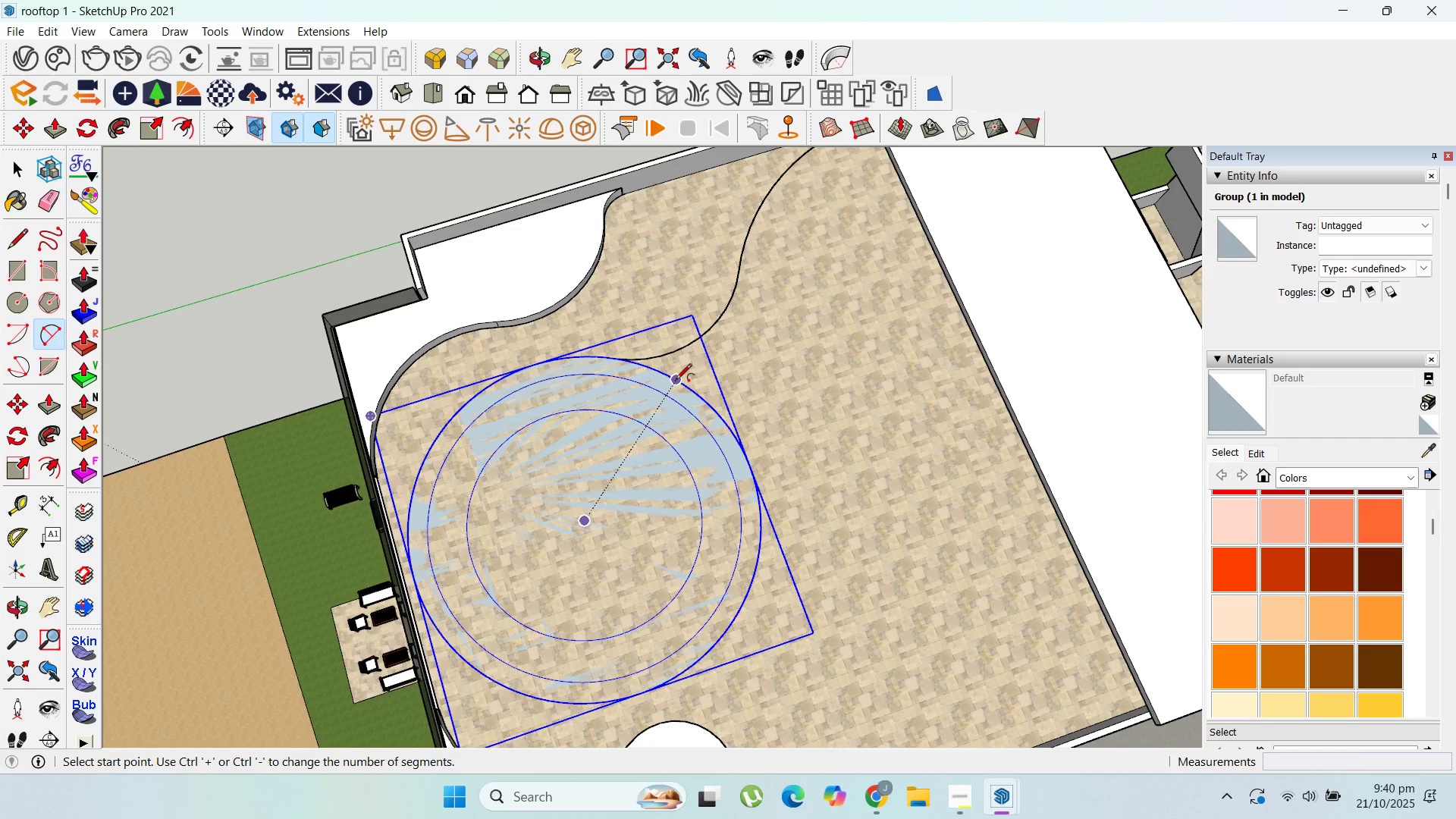 
left_click_drag(start_coordinate=[679, 384], to_coordinate=[686, 384])
 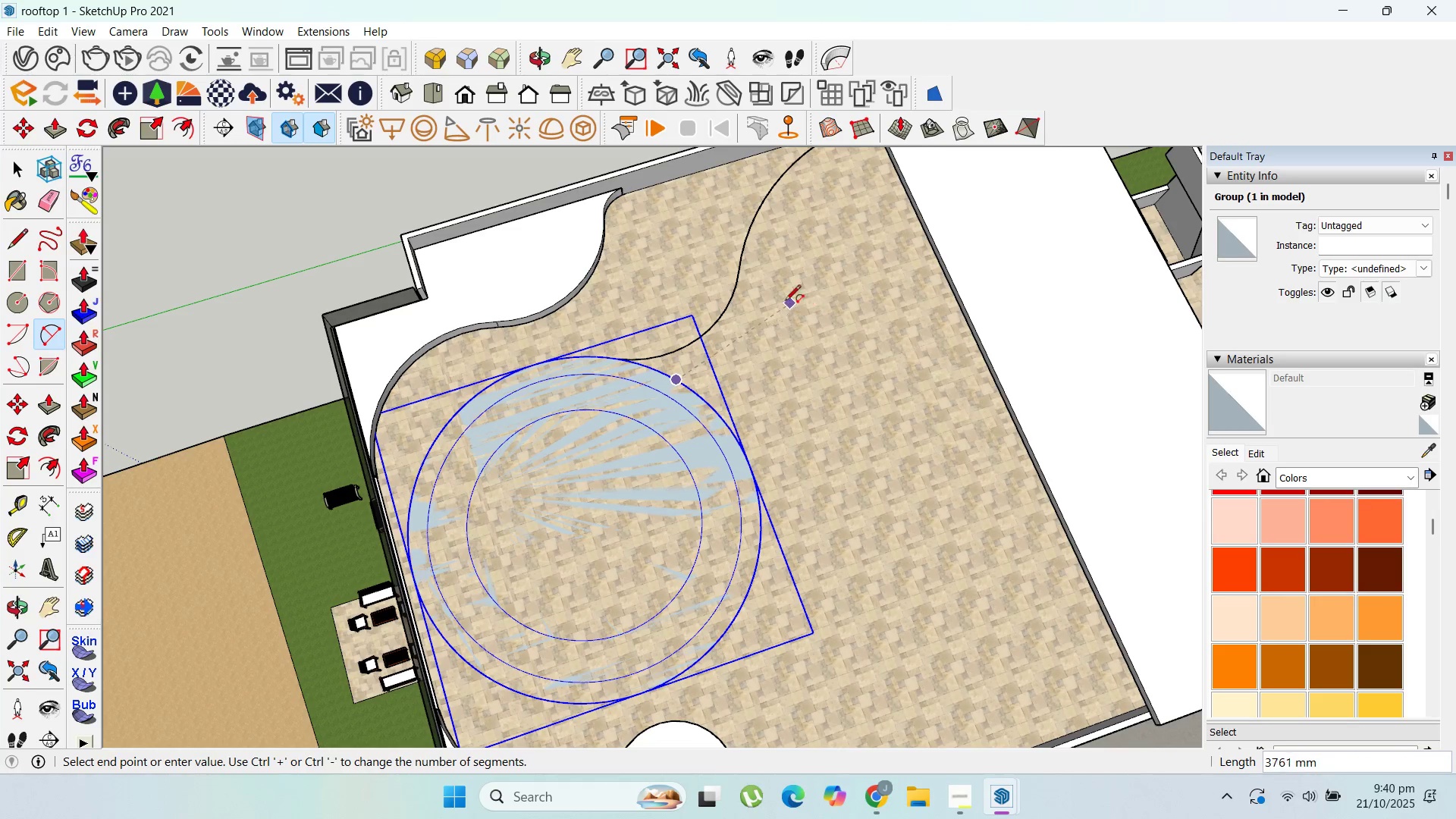 
left_click([782, 301])
 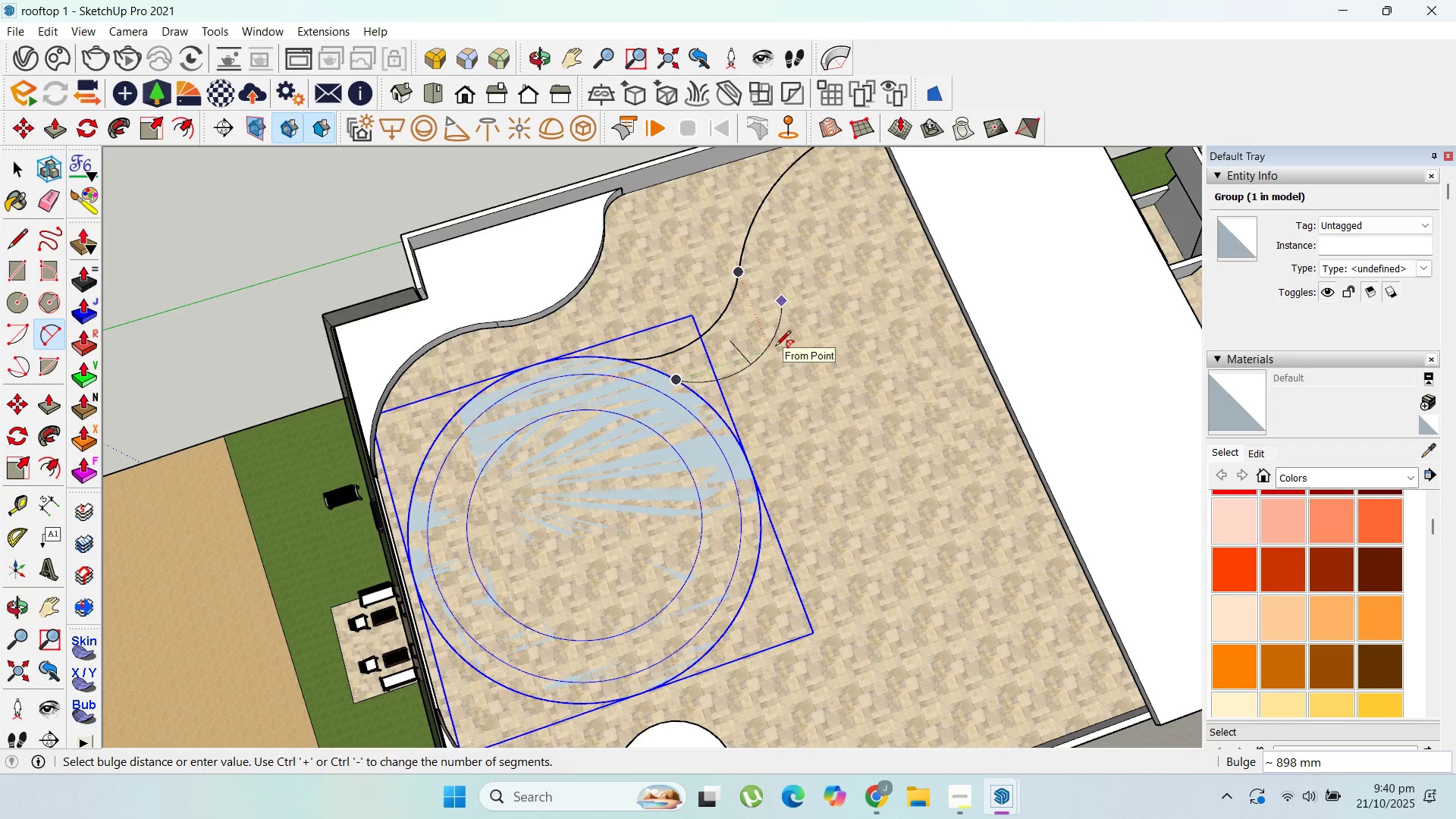 
left_click([775, 347])
 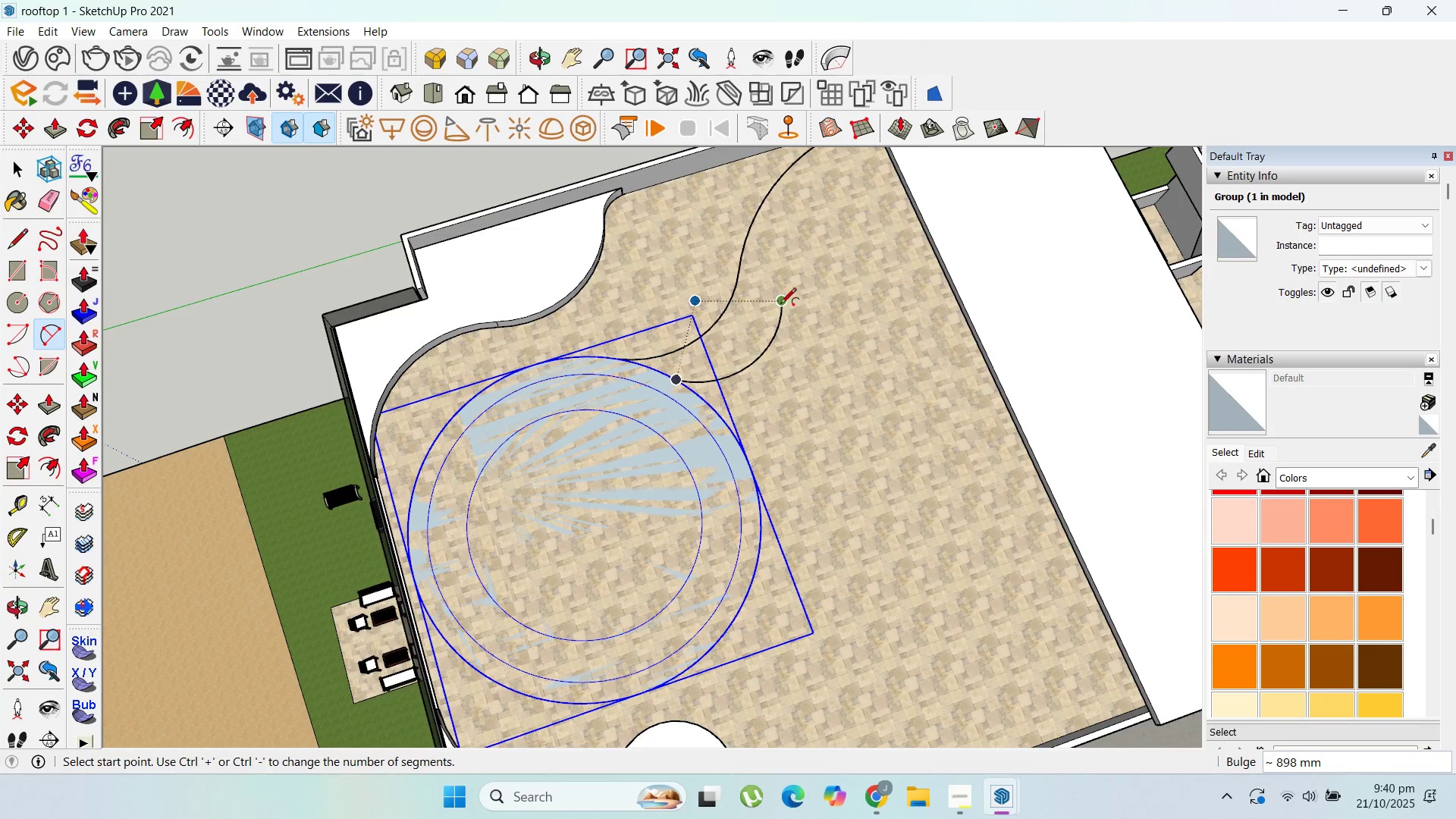 
left_click([780, 305])
 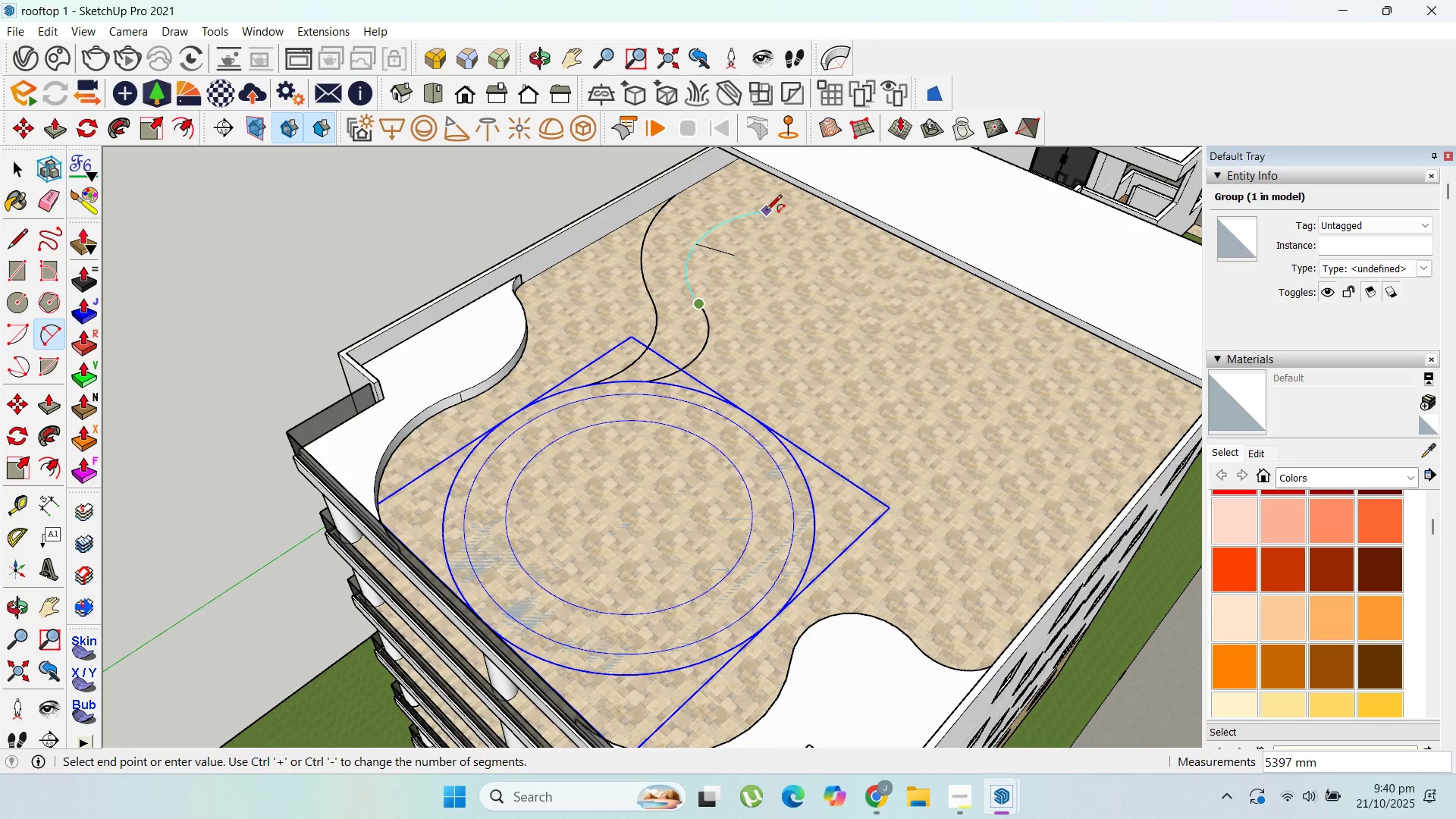 
left_click([766, 212])
 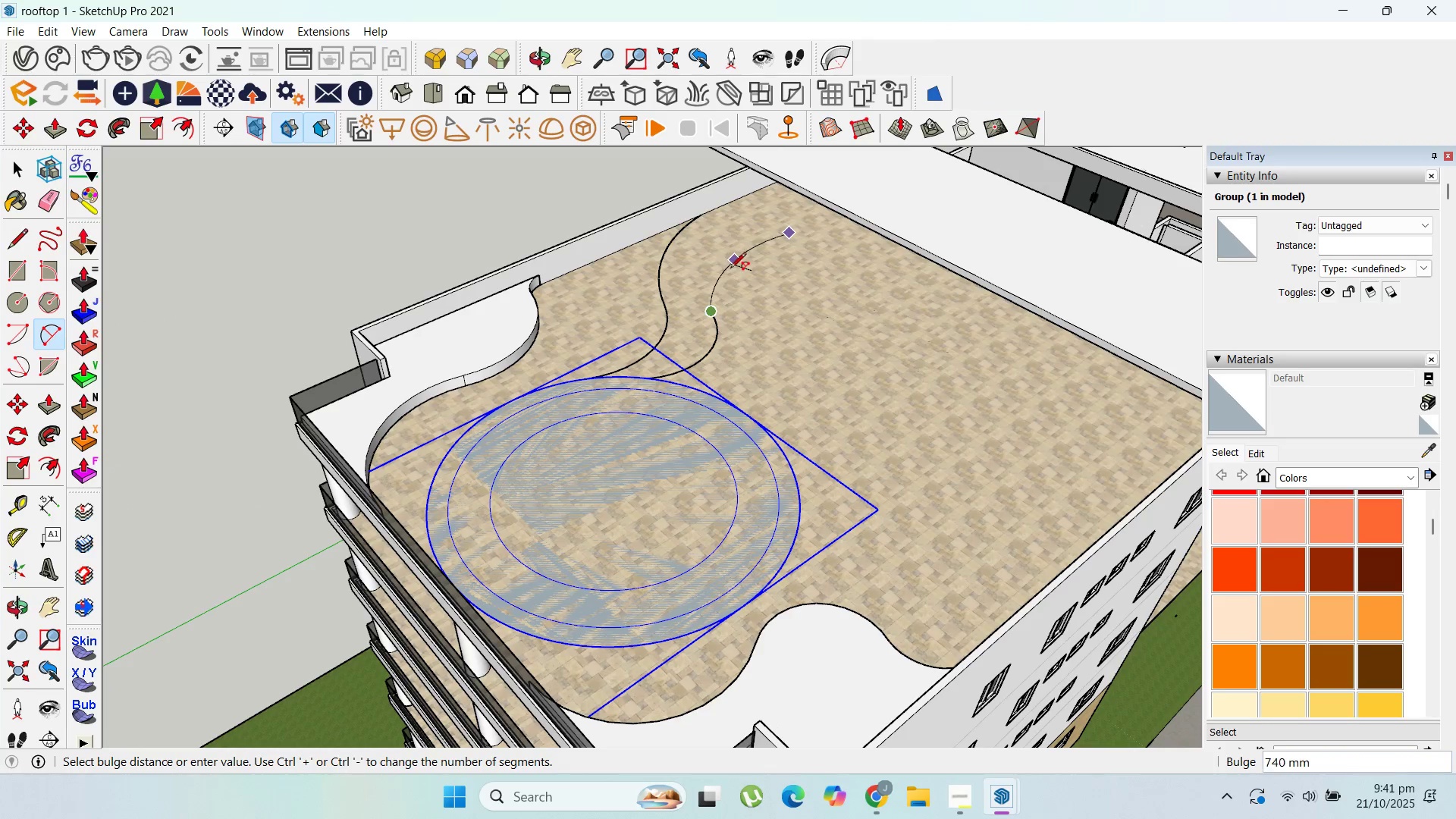 
scroll: coordinate [619, 268], scroll_direction: up, amount: 2.0
 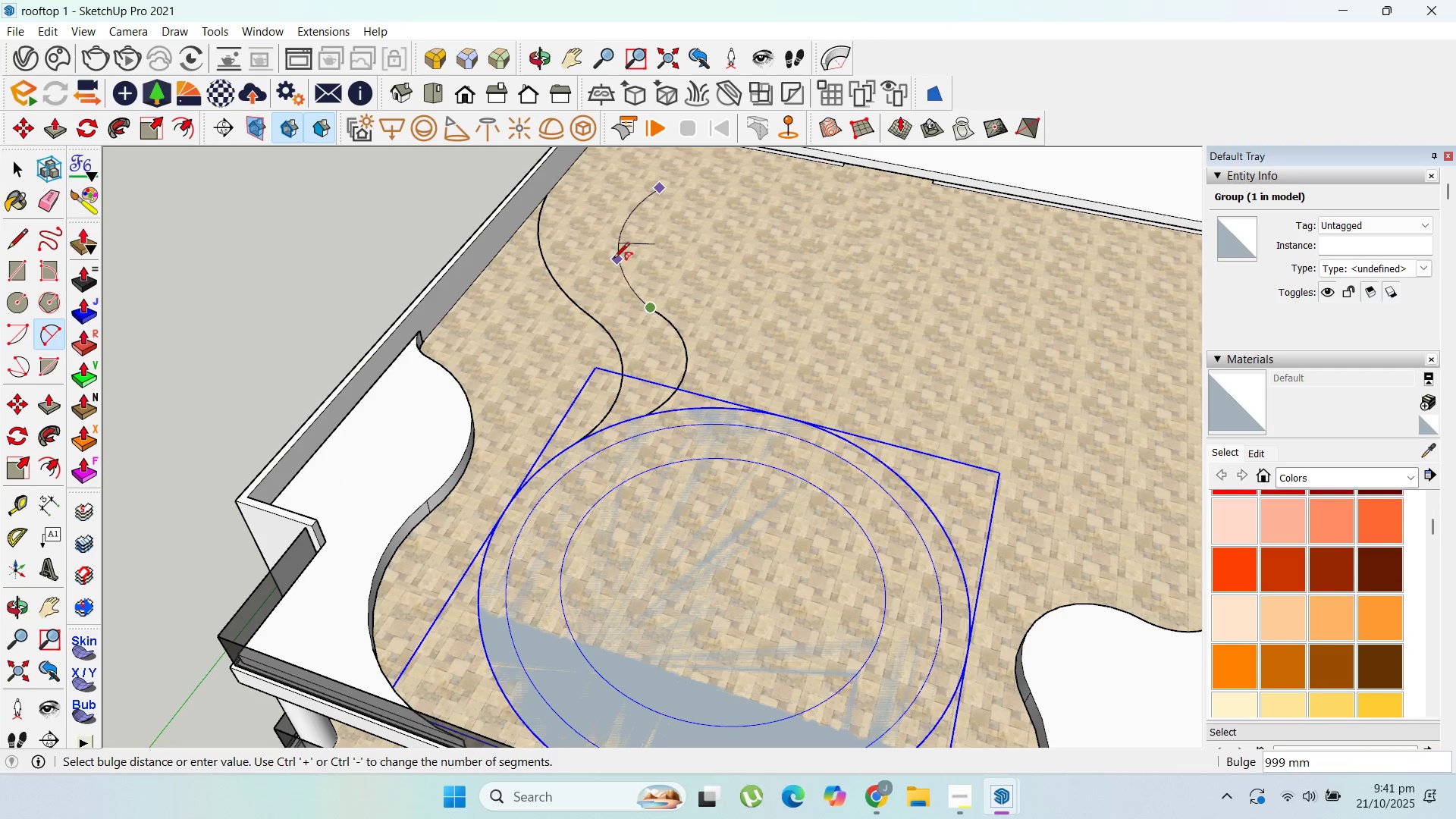 
left_click([601, 257])
 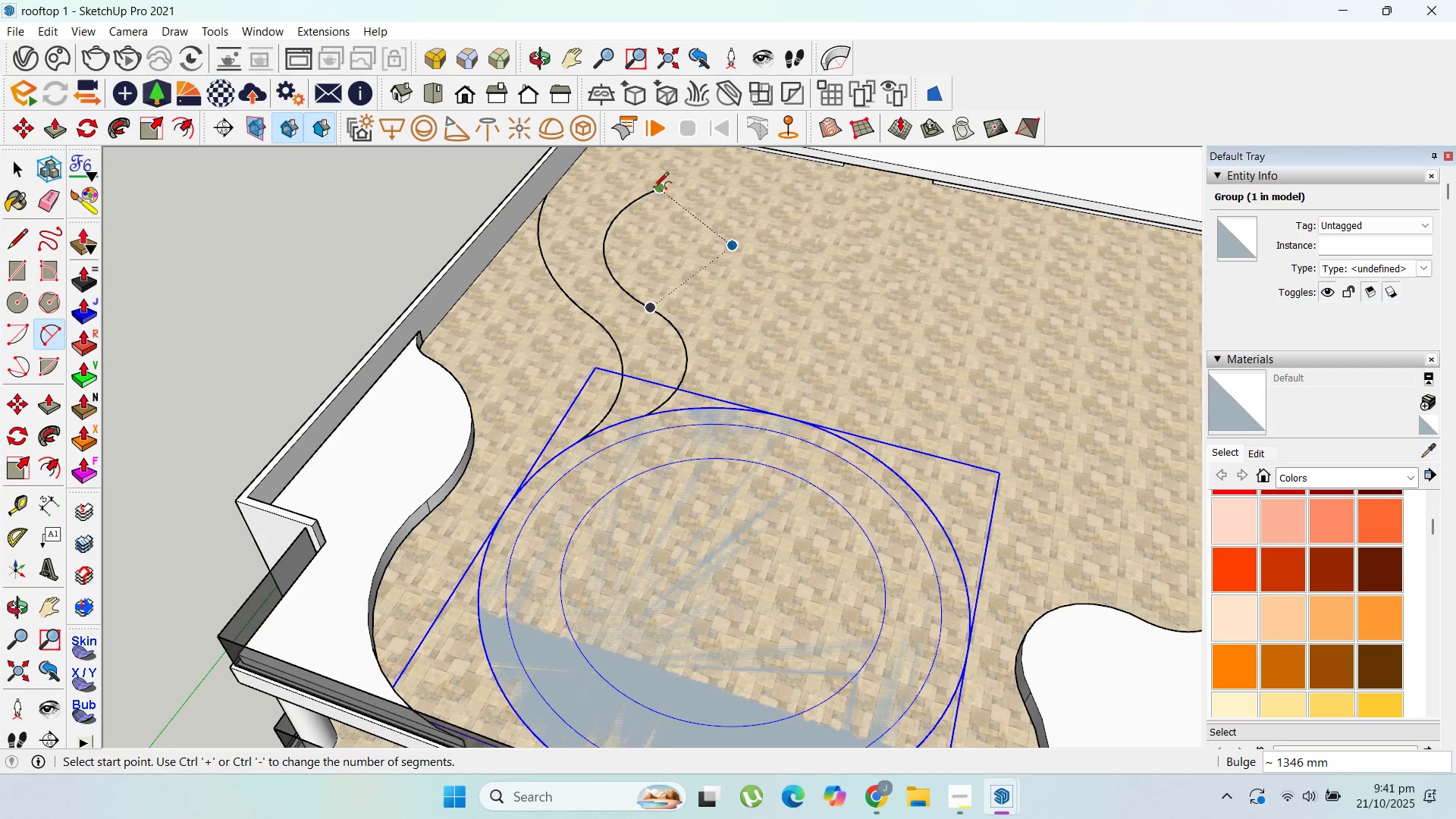 
left_click([654, 187])
 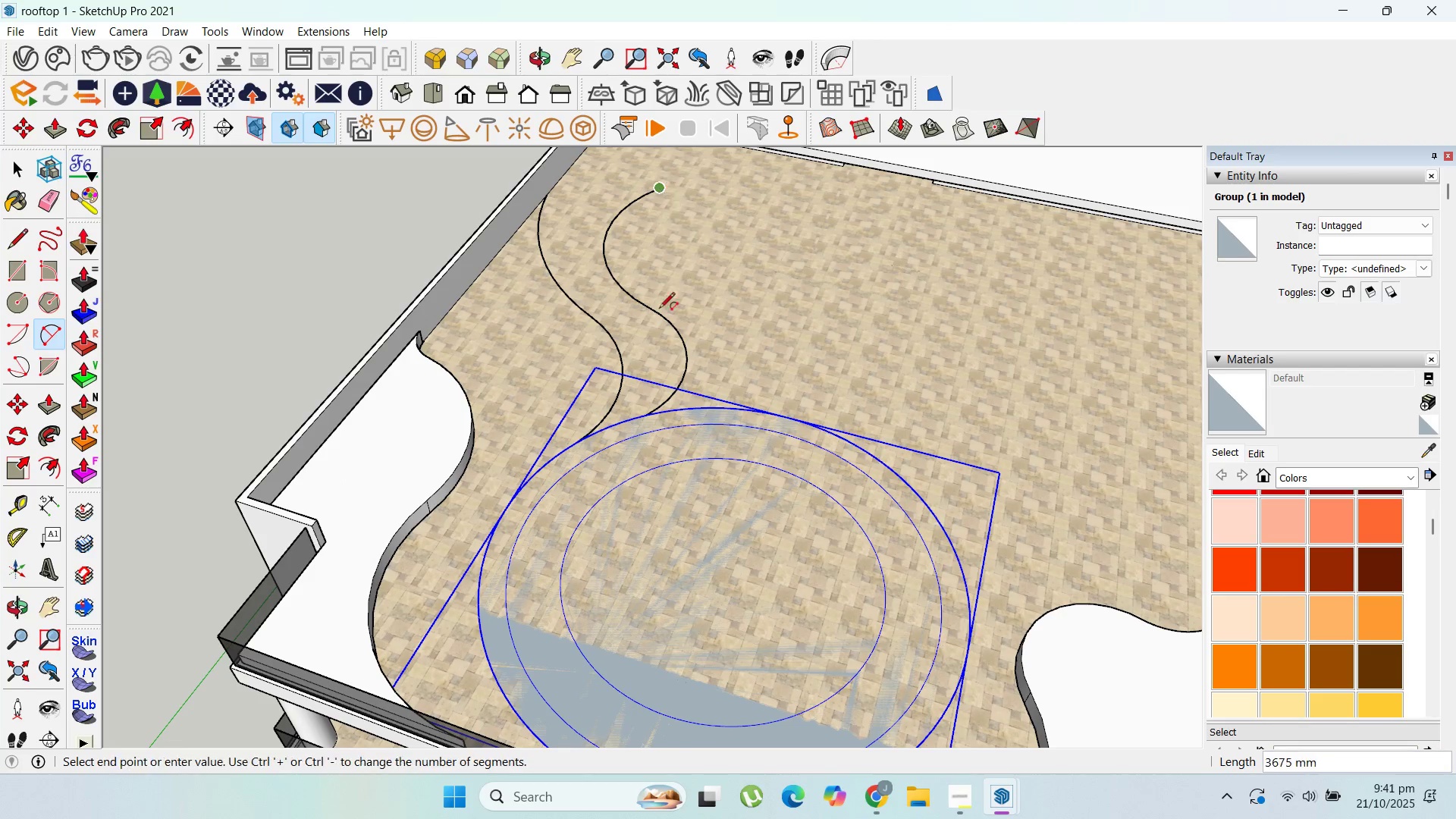 
scroll: coordinate [673, 275], scroll_direction: down, amount: 8.0
 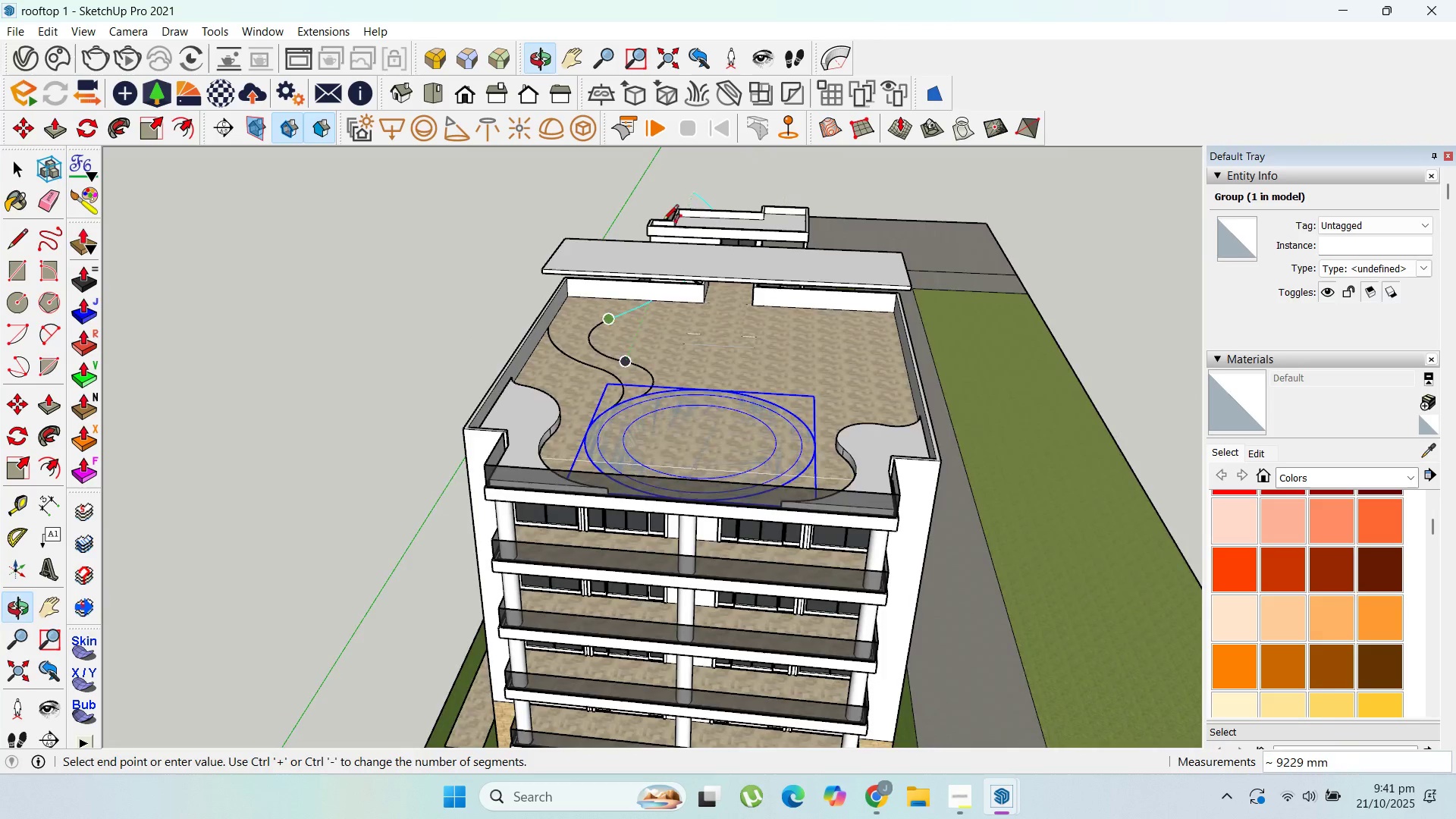 
scroll: coordinate [607, 324], scroll_direction: up, amount: 9.0
 